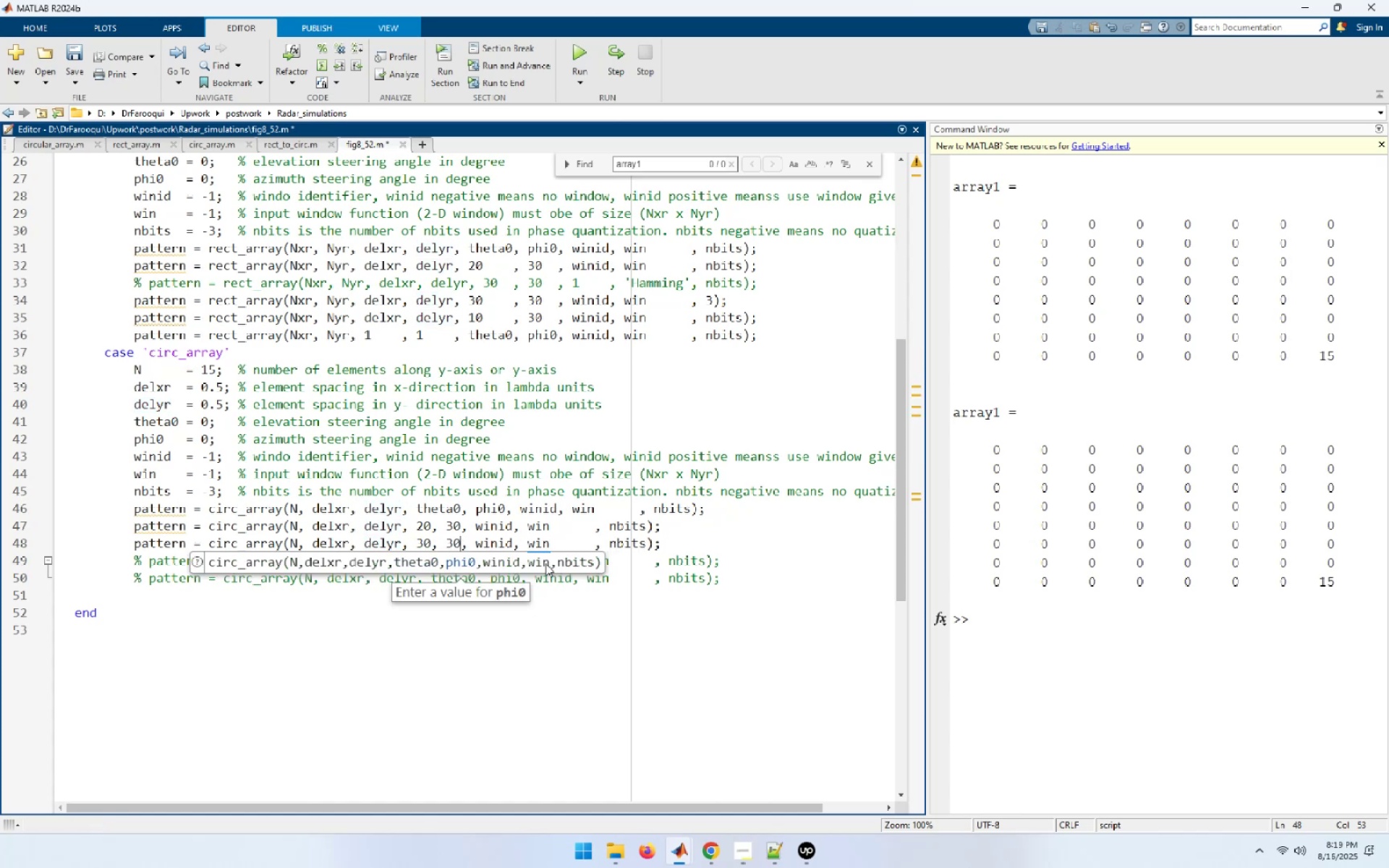 
key(ArrowRight)
 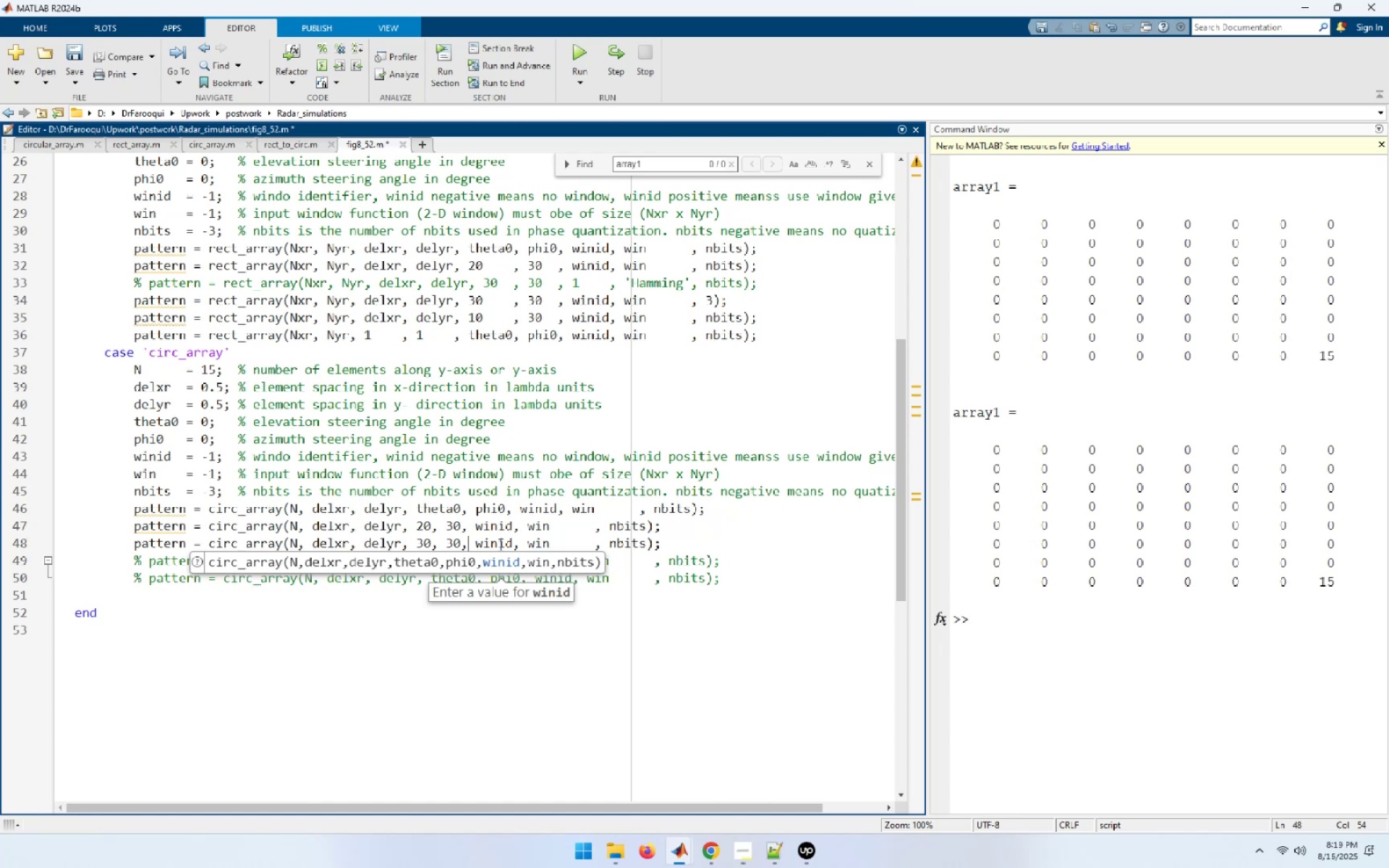 
wait(10.19)
 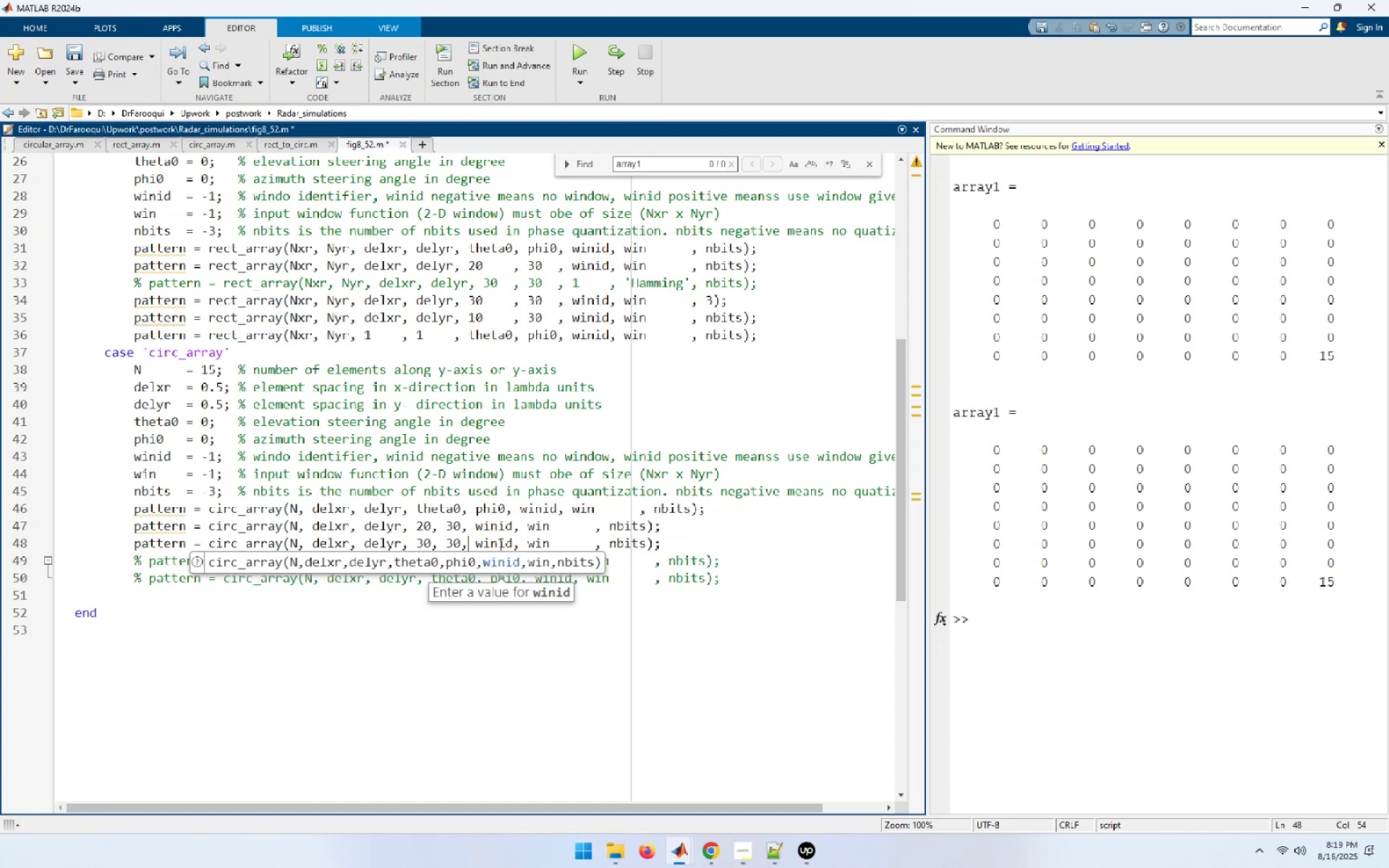 
left_click([479, 680])
 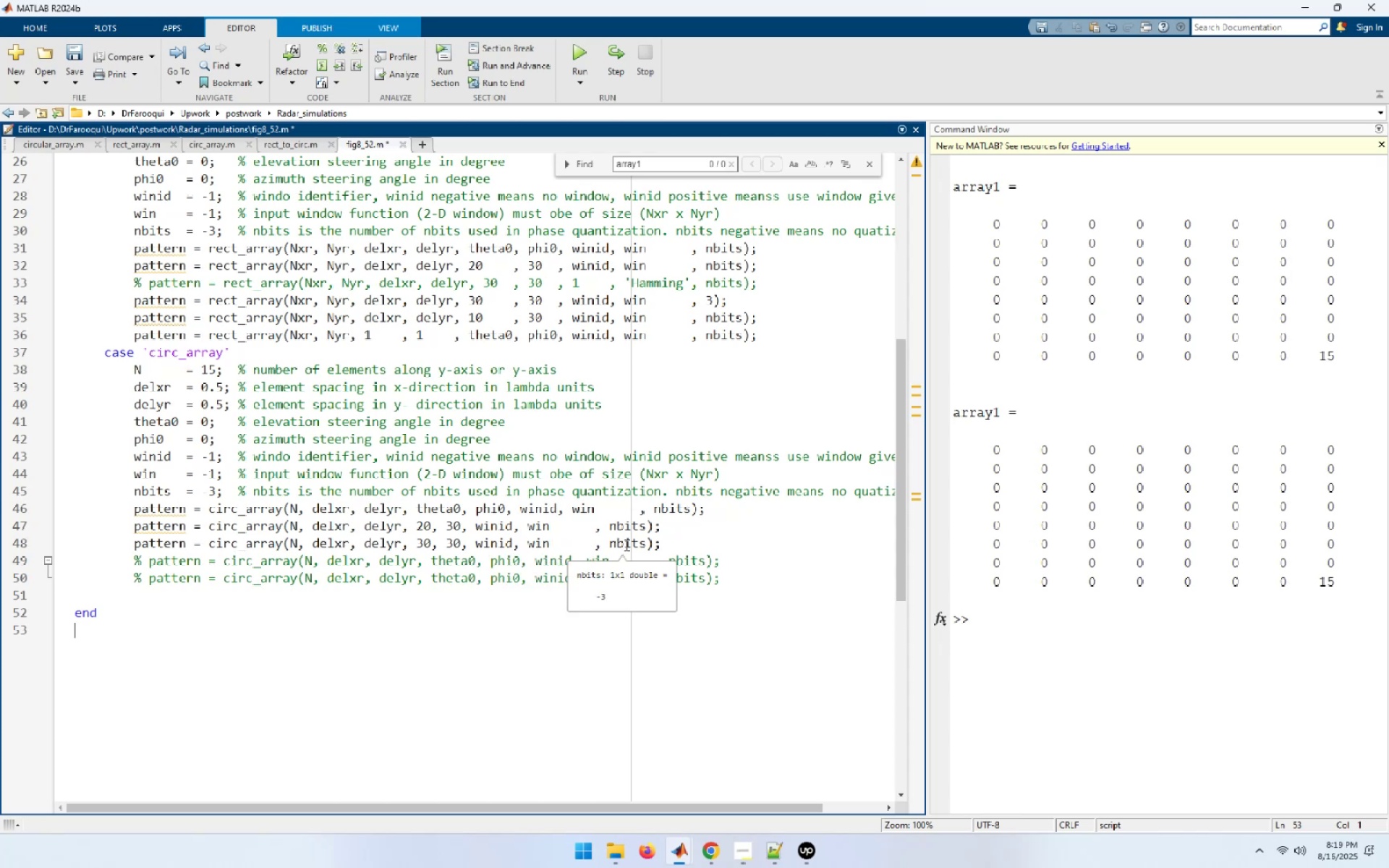 
double_click([625, 545])
 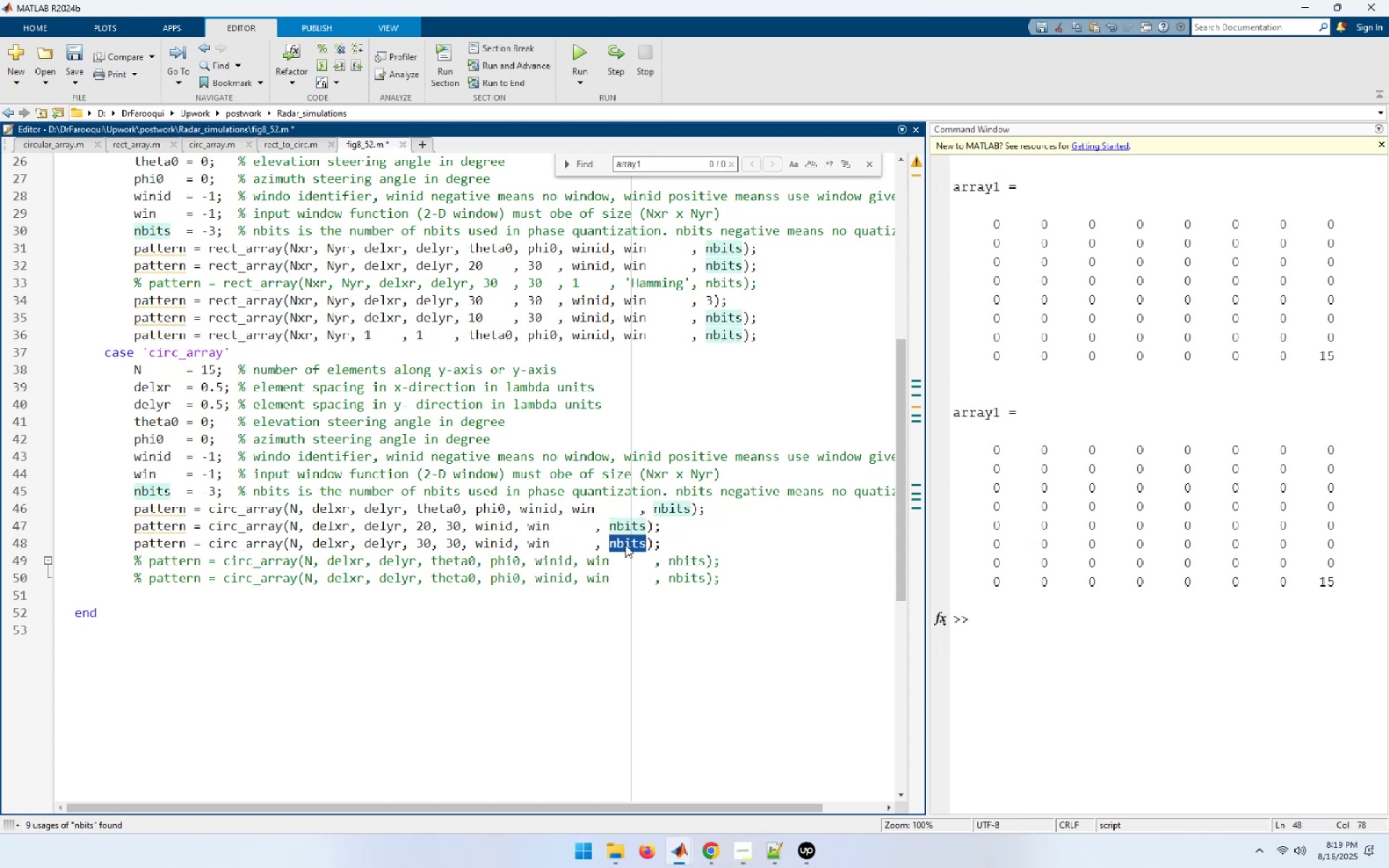 
key(Numpad3)
 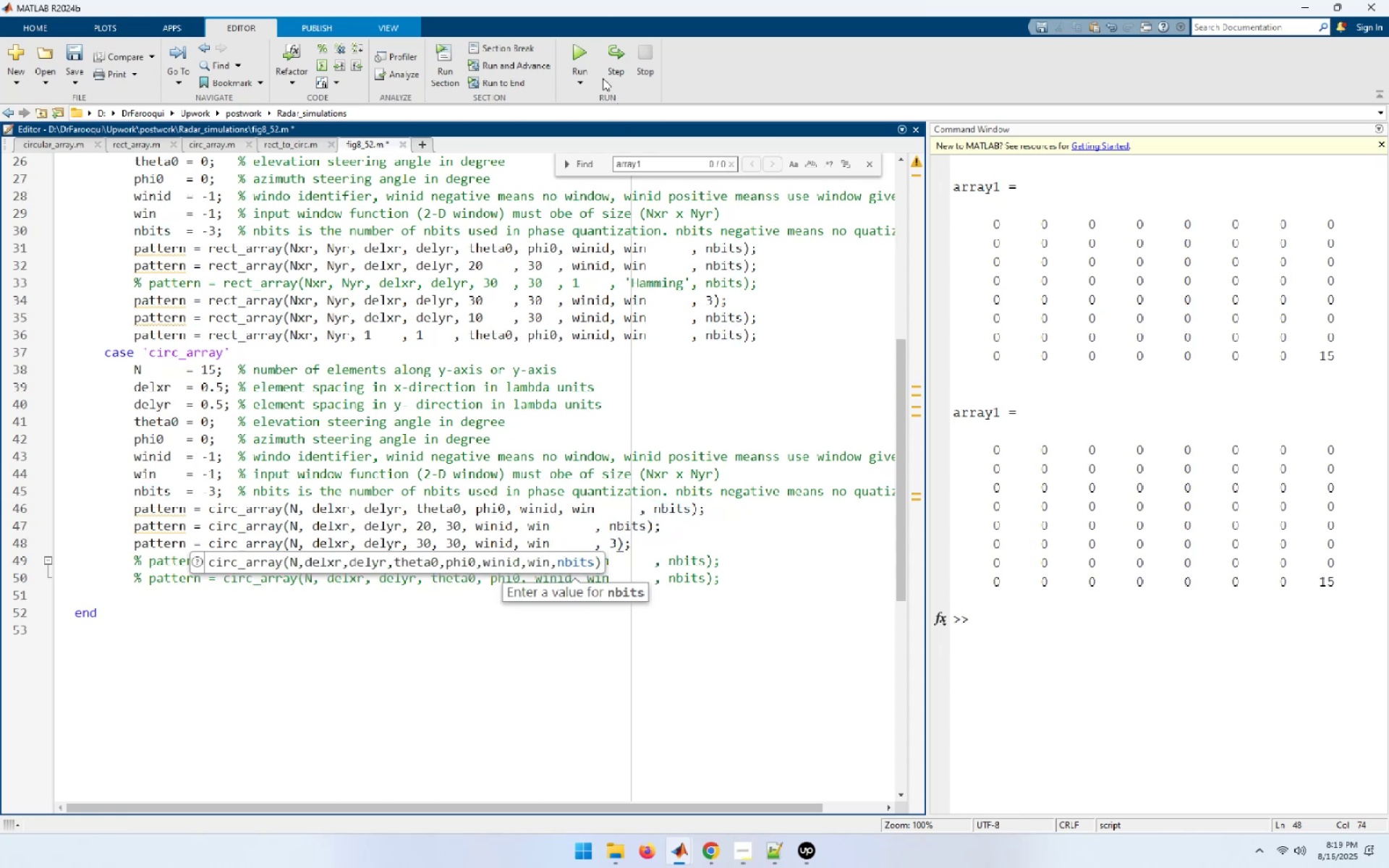 
left_click([587, 52])
 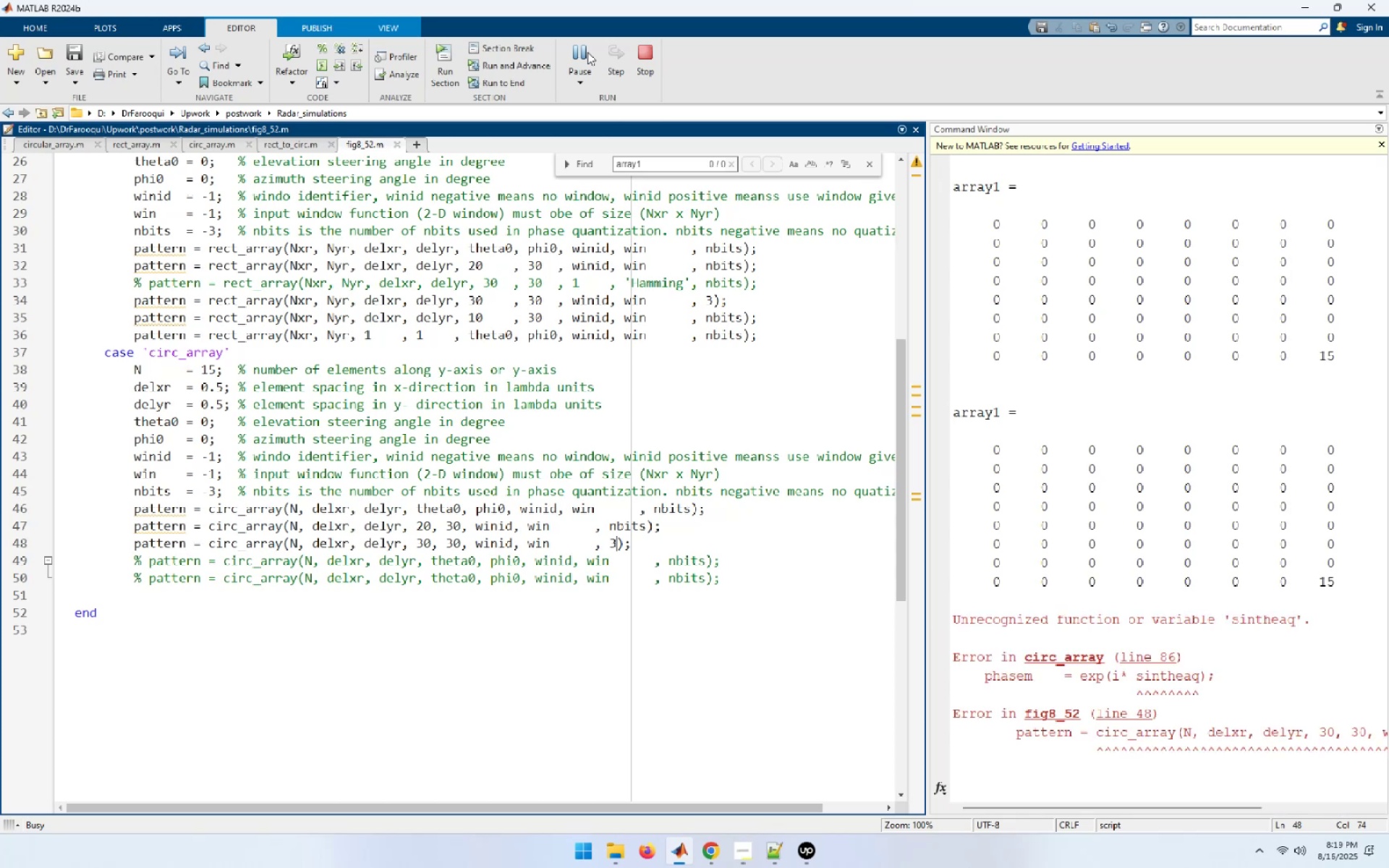 
wait(10.99)
 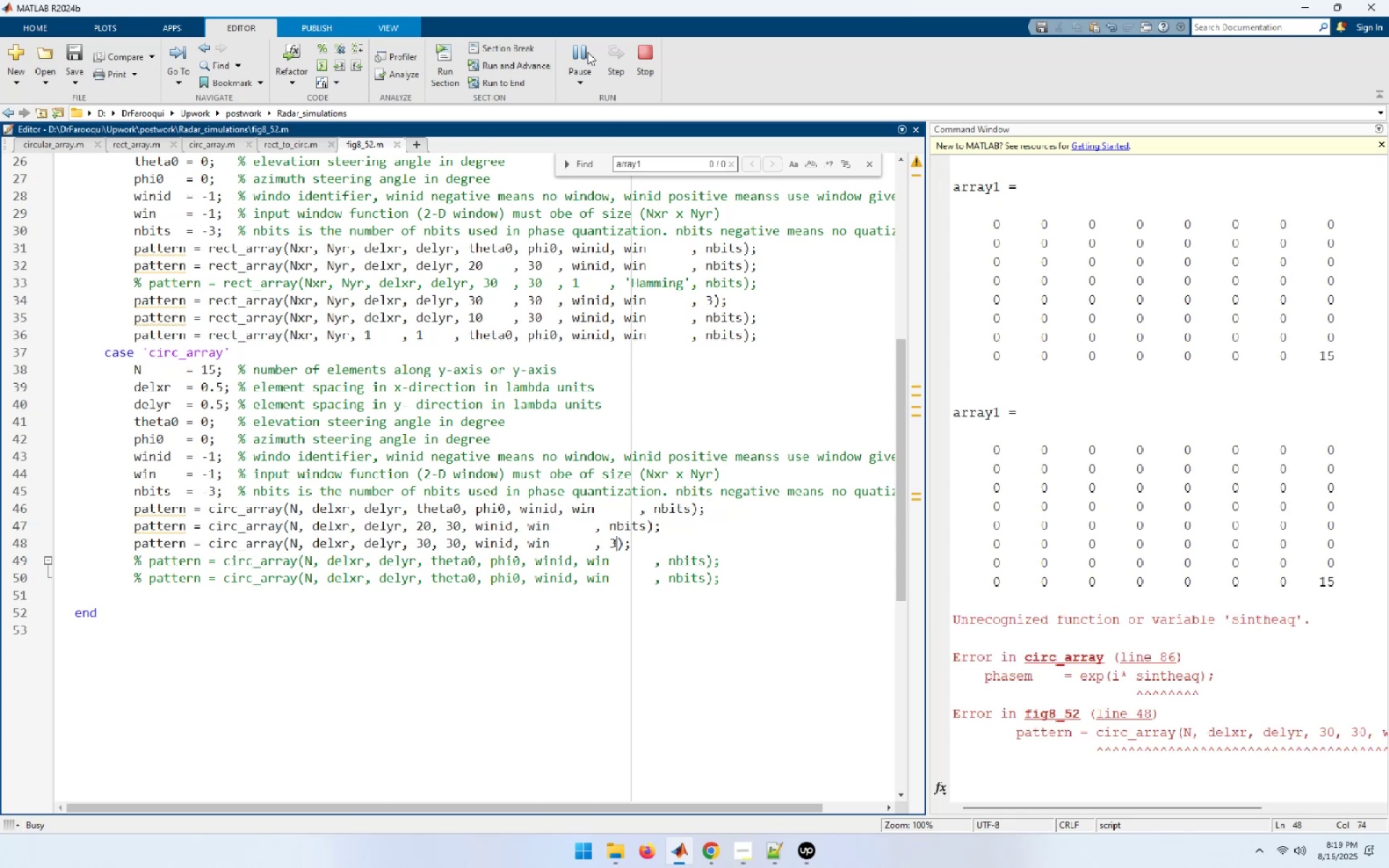 
left_click([1155, 656])
 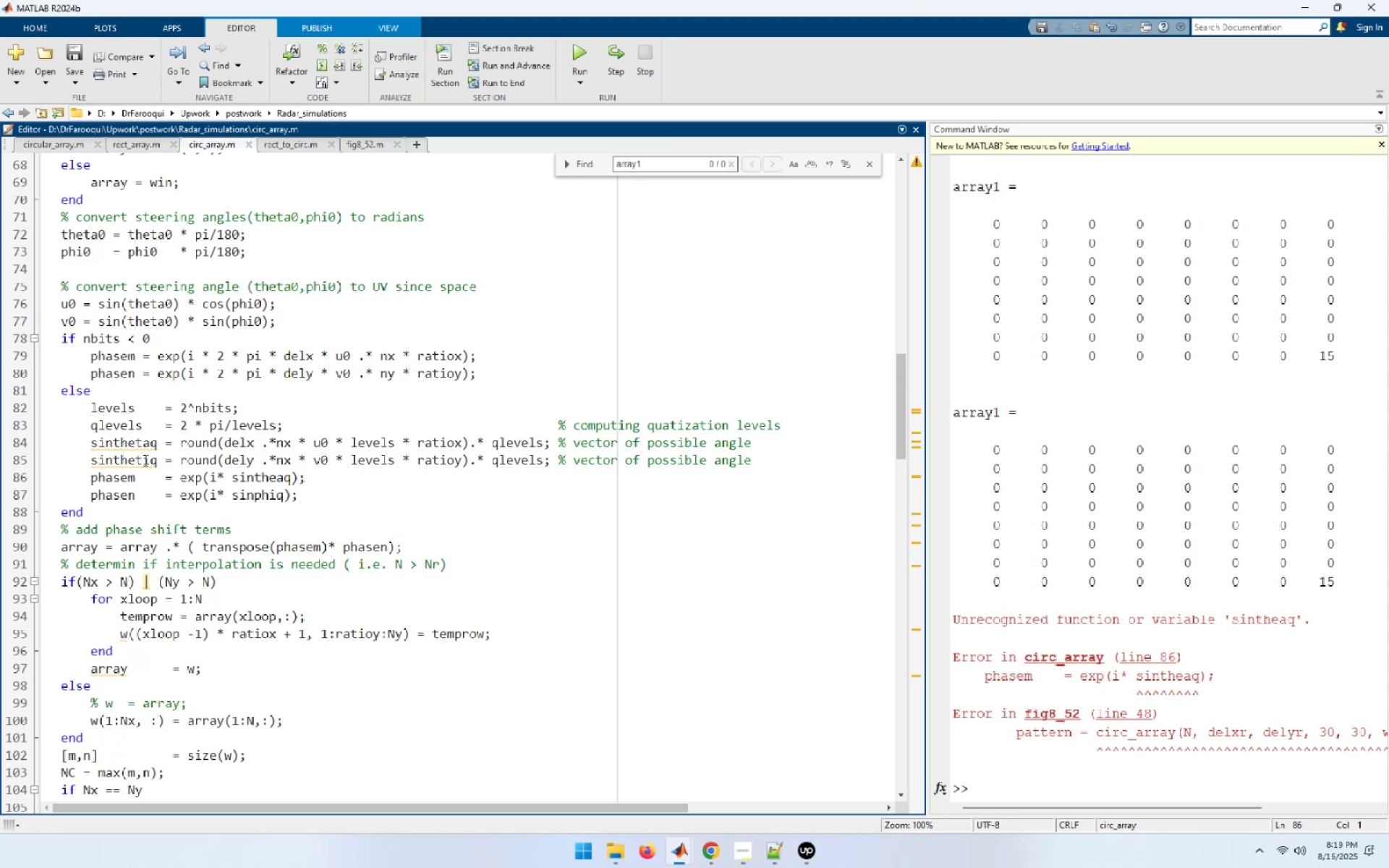 
left_click([157, 461])
 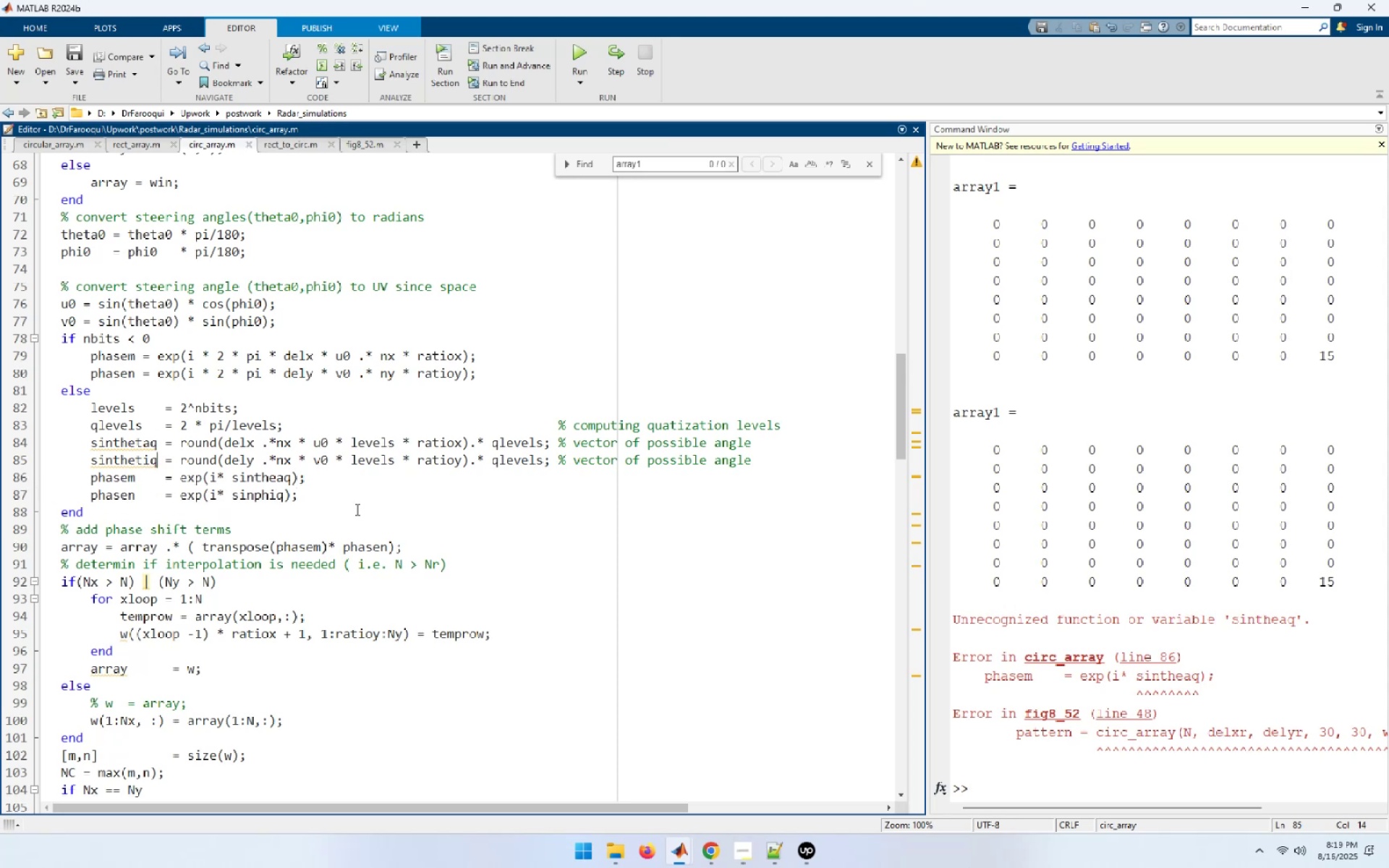 
key(Backspace)
key(Backspace)
key(Backspace)
key(Backspace)
key(Backspace)
key(Backspace)
type(phiq)
key(Escape)
 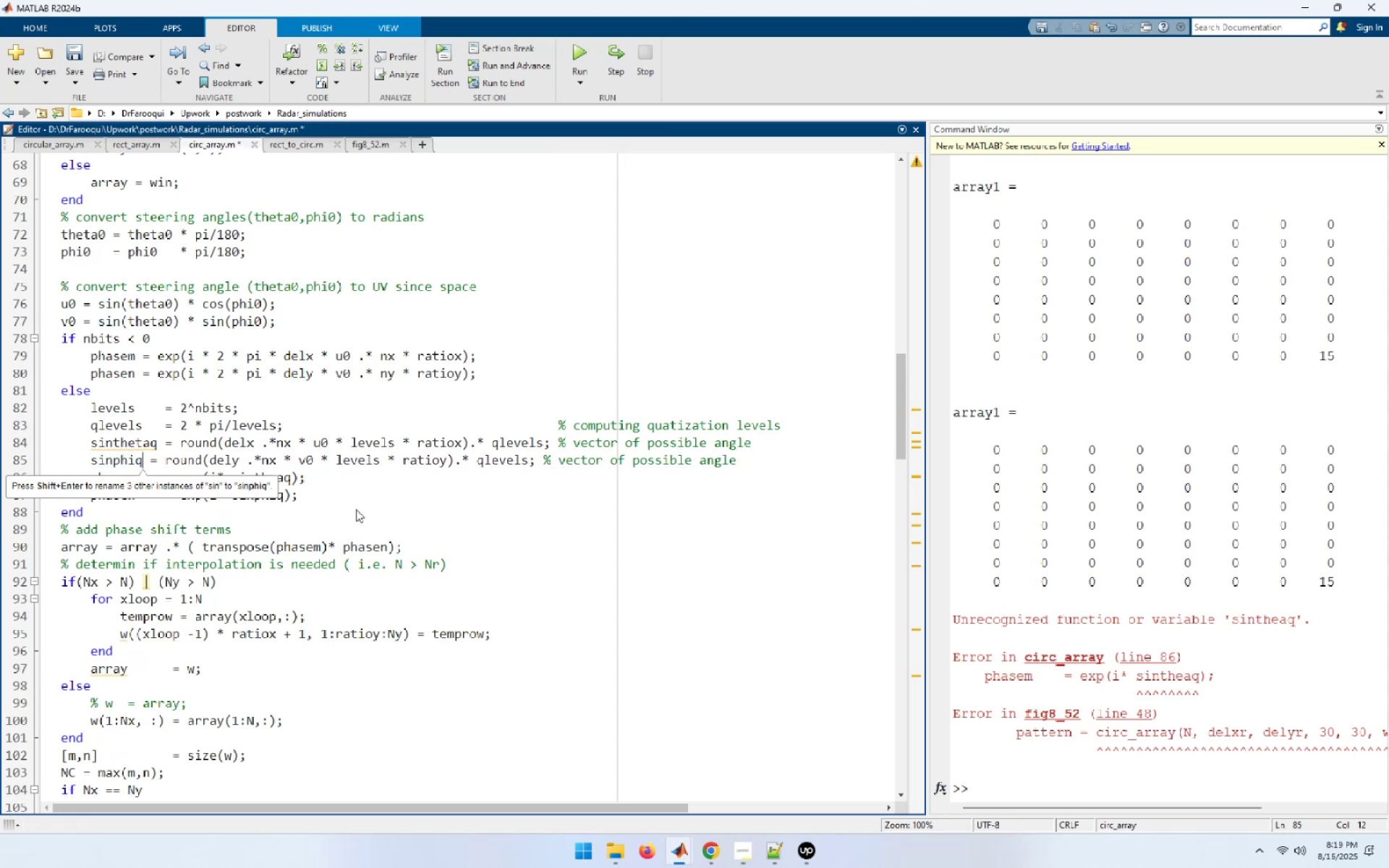 
left_click([356, 509])
 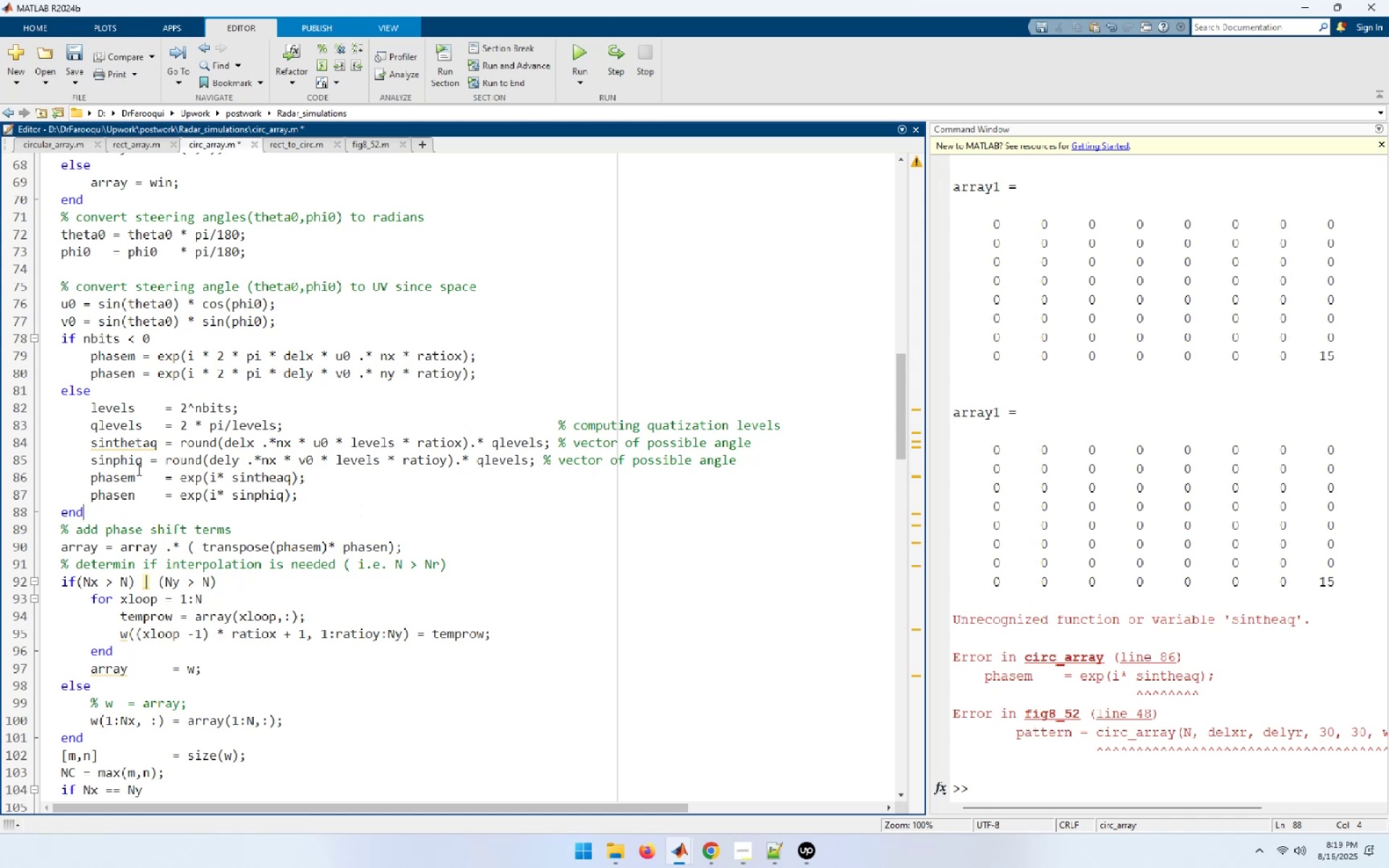 
double_click([128, 465])
 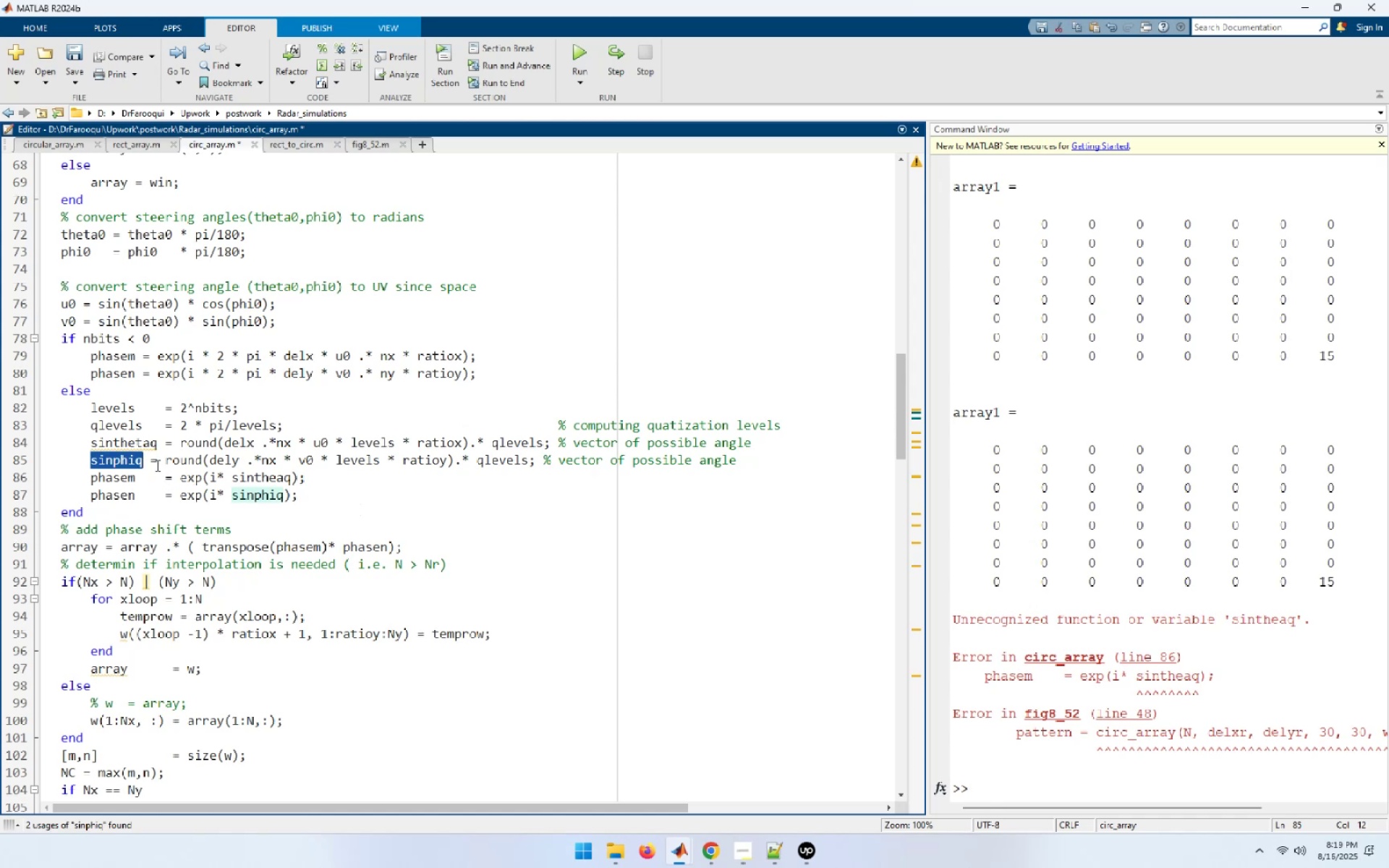 
left_click([149, 462])
 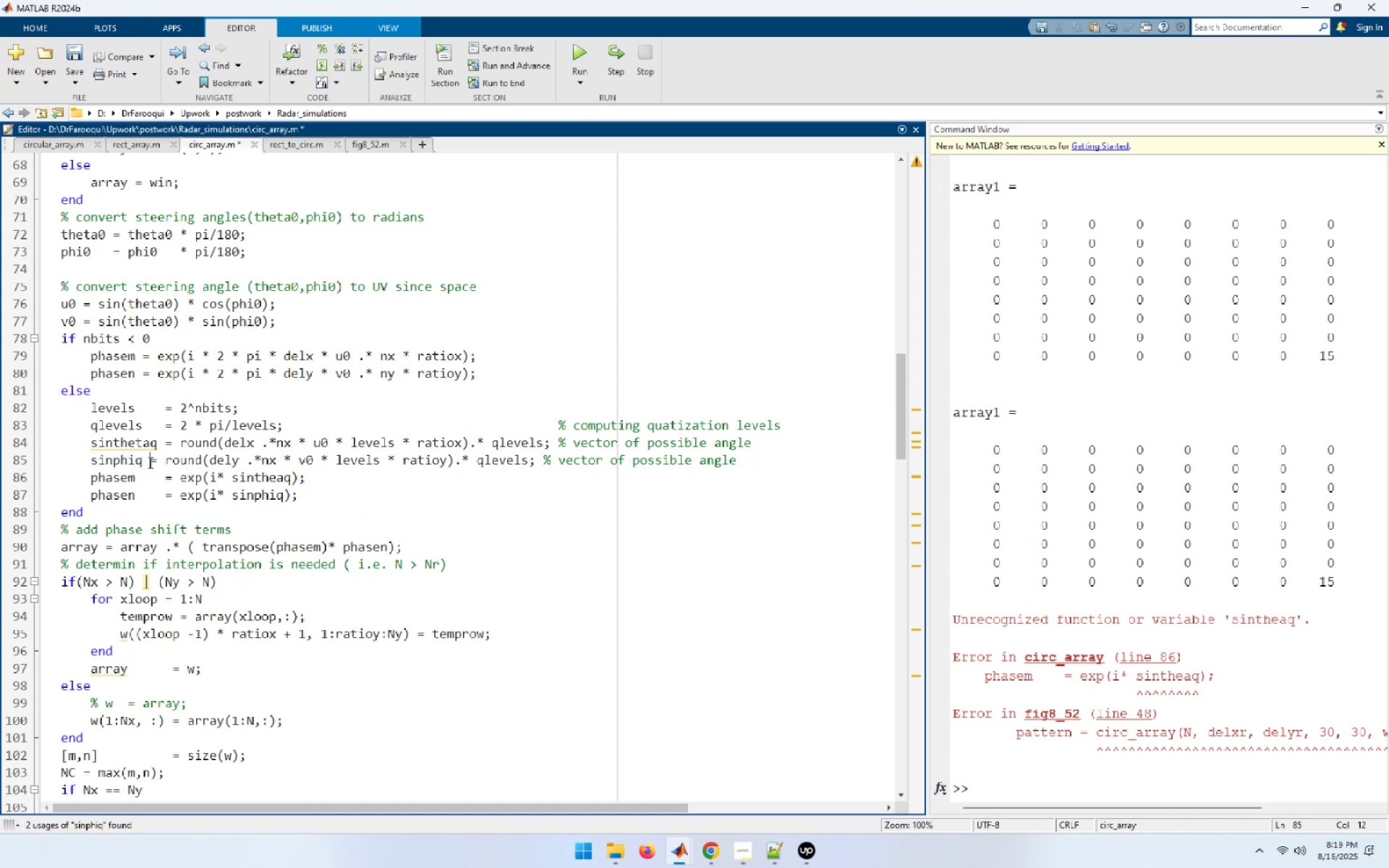 
key(Space)
 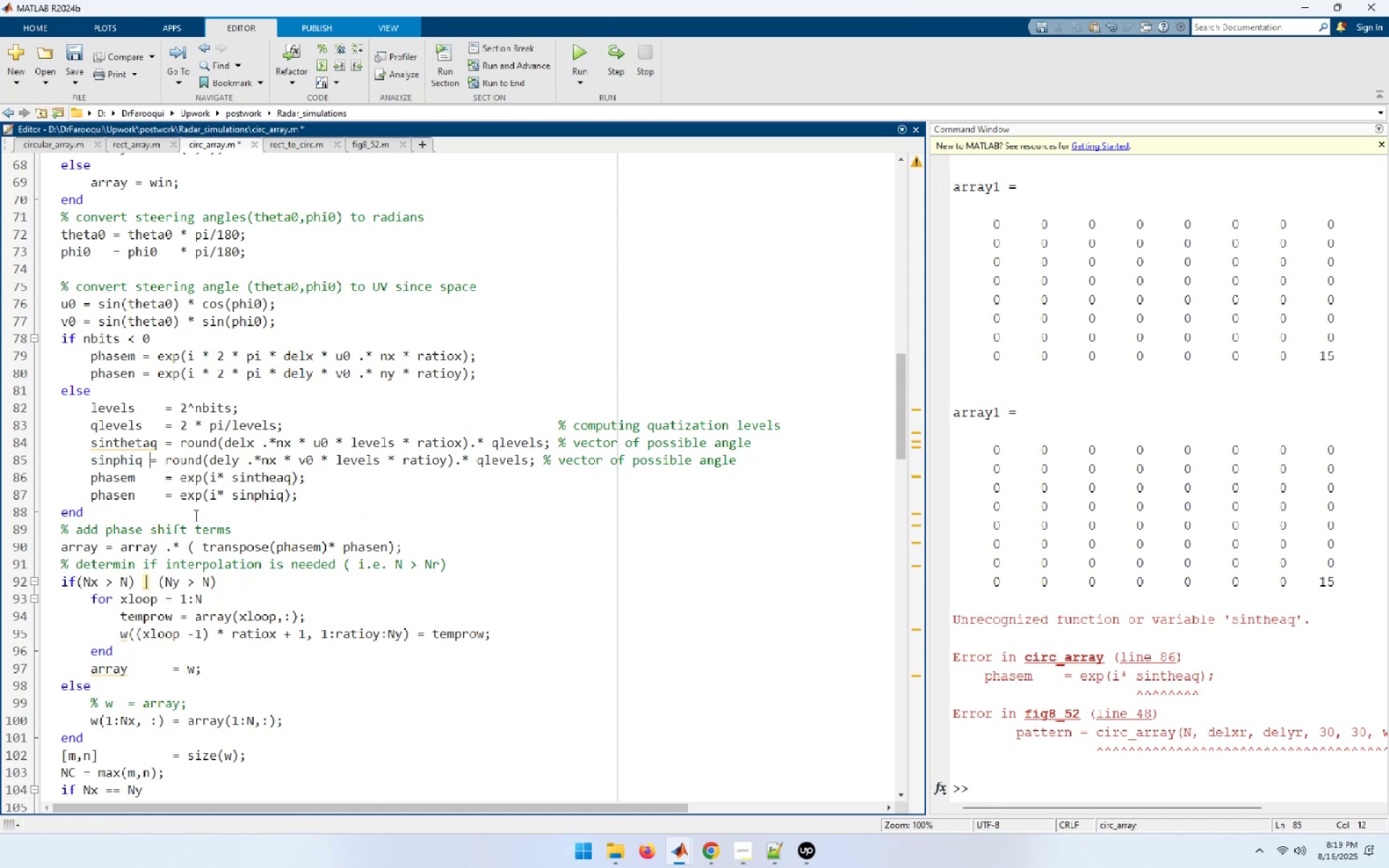 
key(Space)
 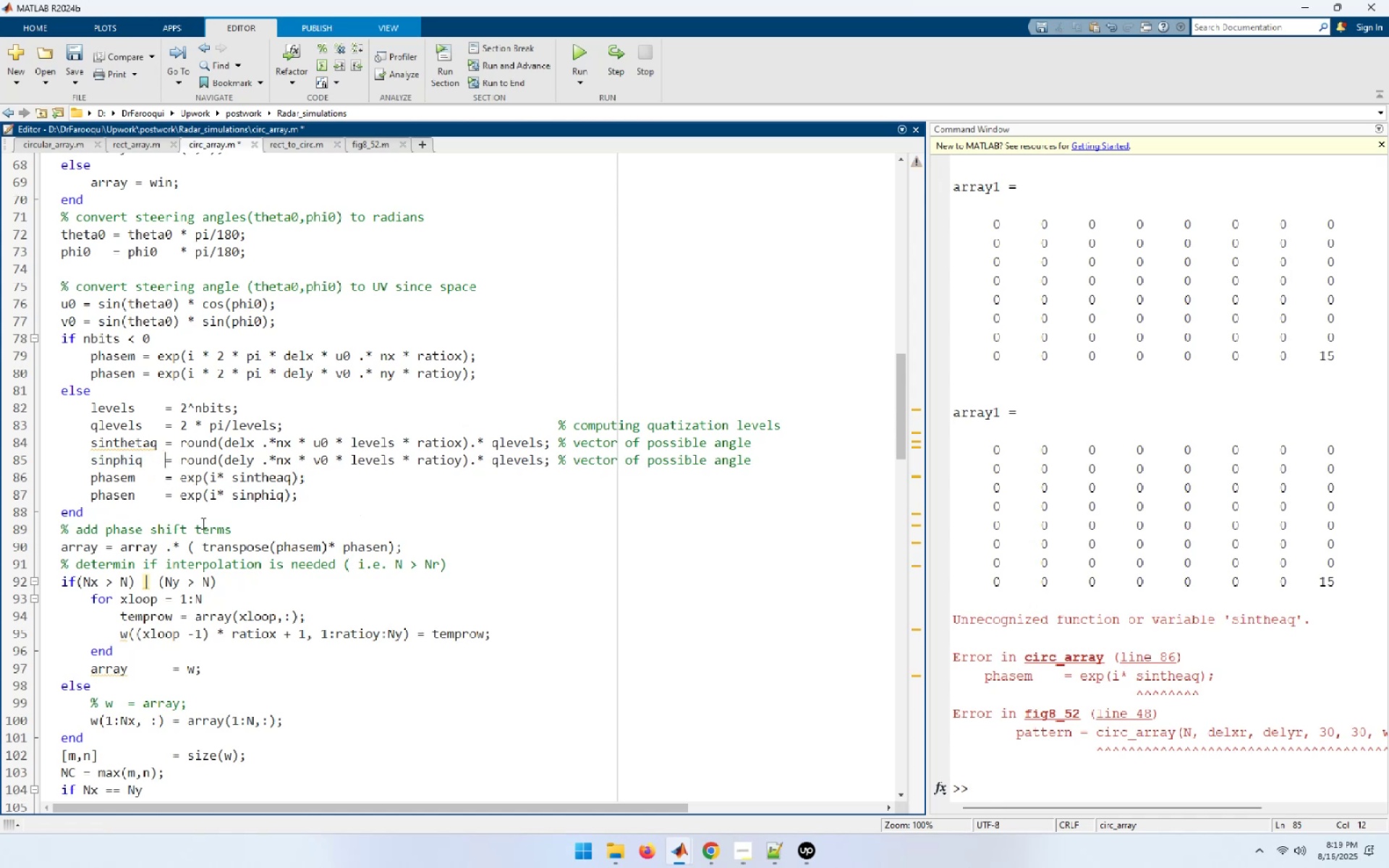 
key(Space)
 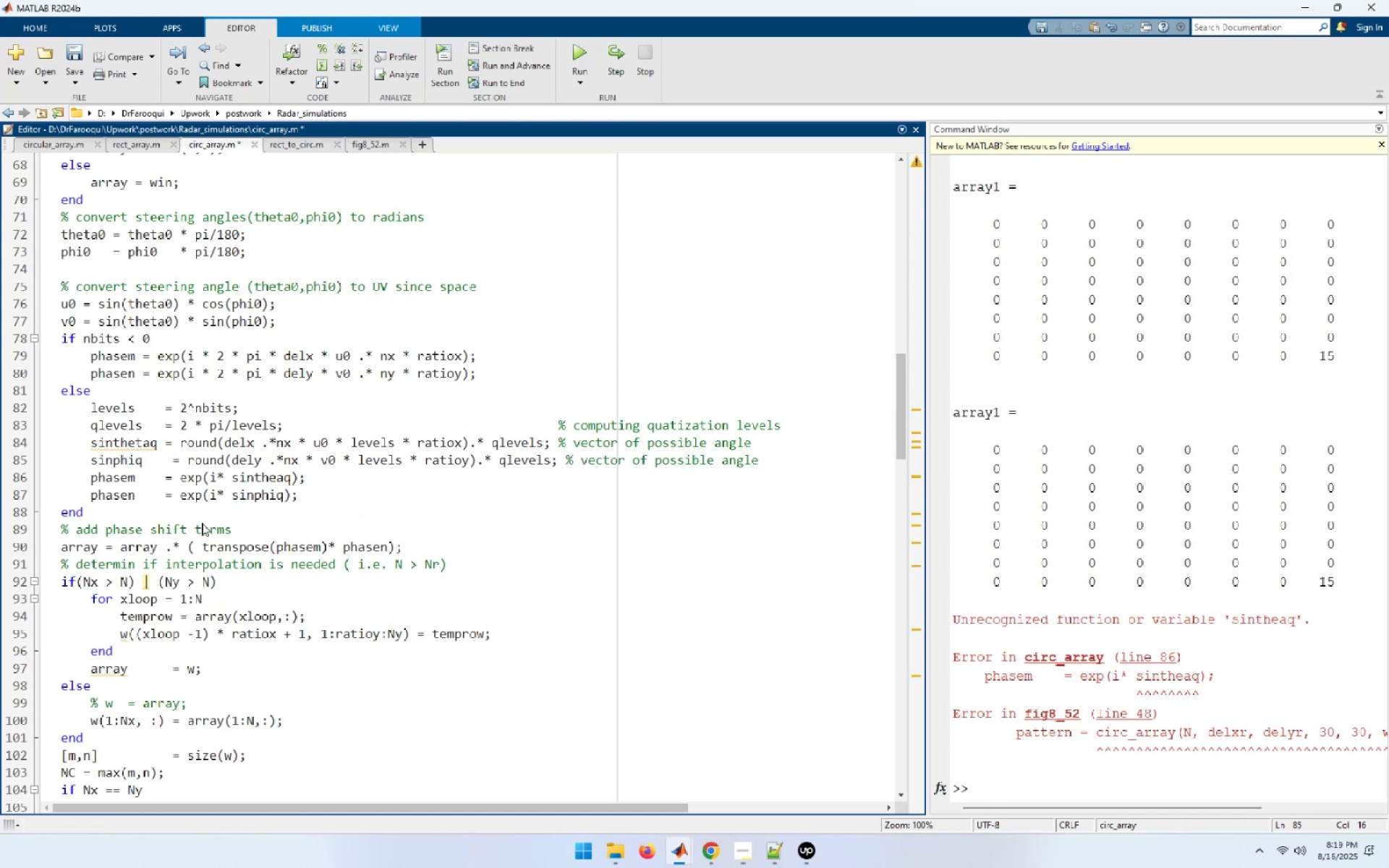 
key(Backspace)
 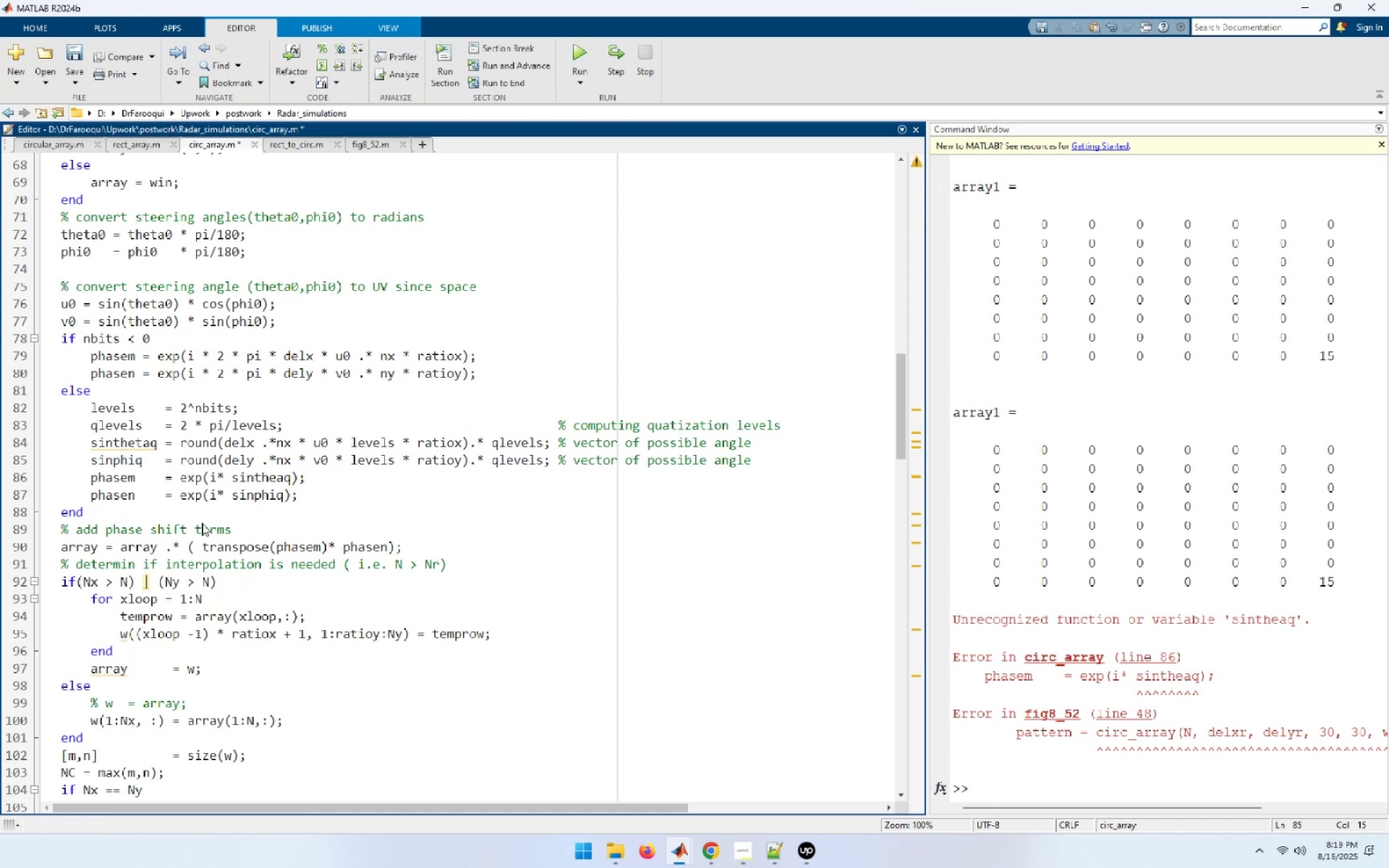 
key(Control+S)
 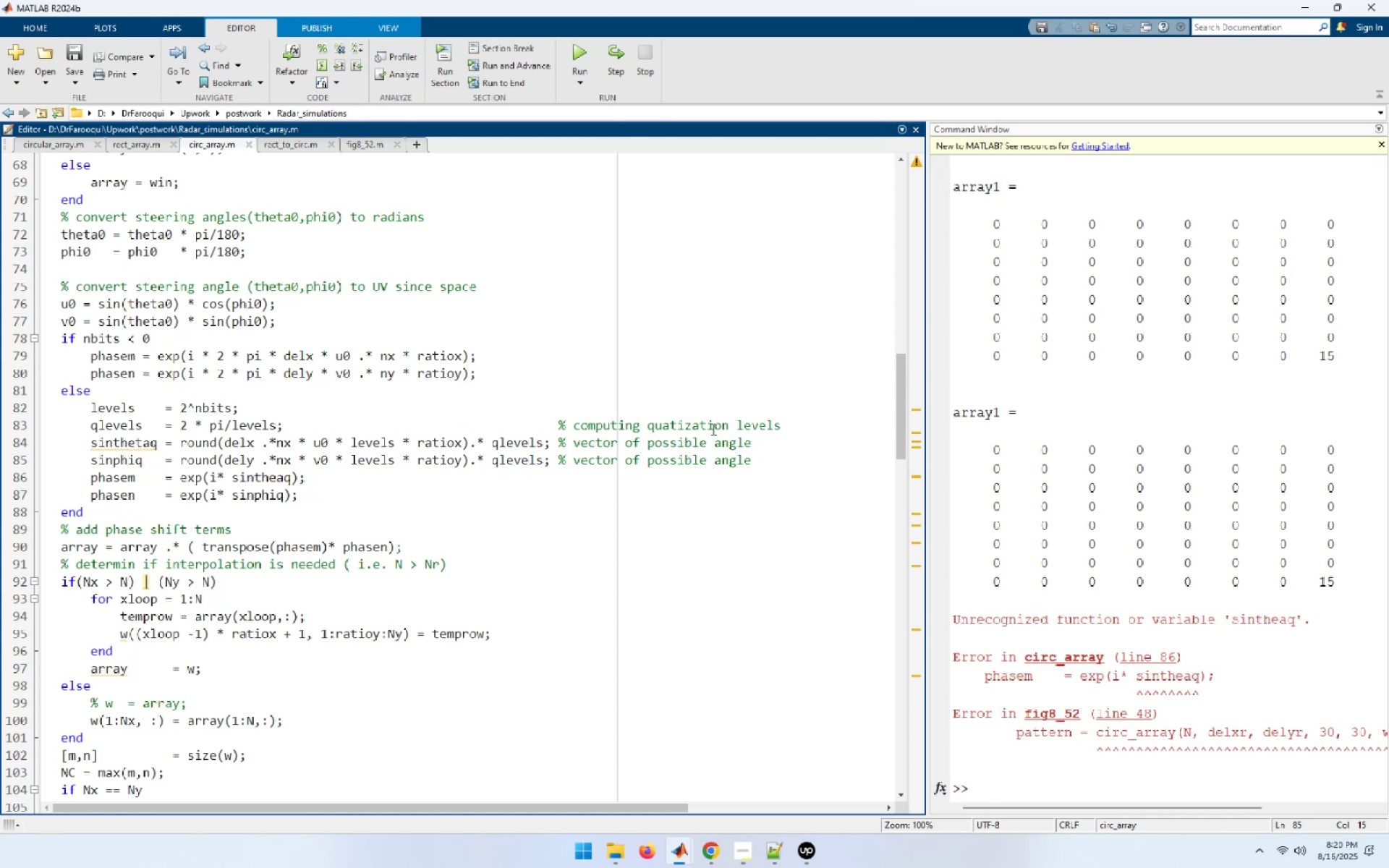 
left_click([360, 145])
 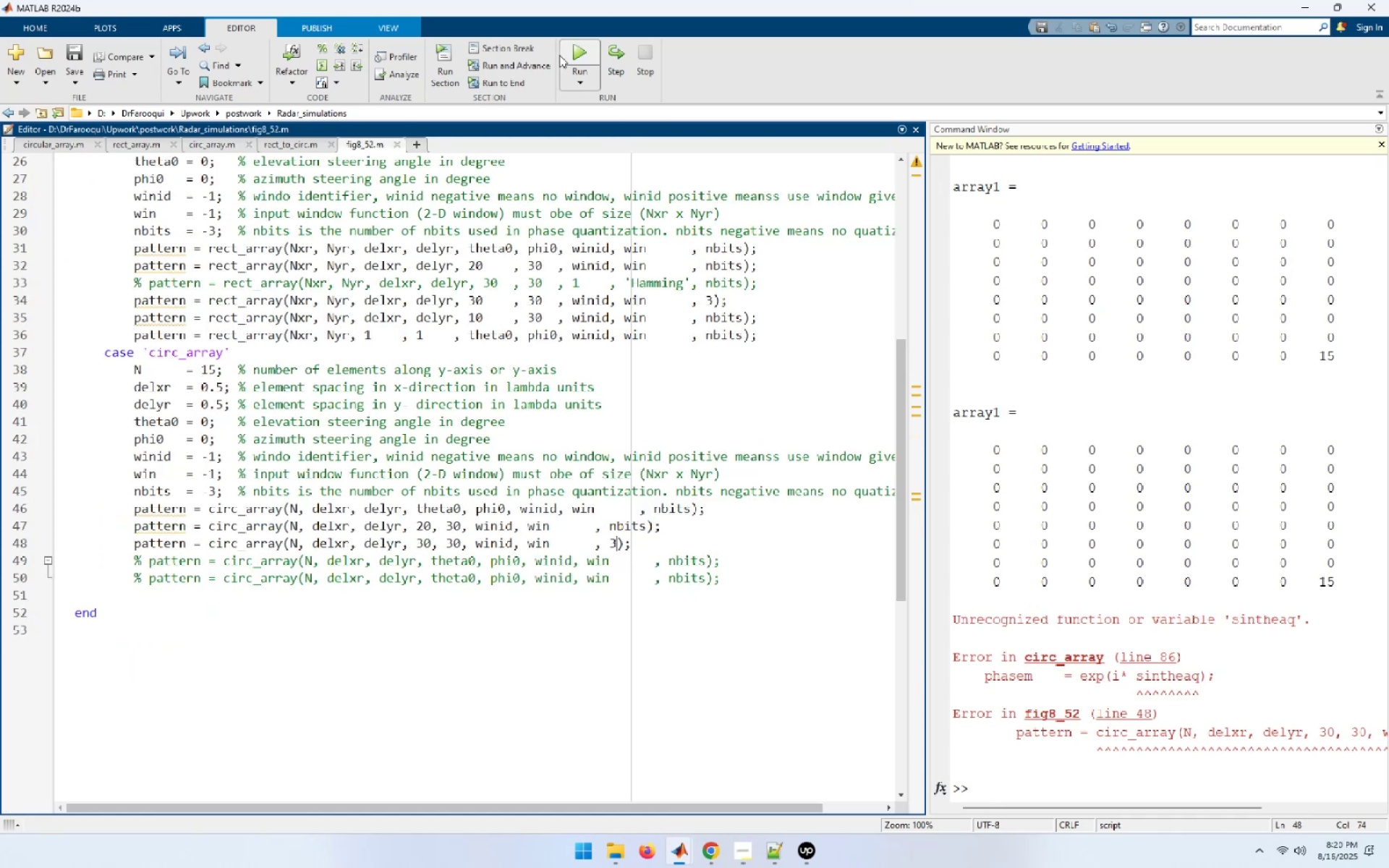 
left_click([583, 50])
 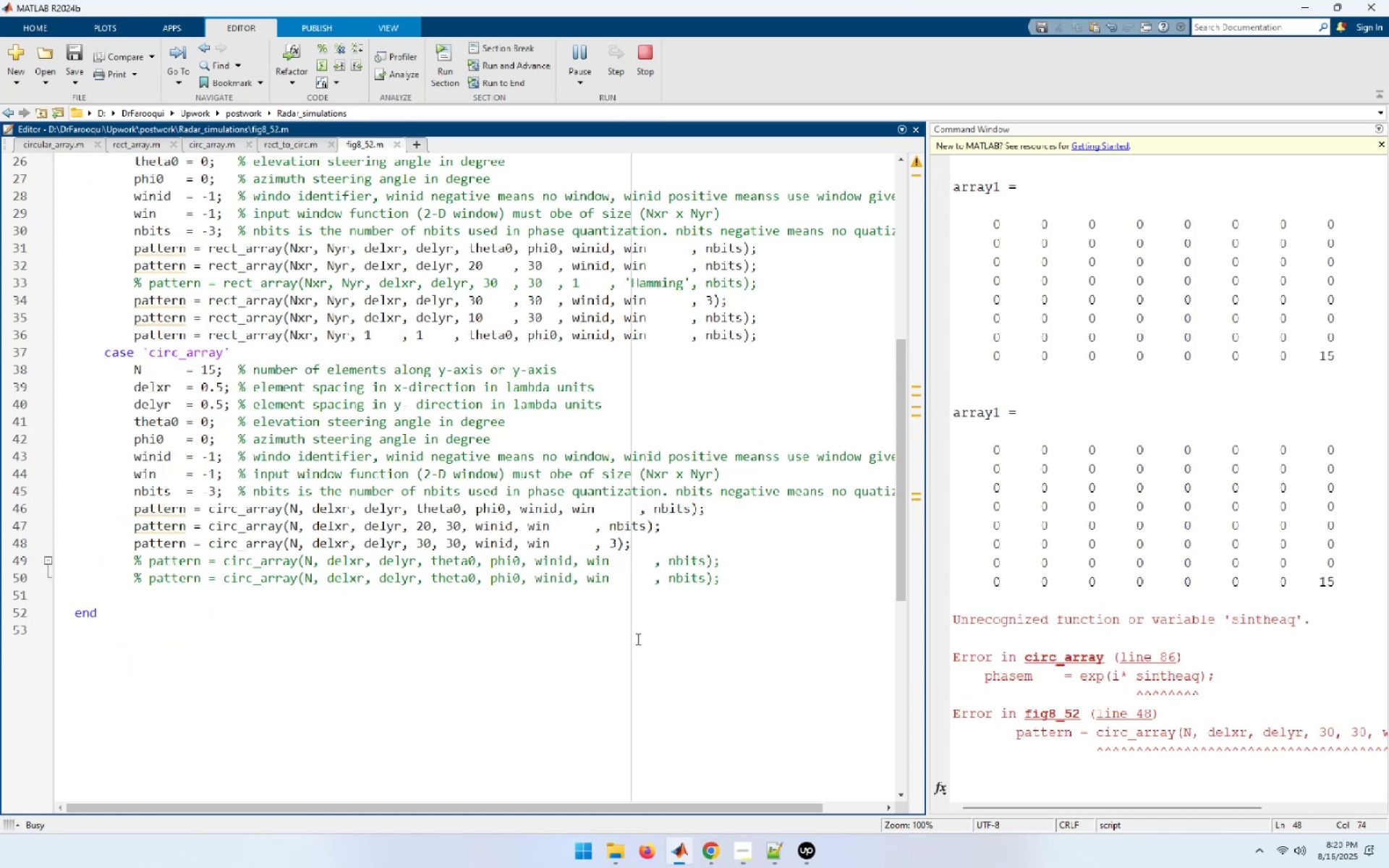 
wait(6.64)
 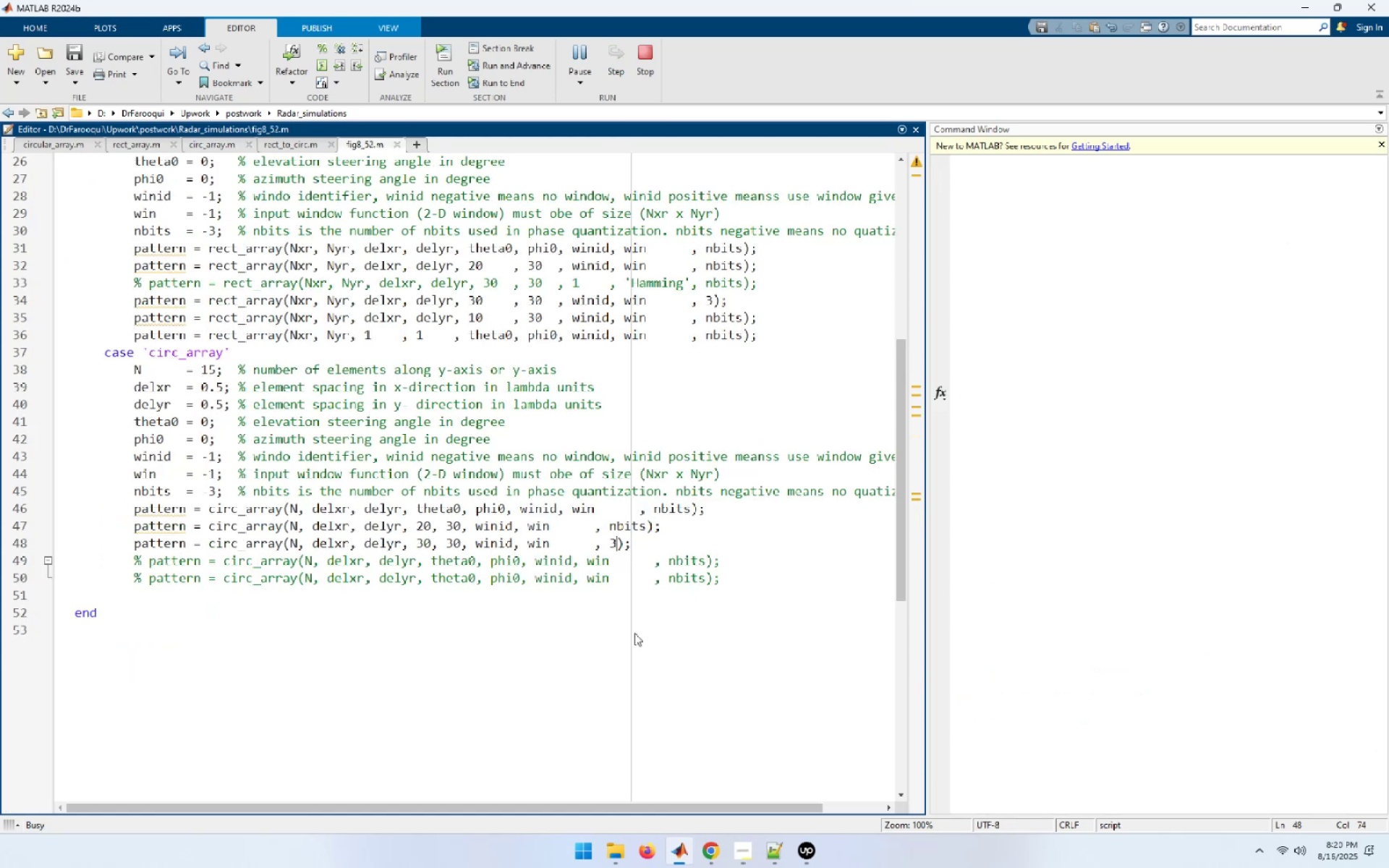 
left_click([1165, 654])
 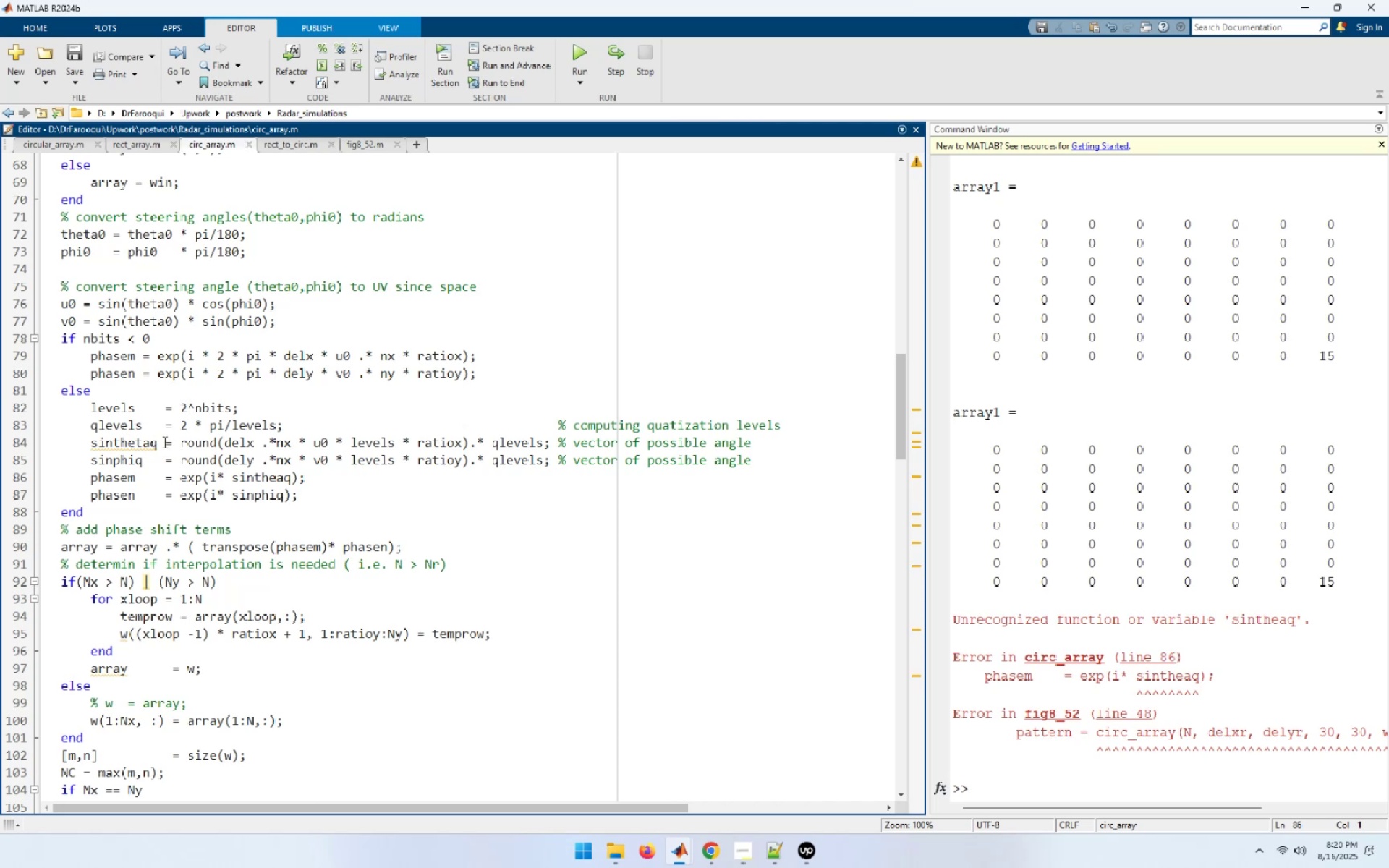 
wait(6.94)
 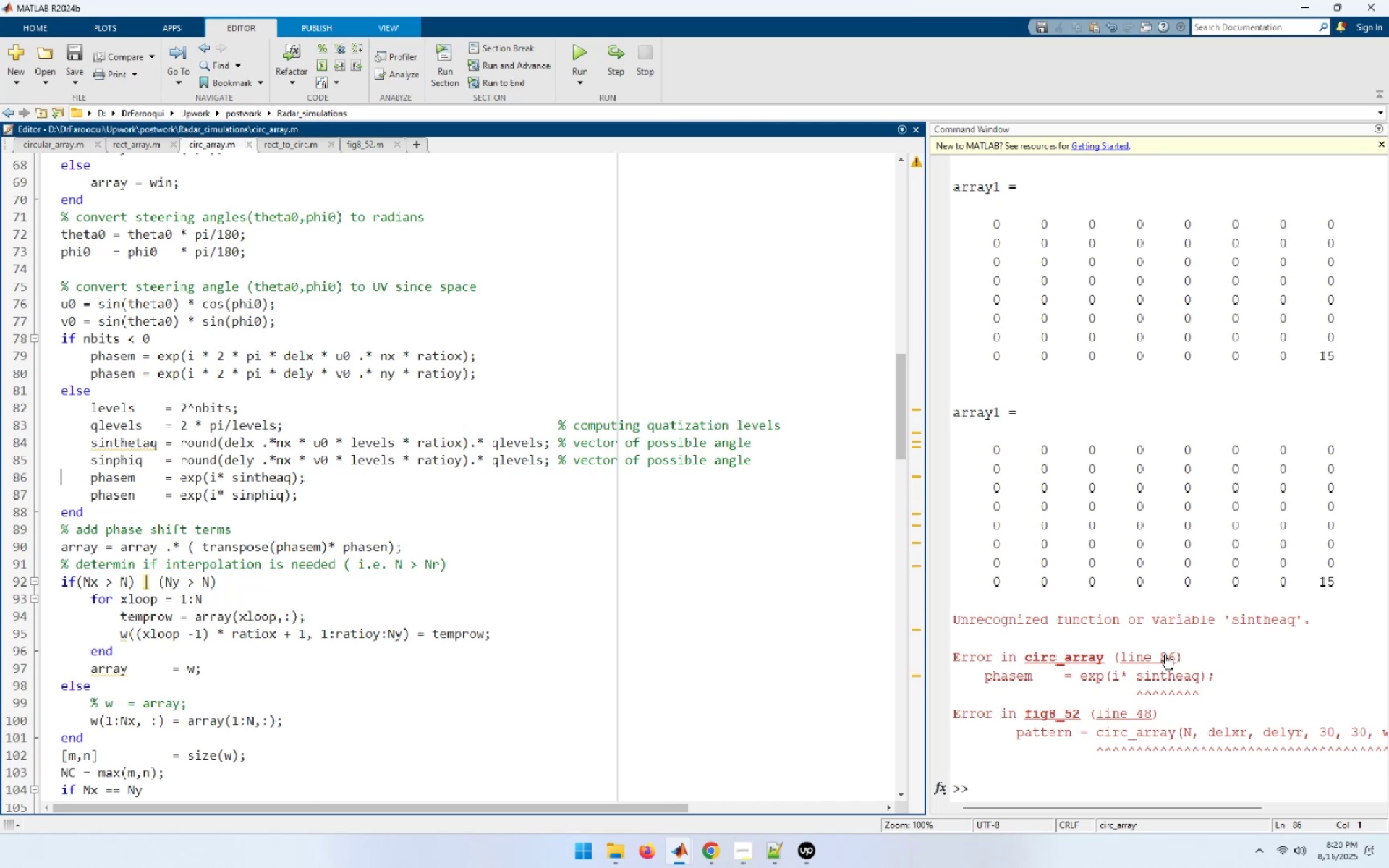 
double_click([142, 445])
 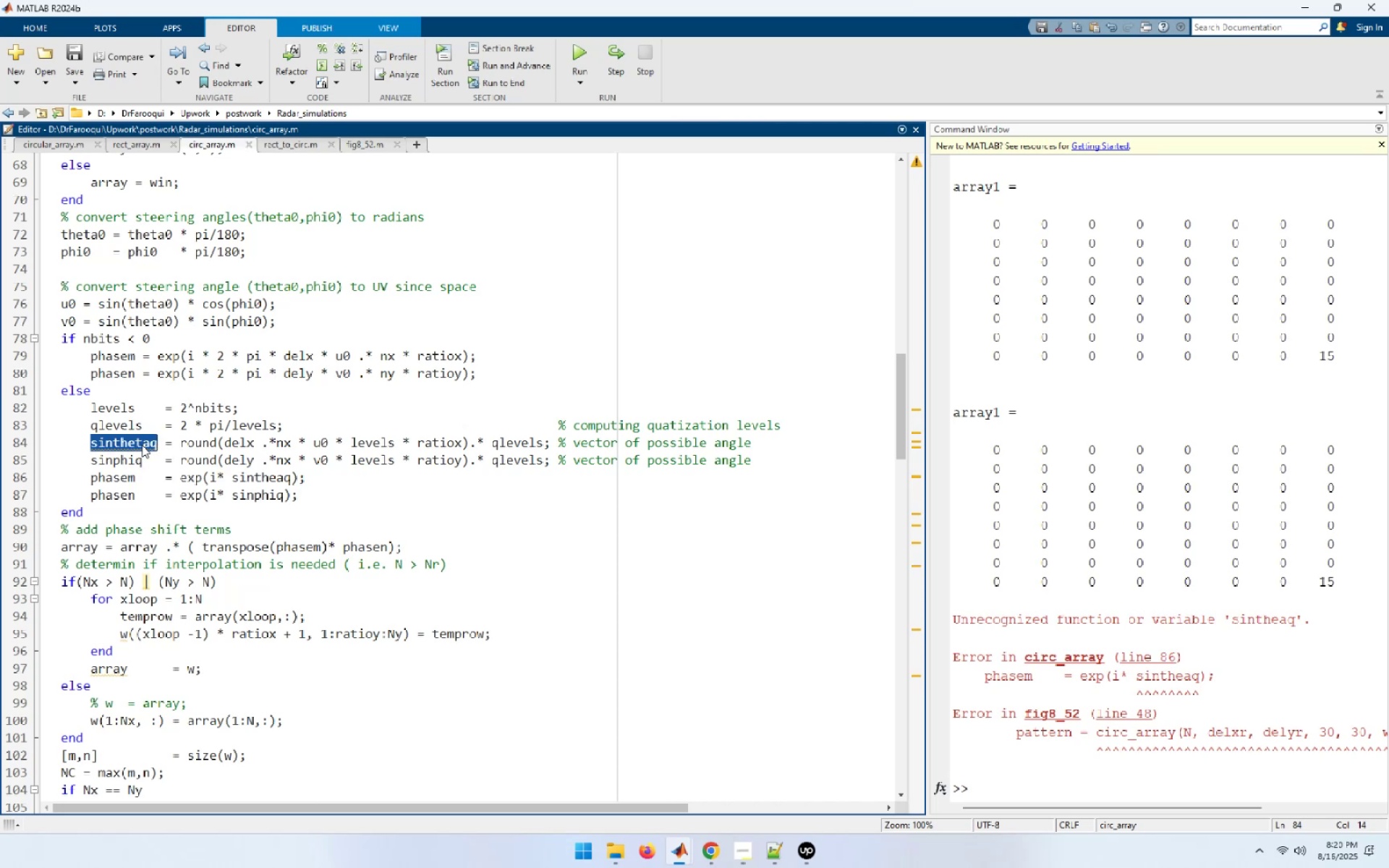 
key(Control+C)
 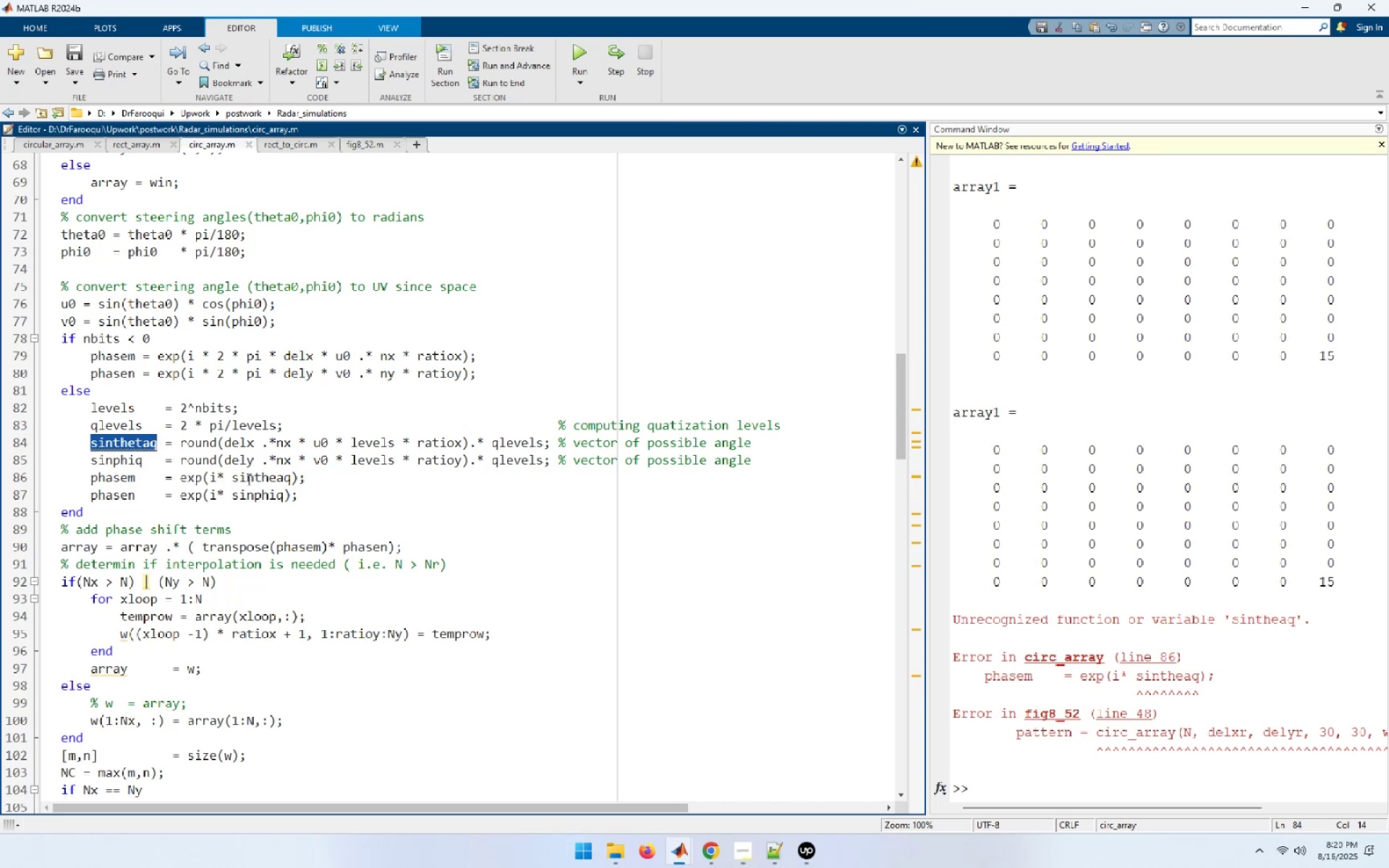 
double_click([247, 479])
 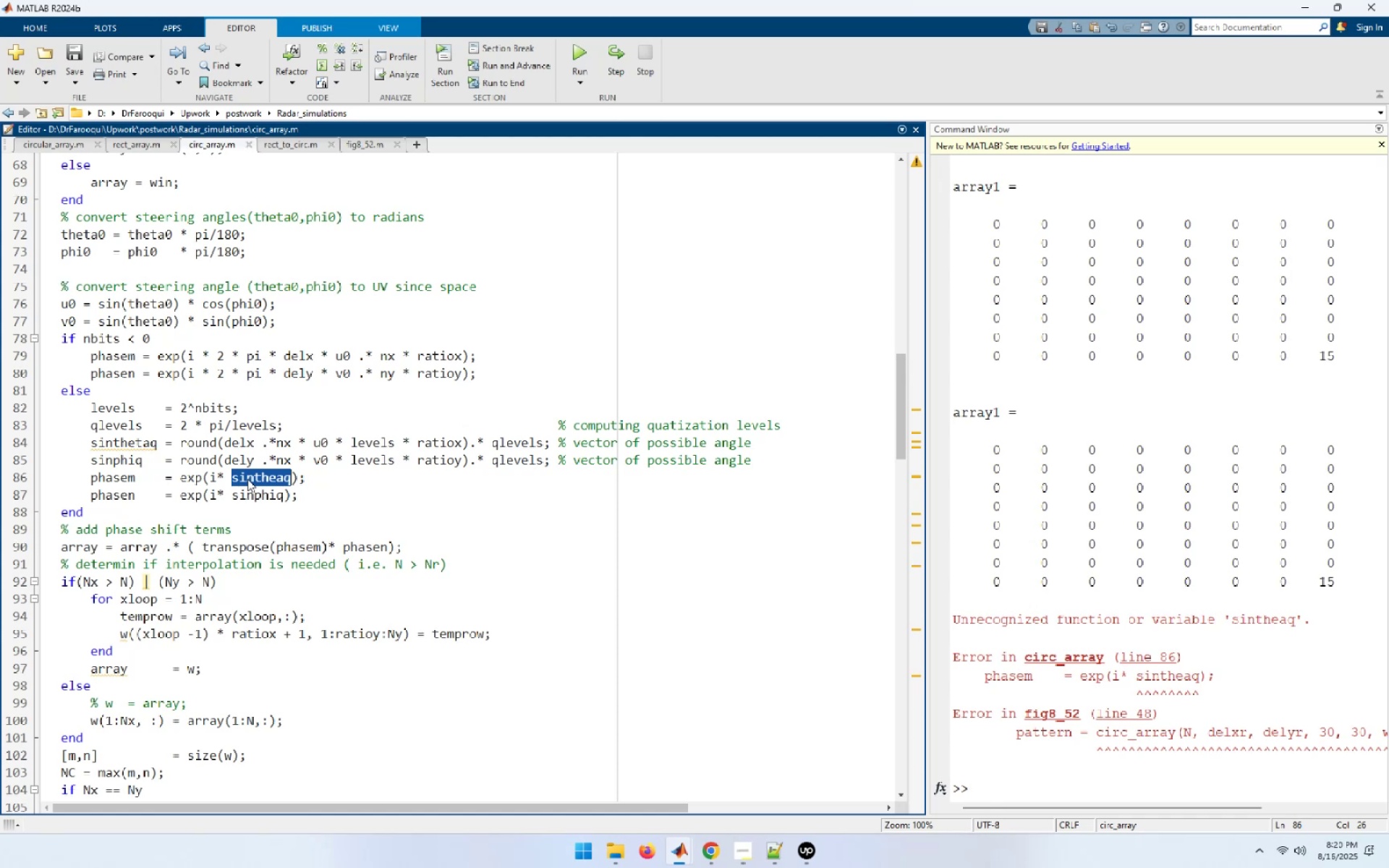 
key(Control+ControlLeft)
 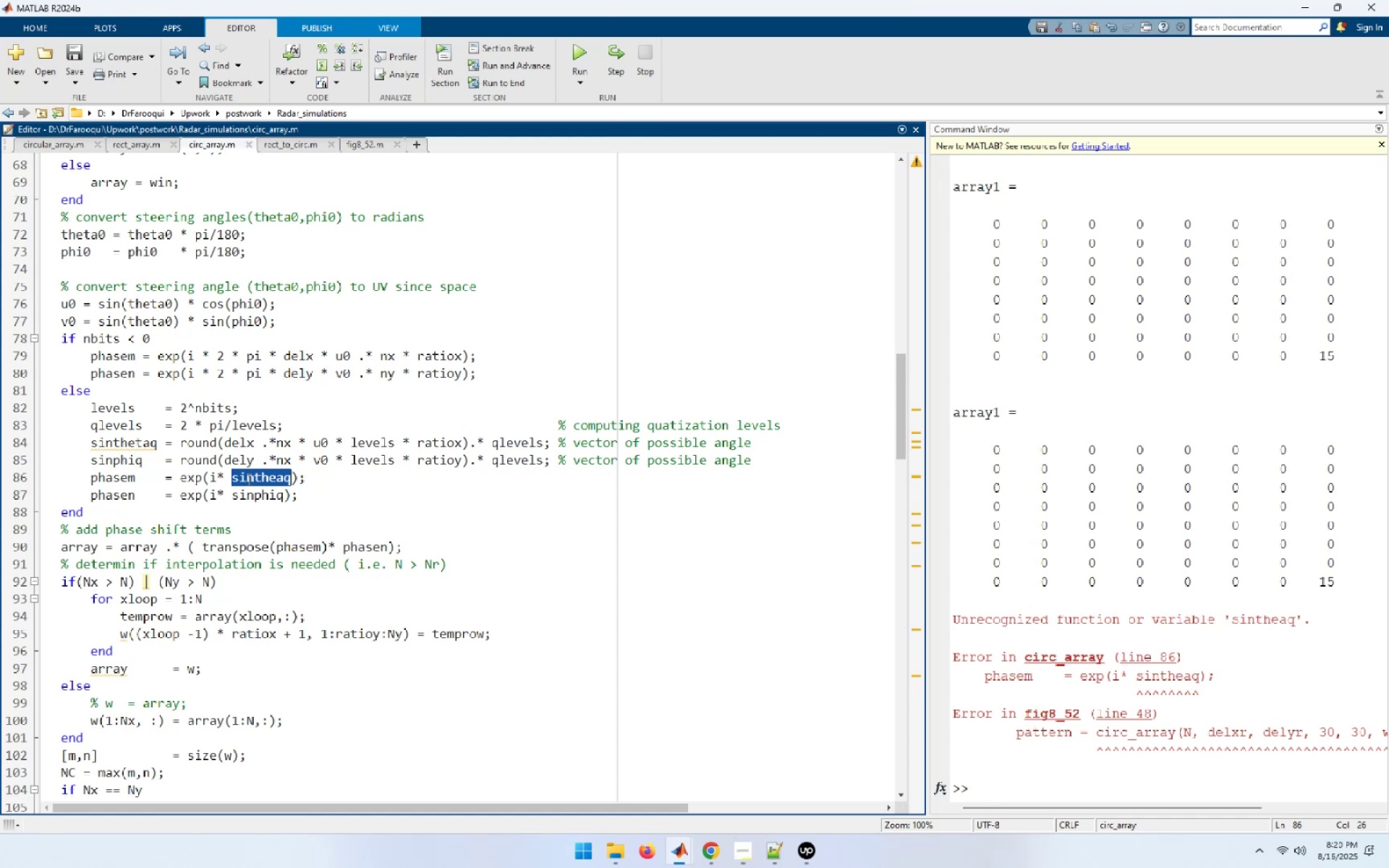 
key(Control+V)
 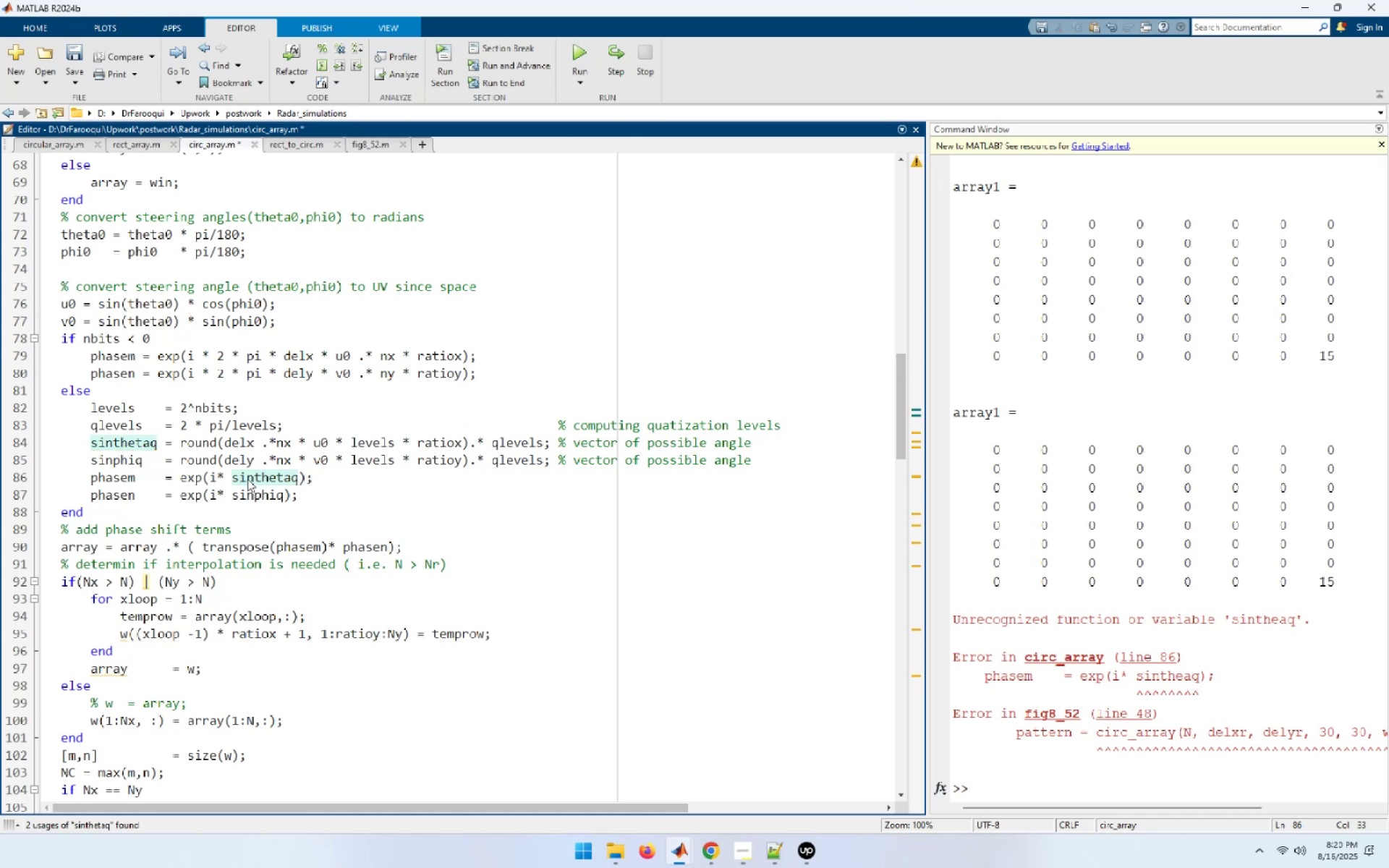 
key(Control+S)
 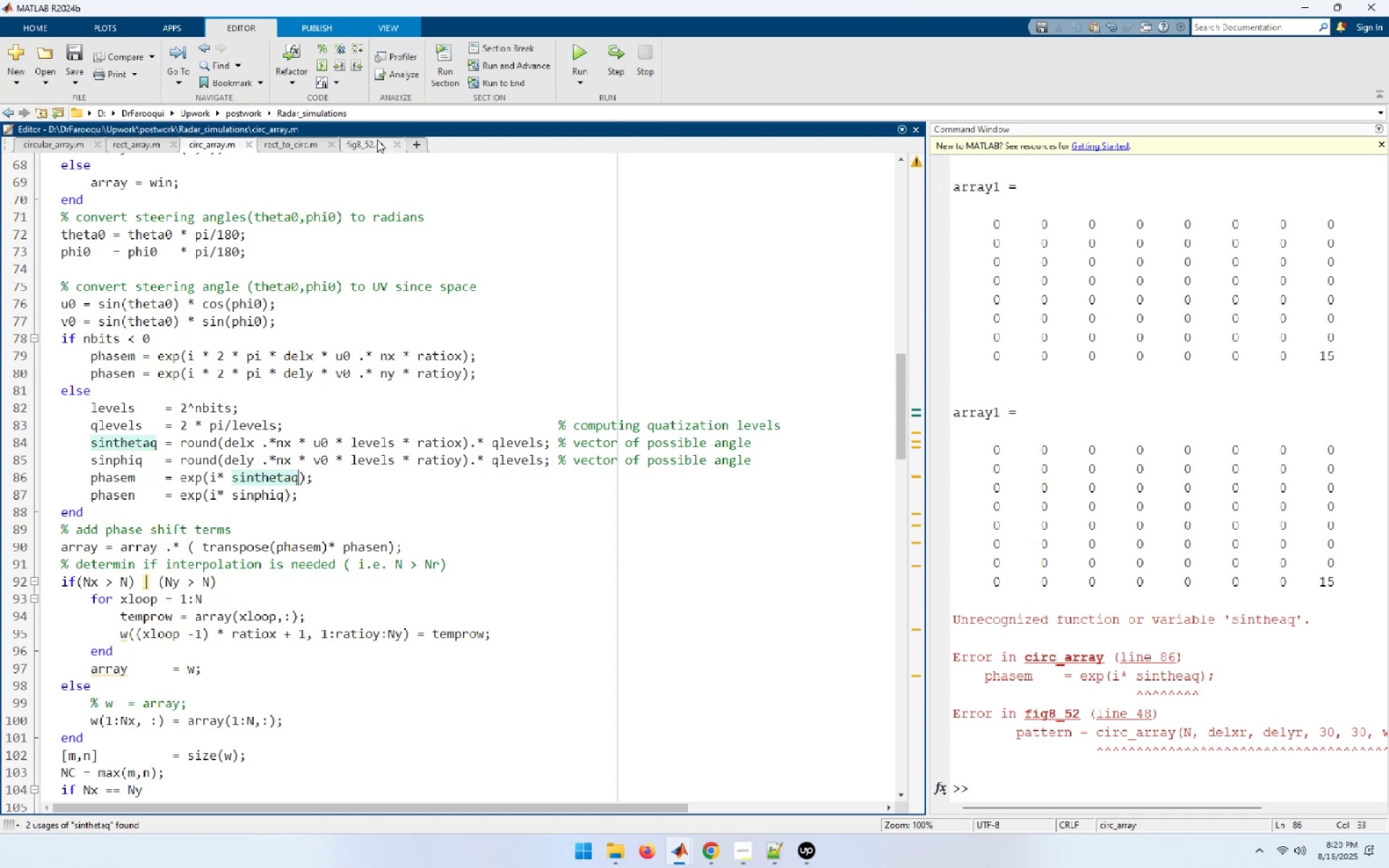 
left_click([378, 140])
 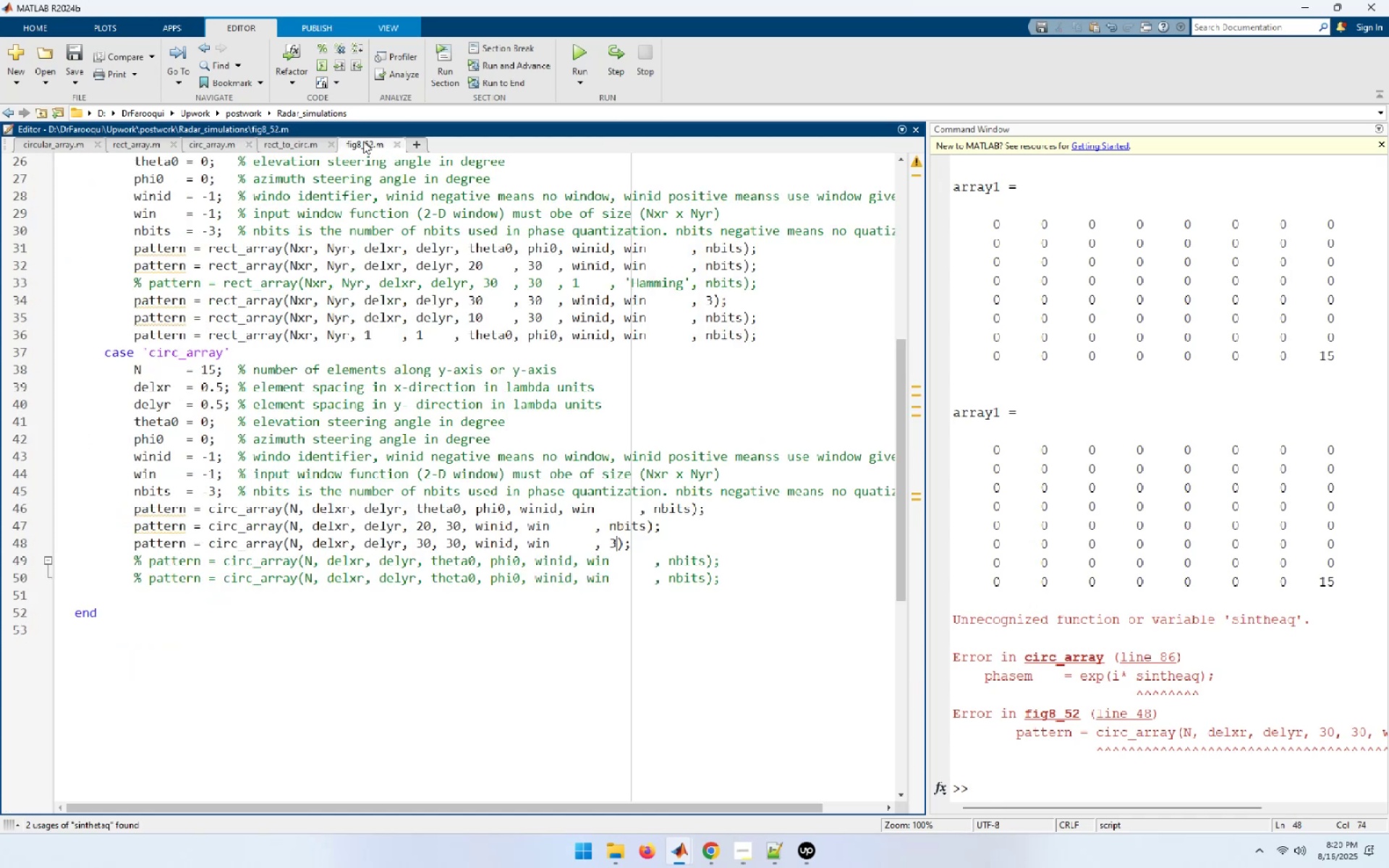 
left_click([290, 145])
 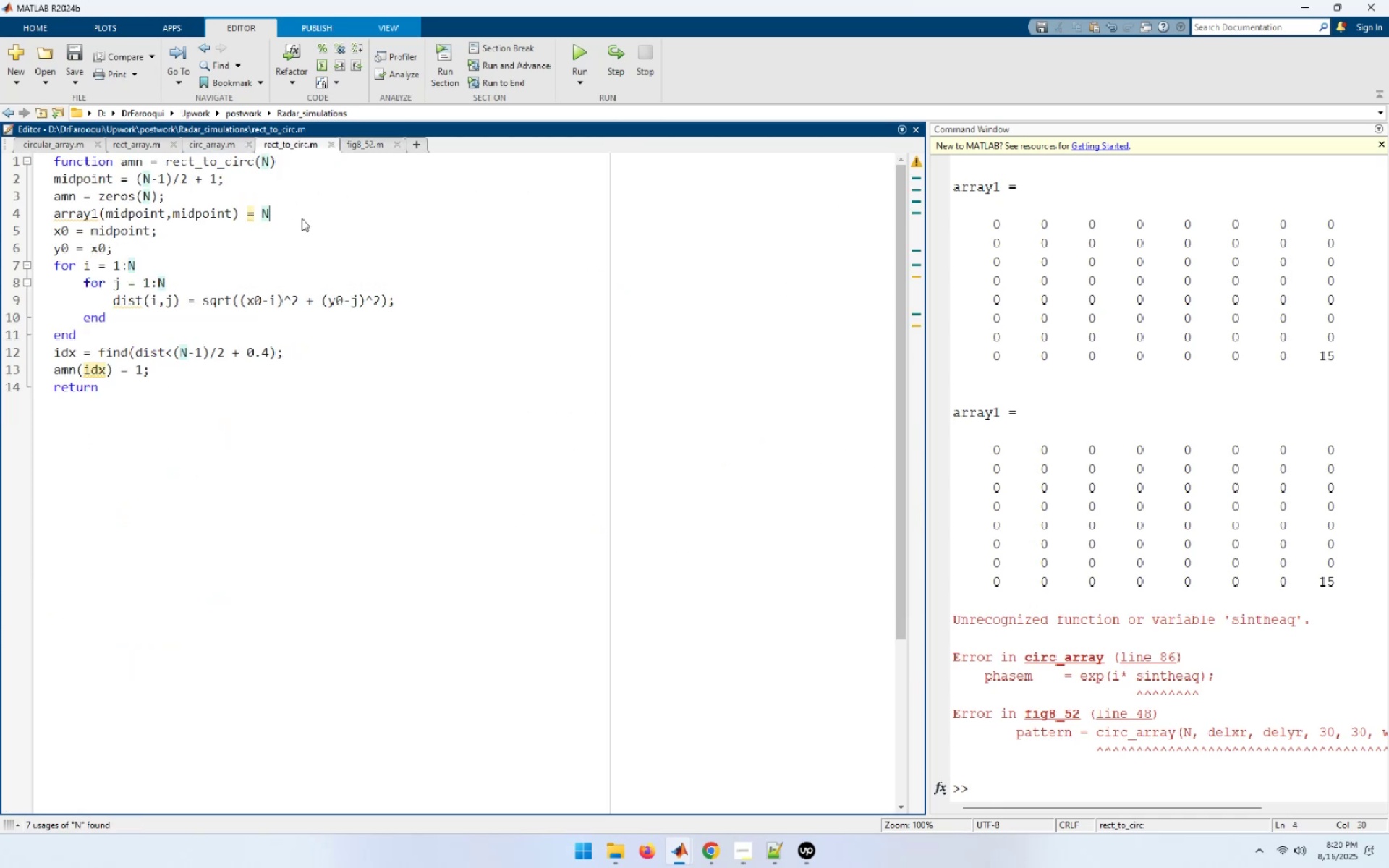 
wait(5.09)
 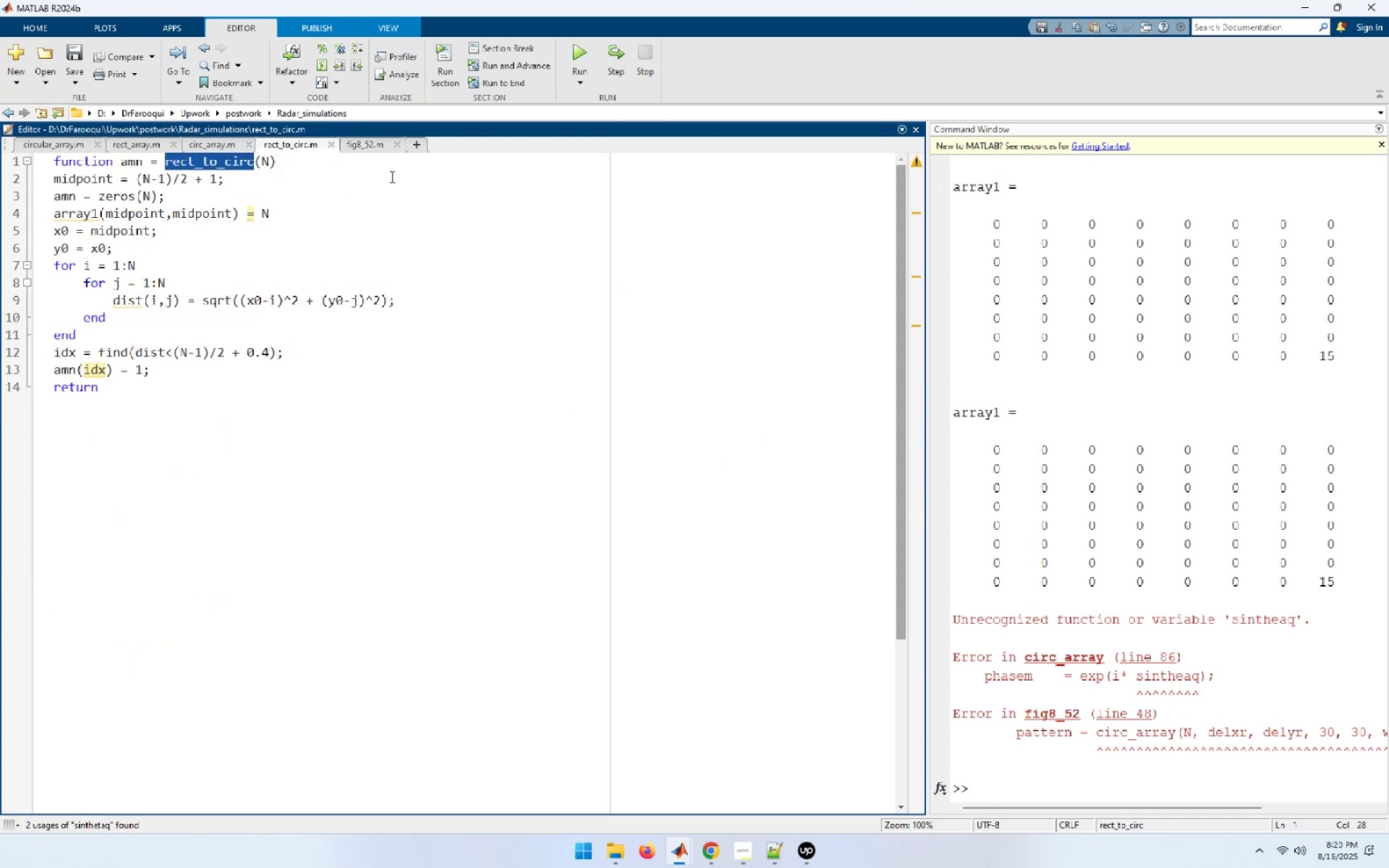 
key(Semicolon)
 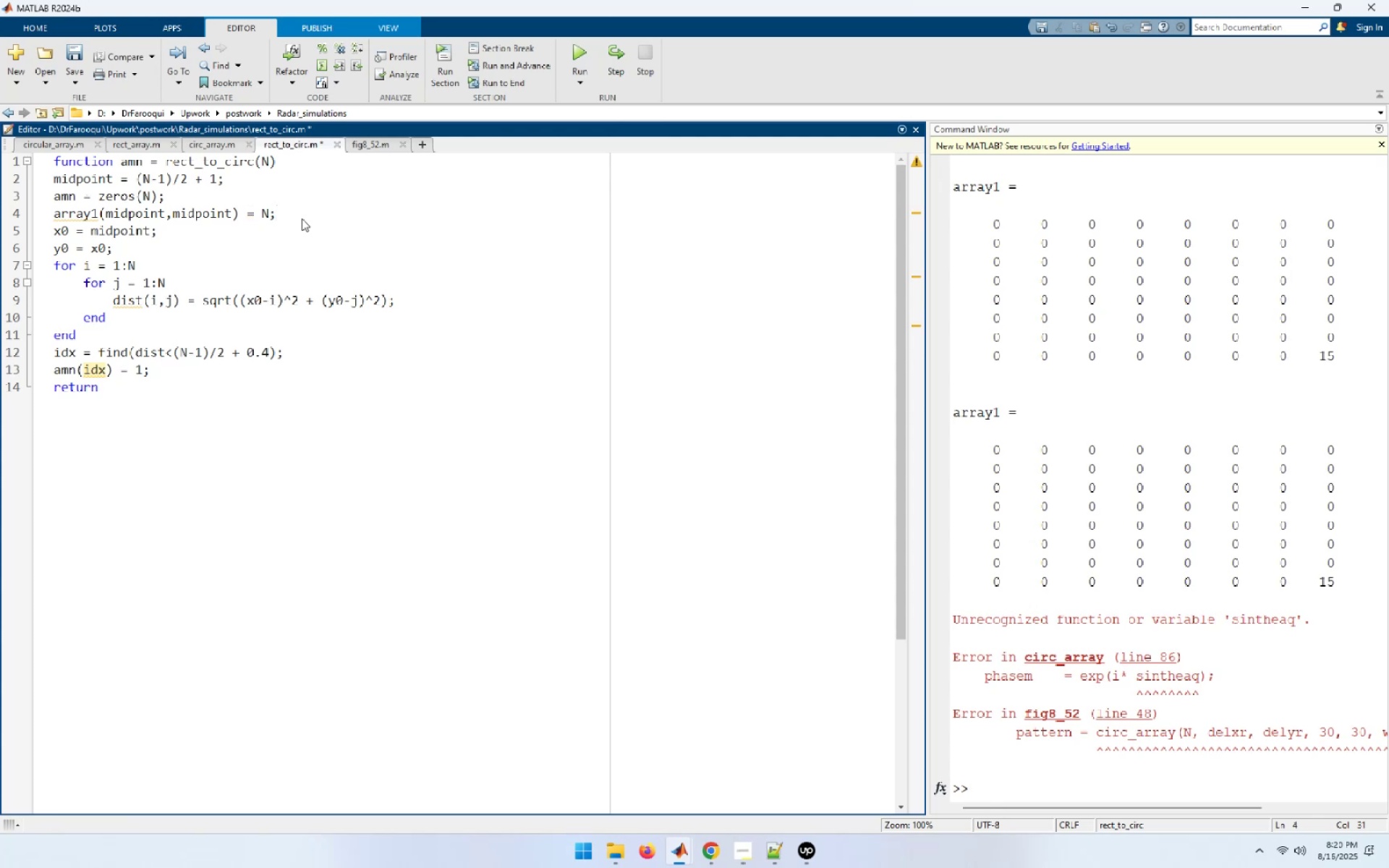 
key(Control+S)
 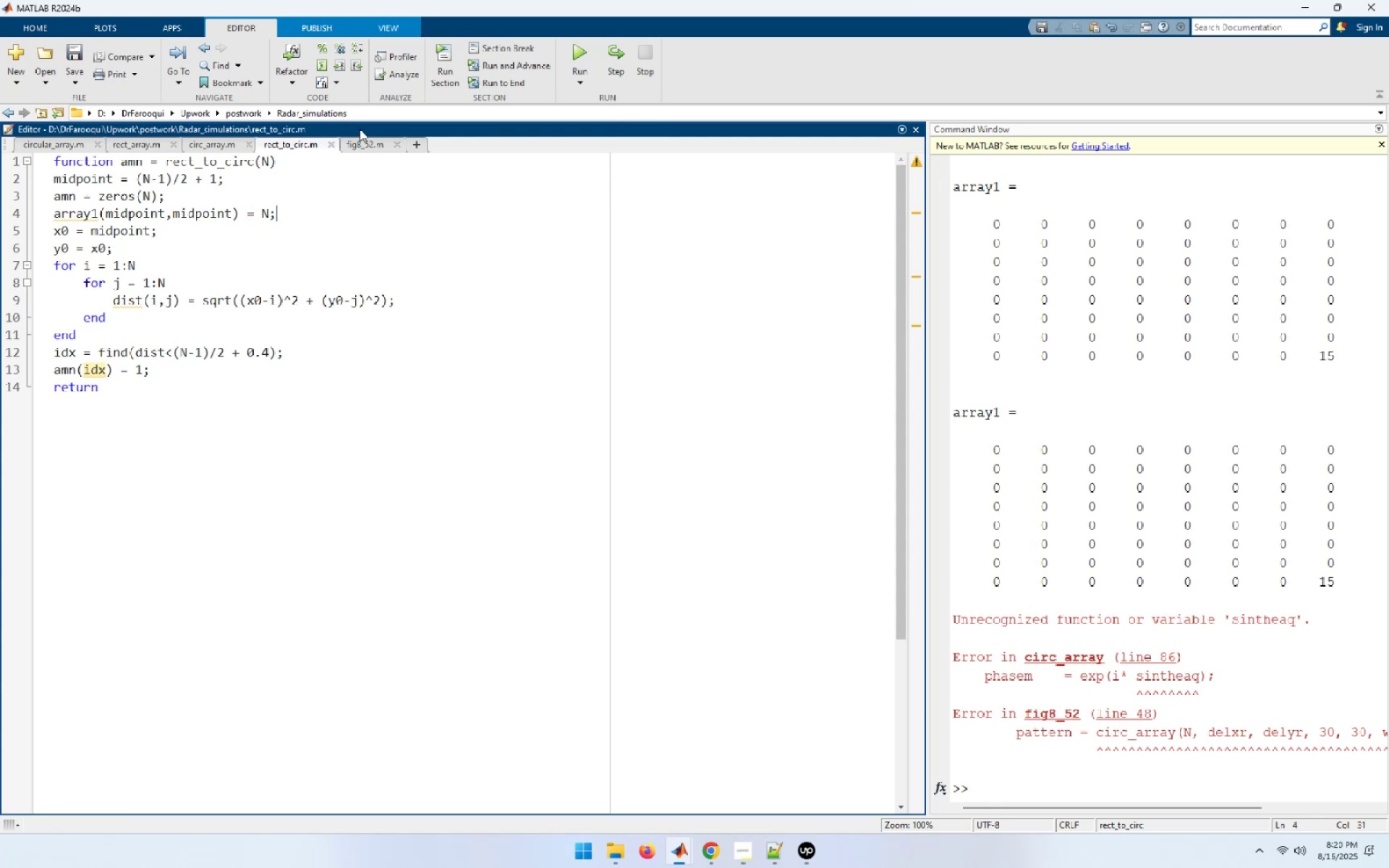 
left_click([362, 145])
 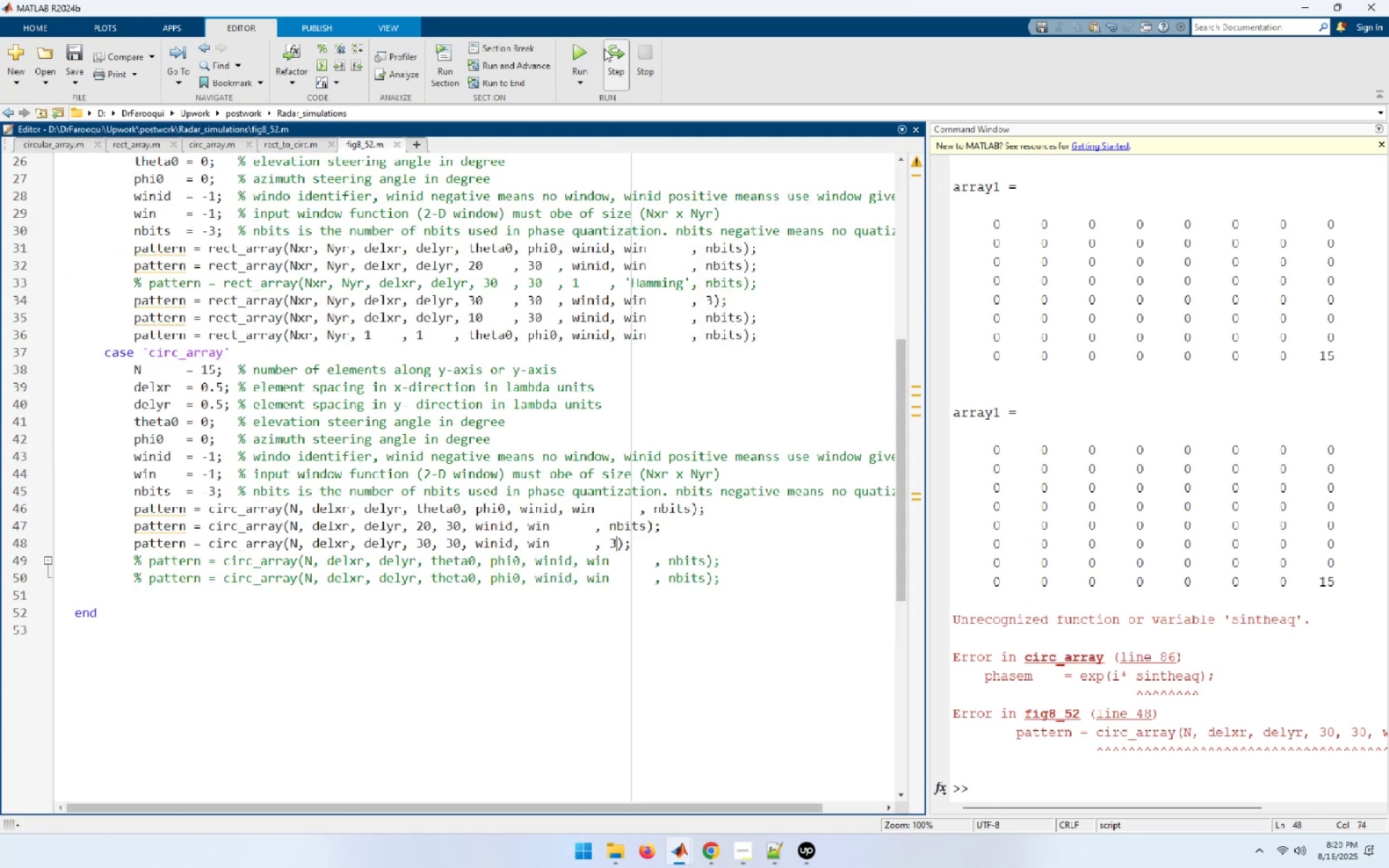 
left_click([576, 43])
 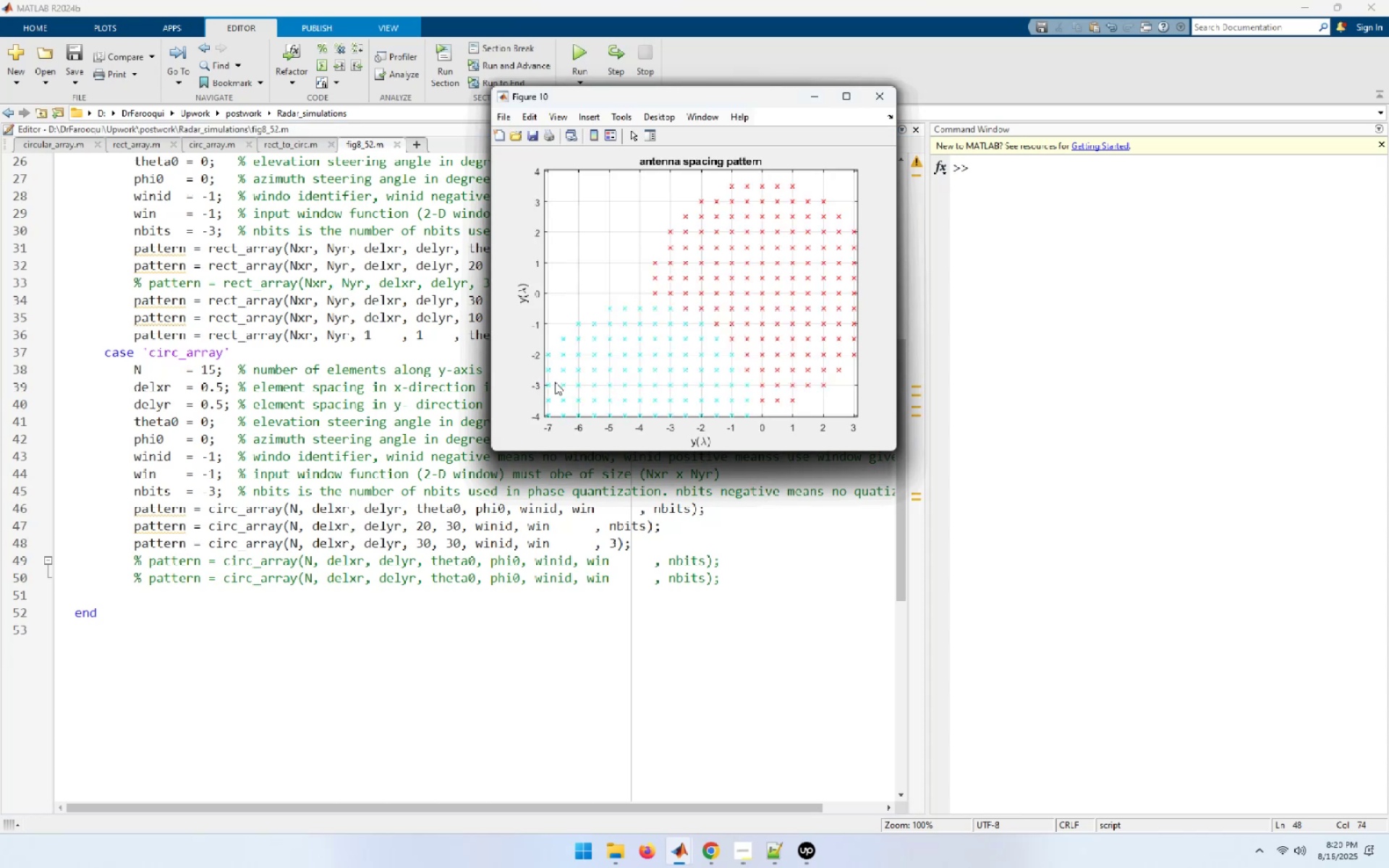 
wait(13.93)
 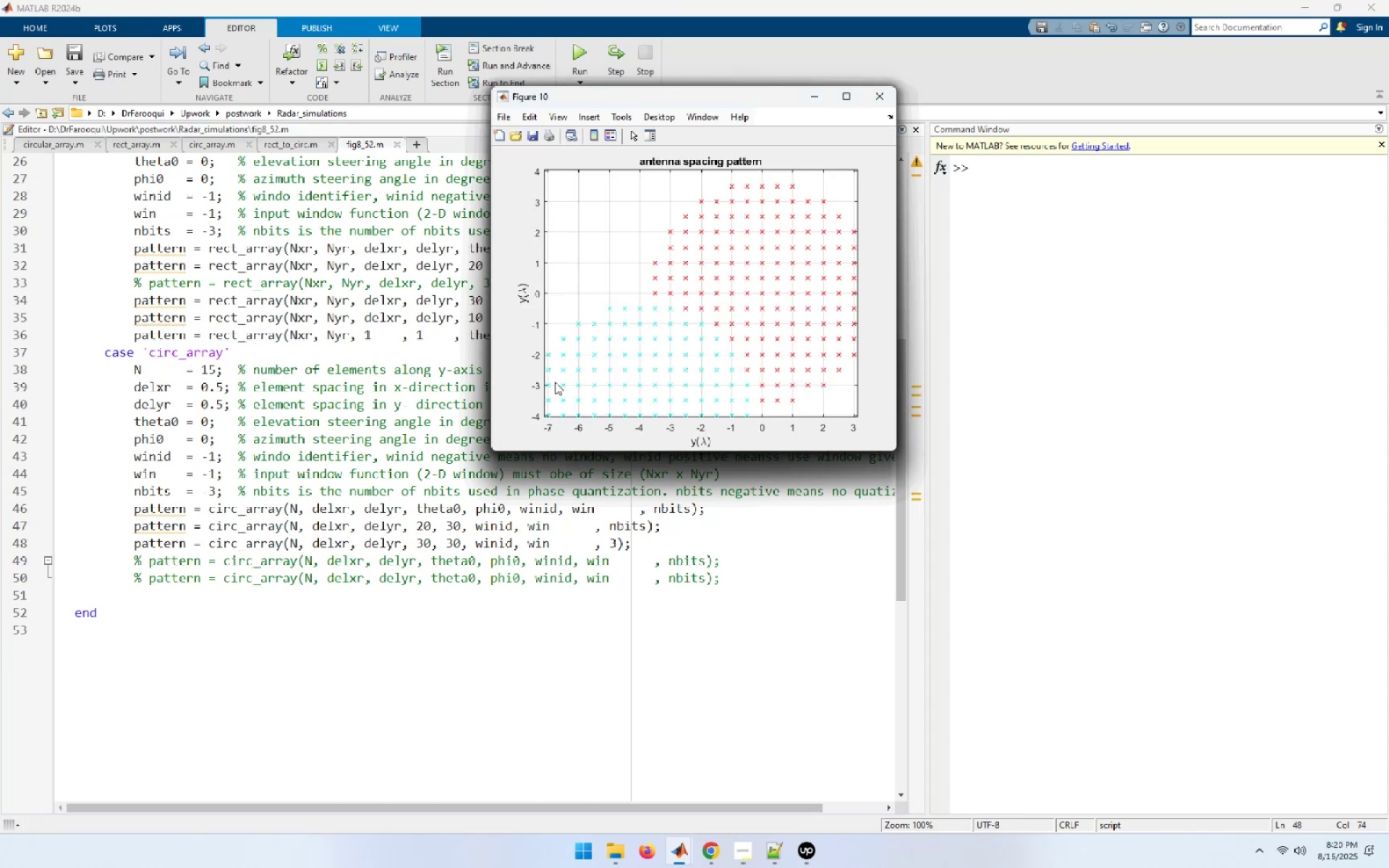 
left_click([810, 95])
 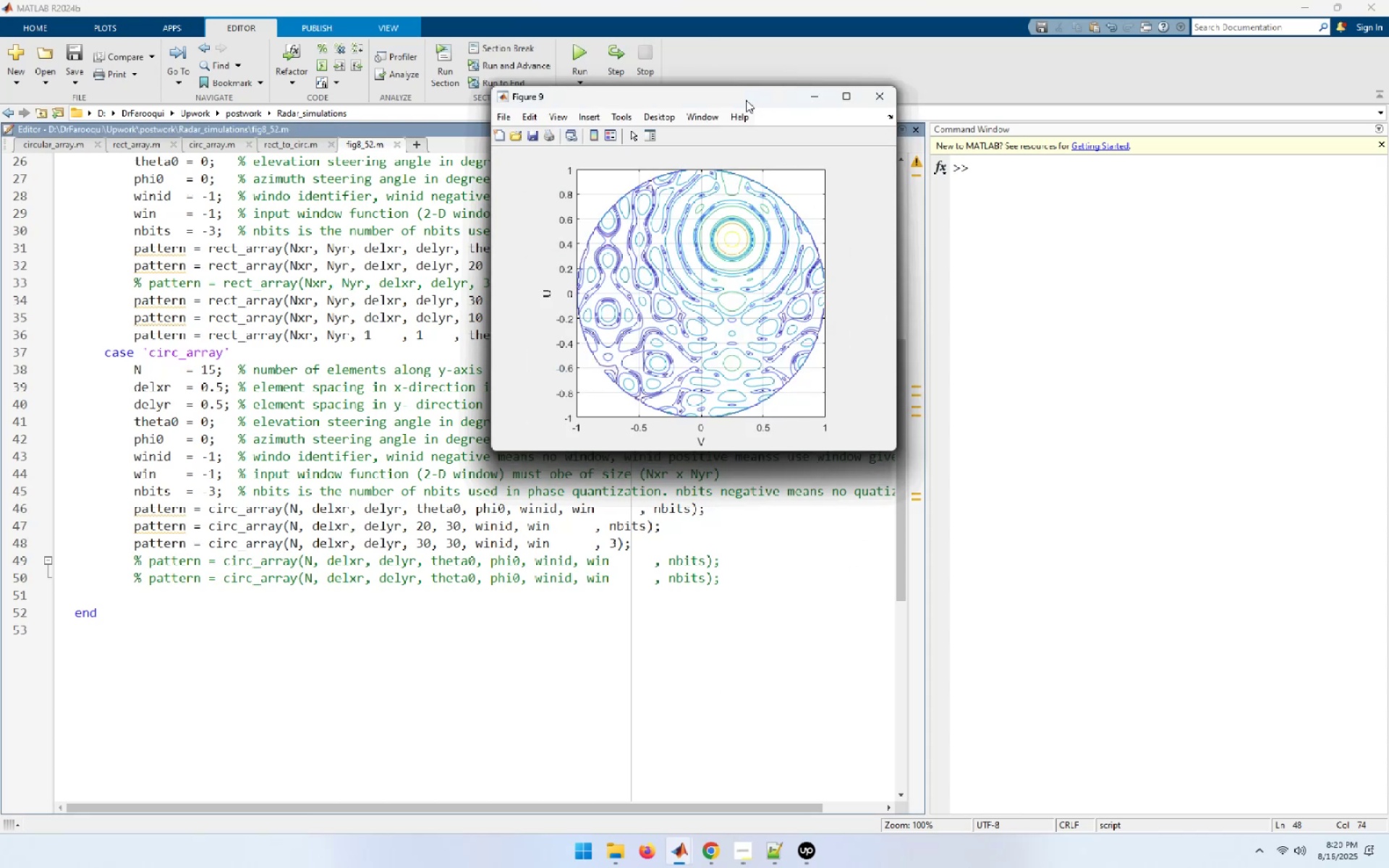 
left_click_drag(start_coordinate=[742, 100], to_coordinate=[1089, 77])
 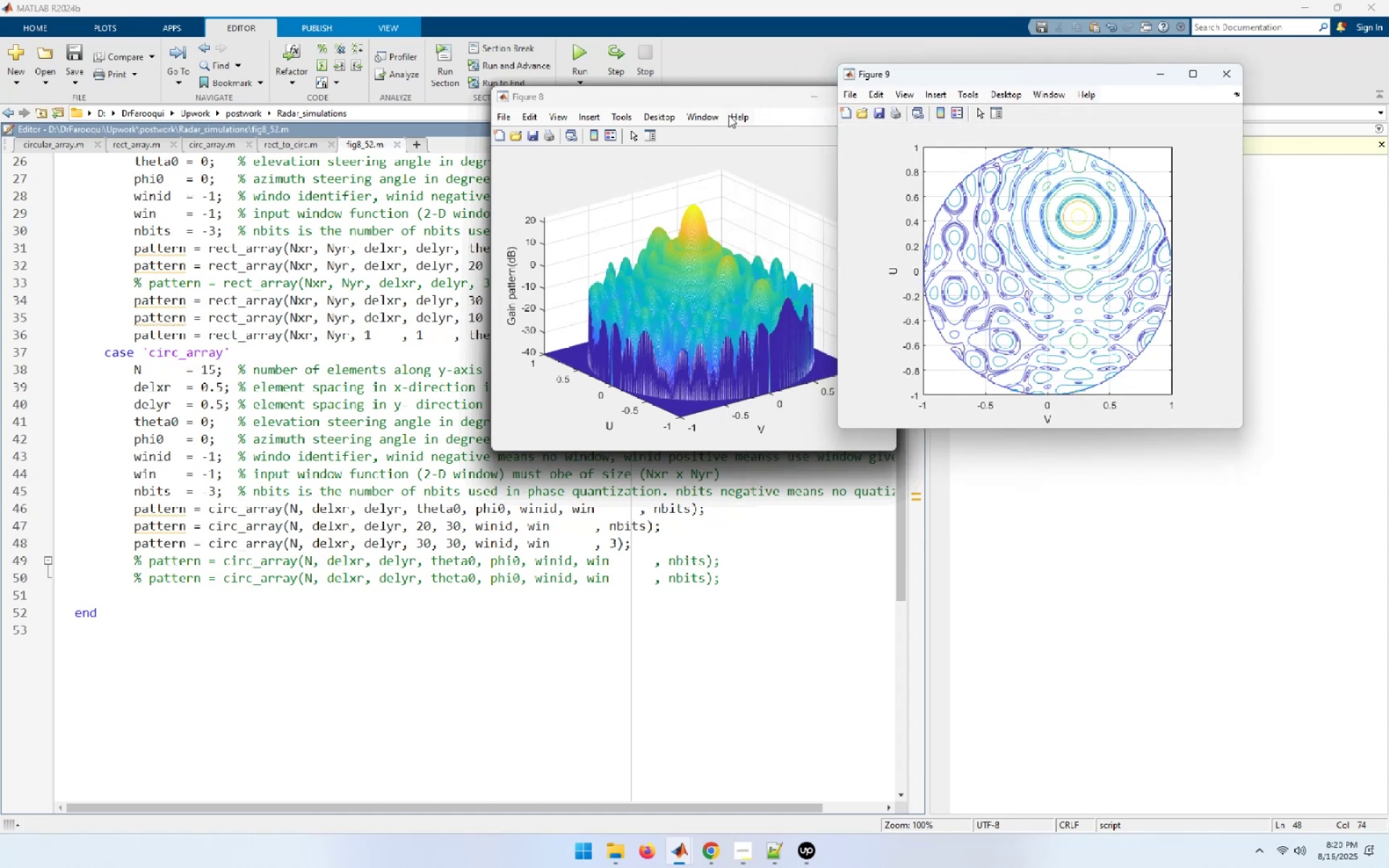 
left_click_drag(start_coordinate=[730, 109], to_coordinate=[1070, 525])
 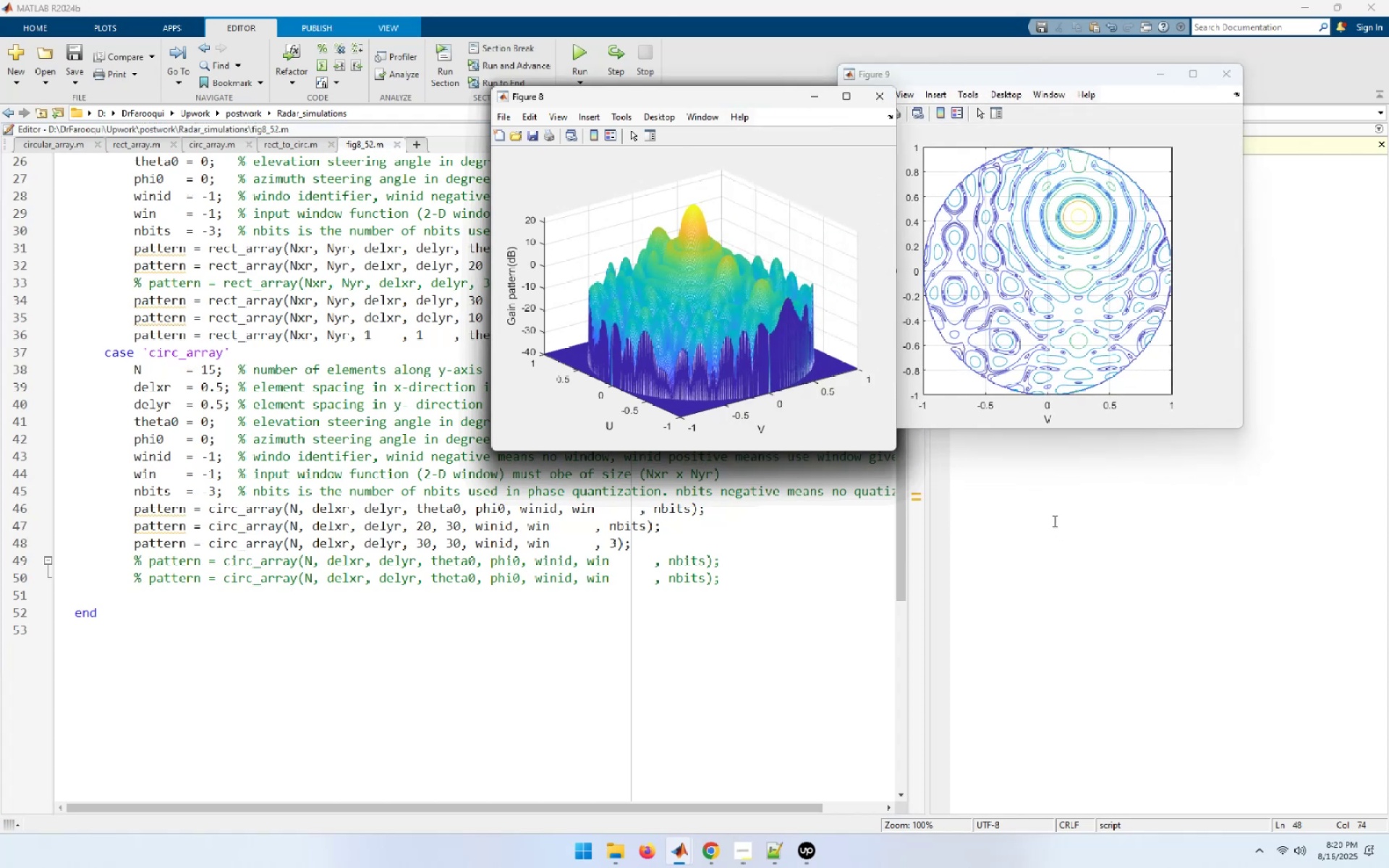 
wait(8.57)
 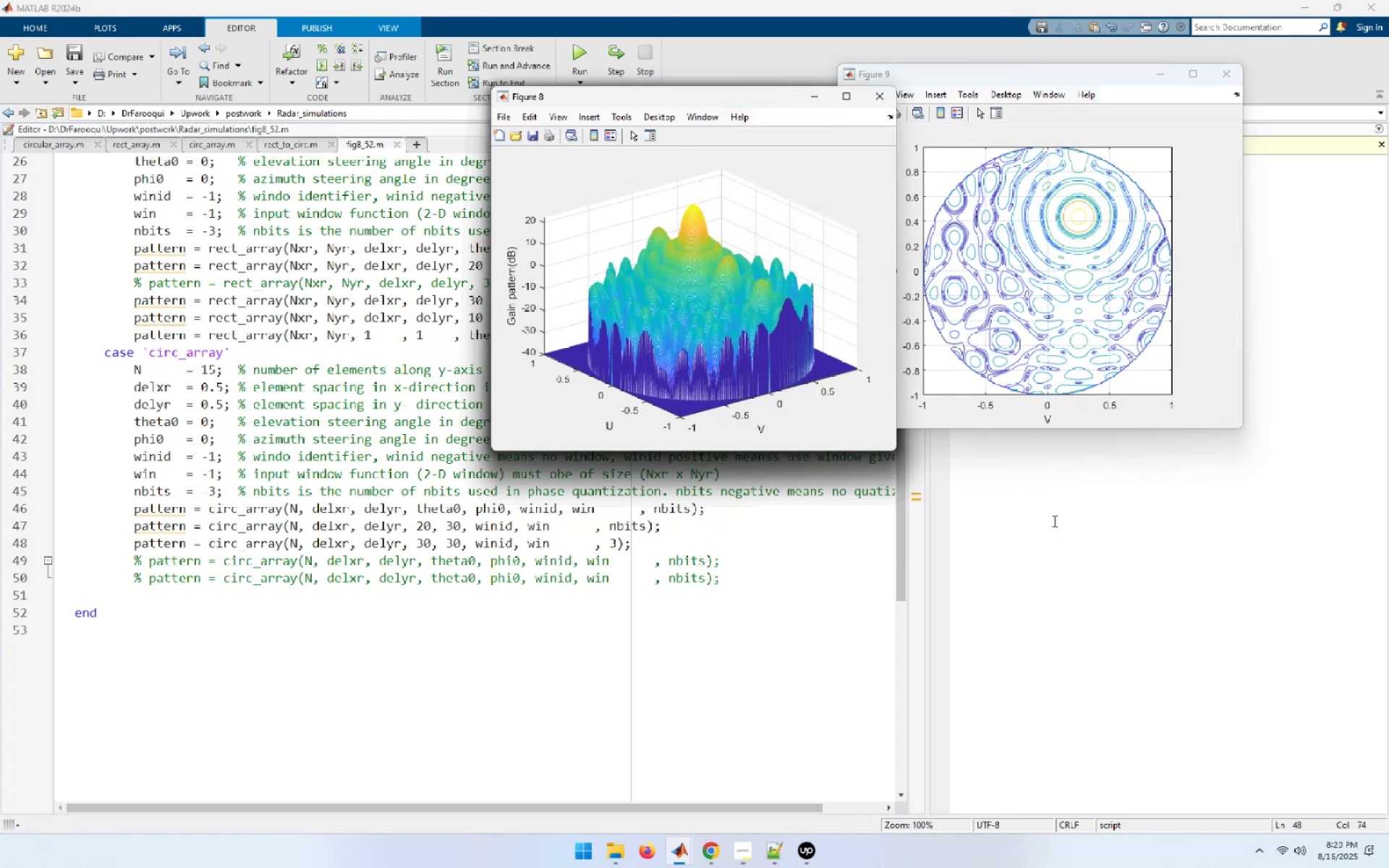 
left_click([553, 550])
 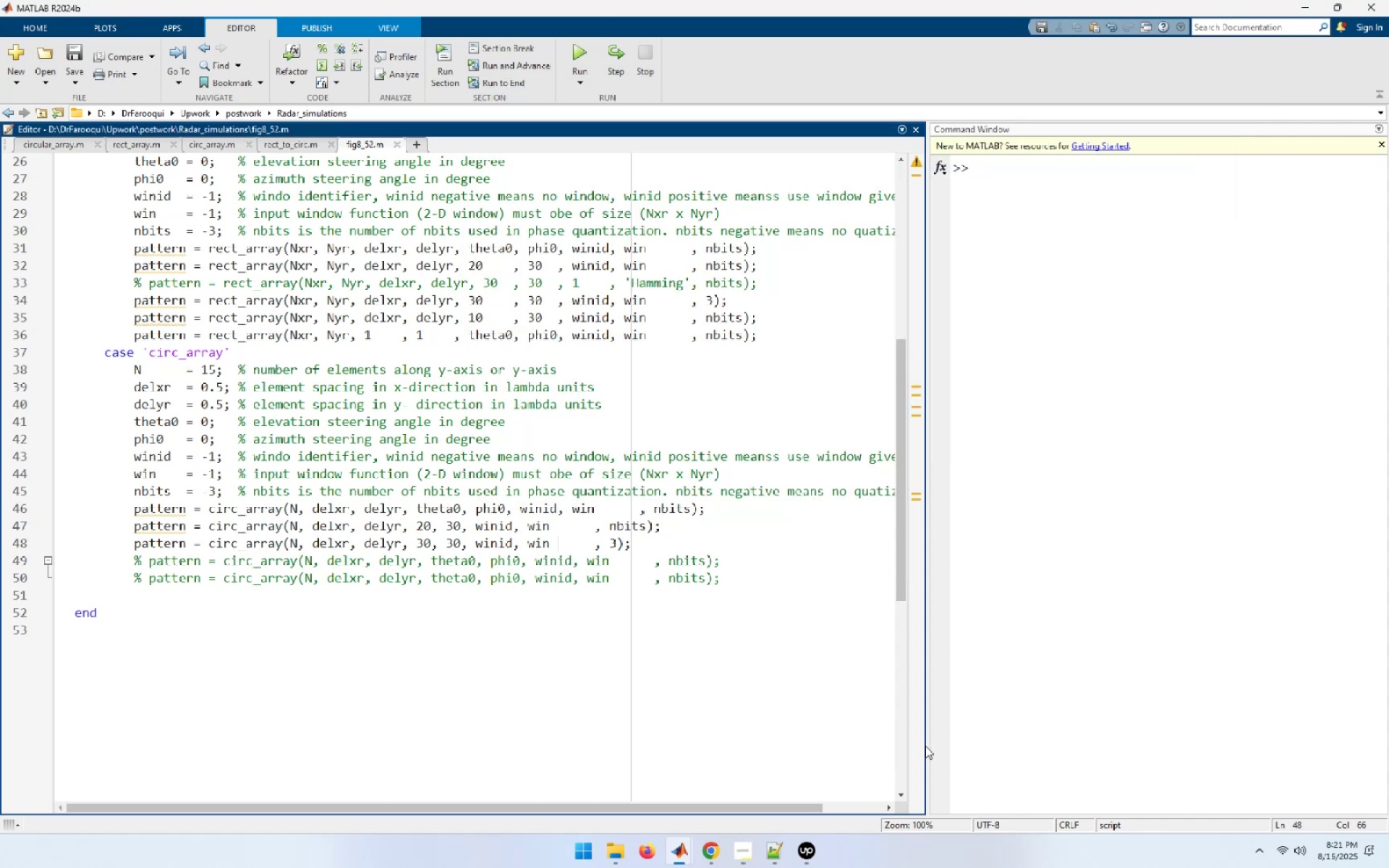 
wait(6.99)
 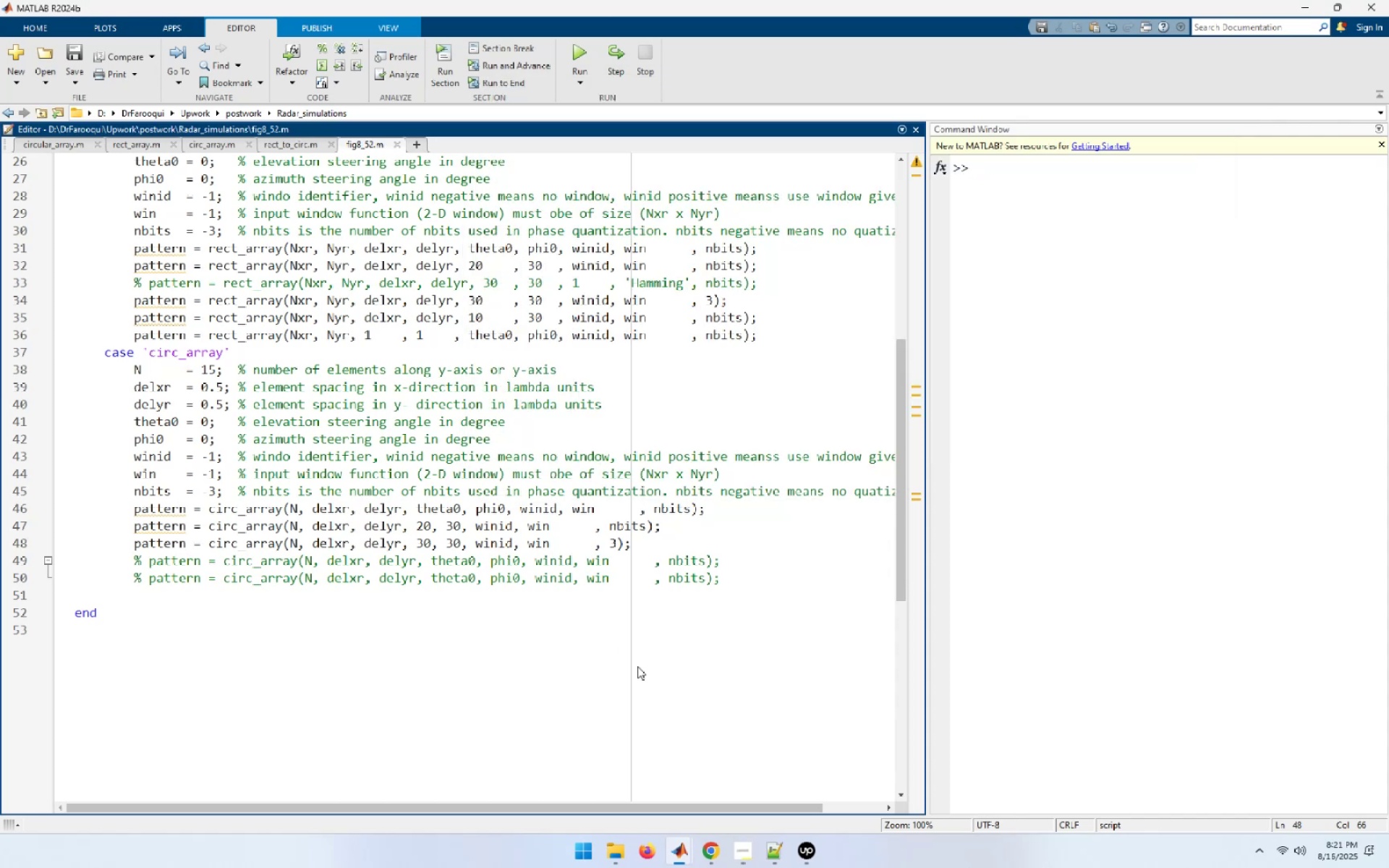 
key(Home)
 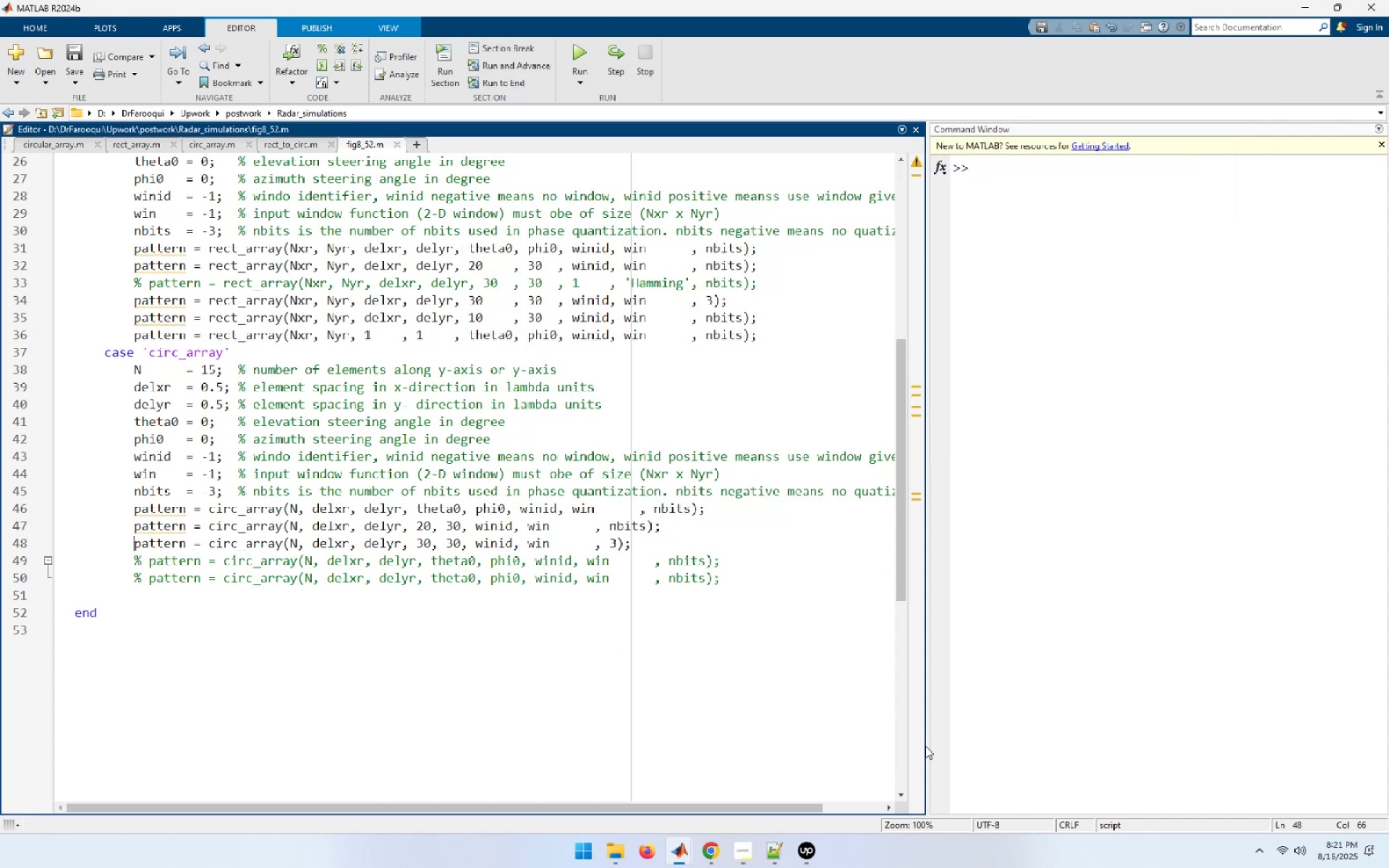 
key(Shift+End)
 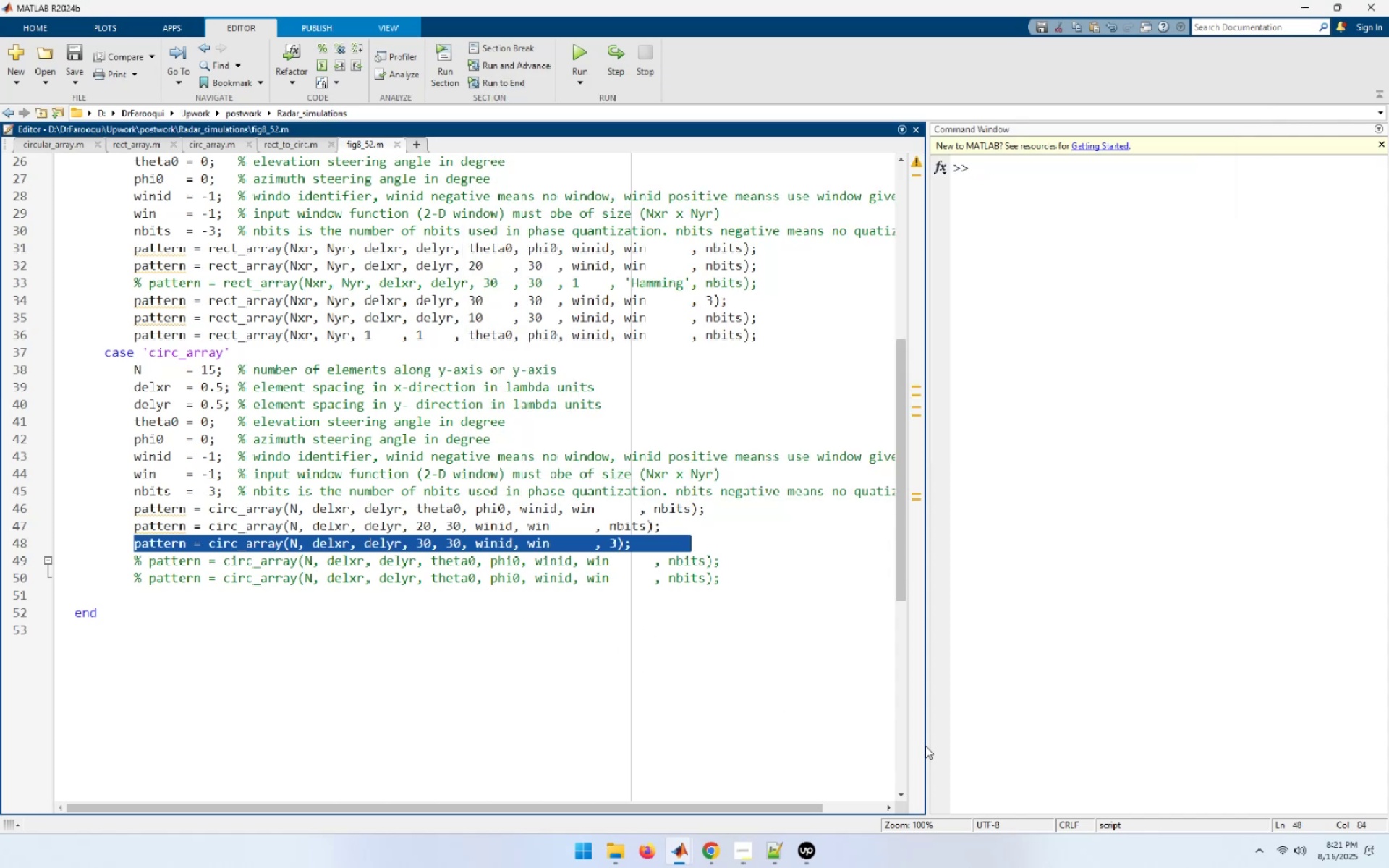 
key(Control+C)
 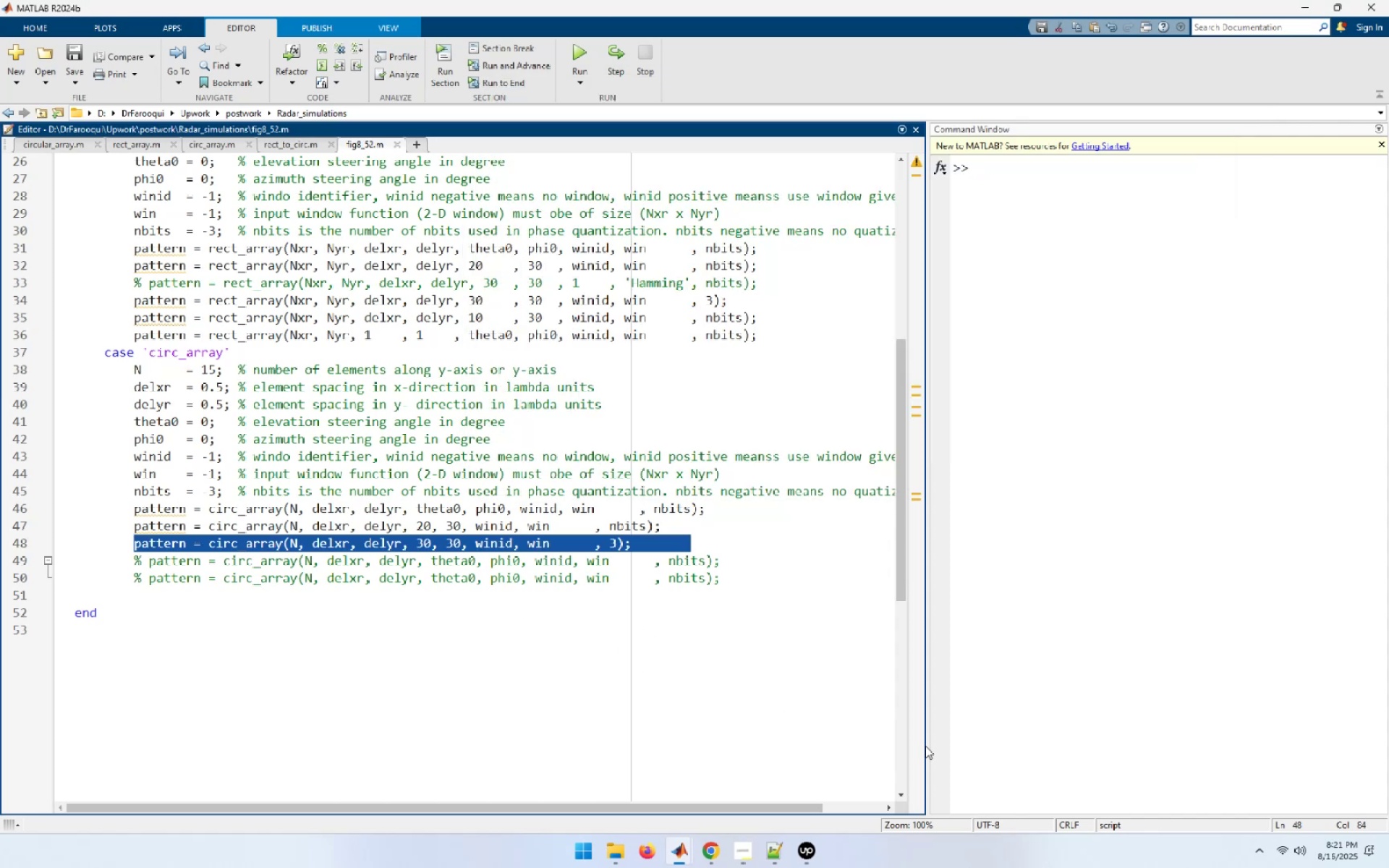 
key(End)
 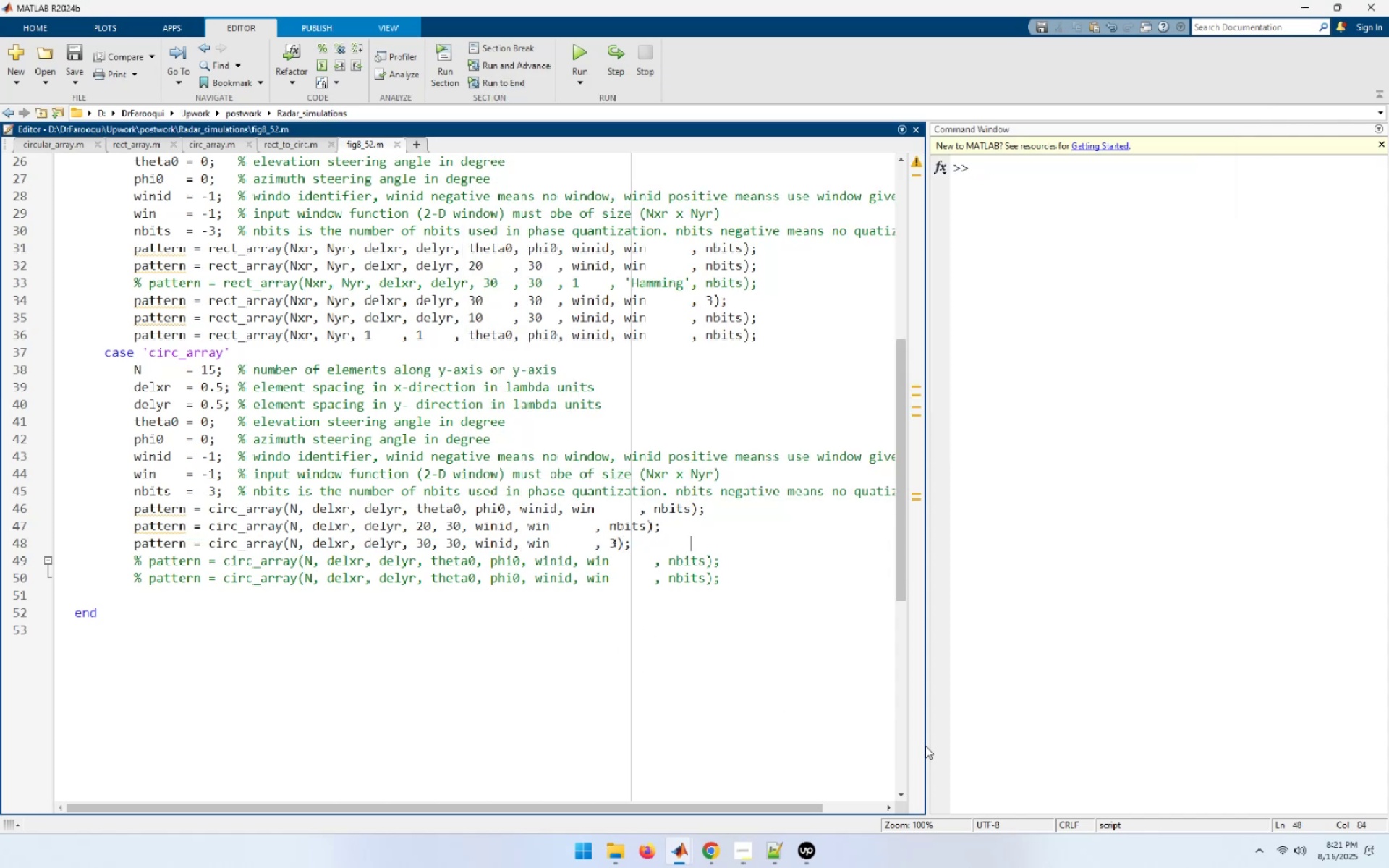 
key(NumpadEnter)
 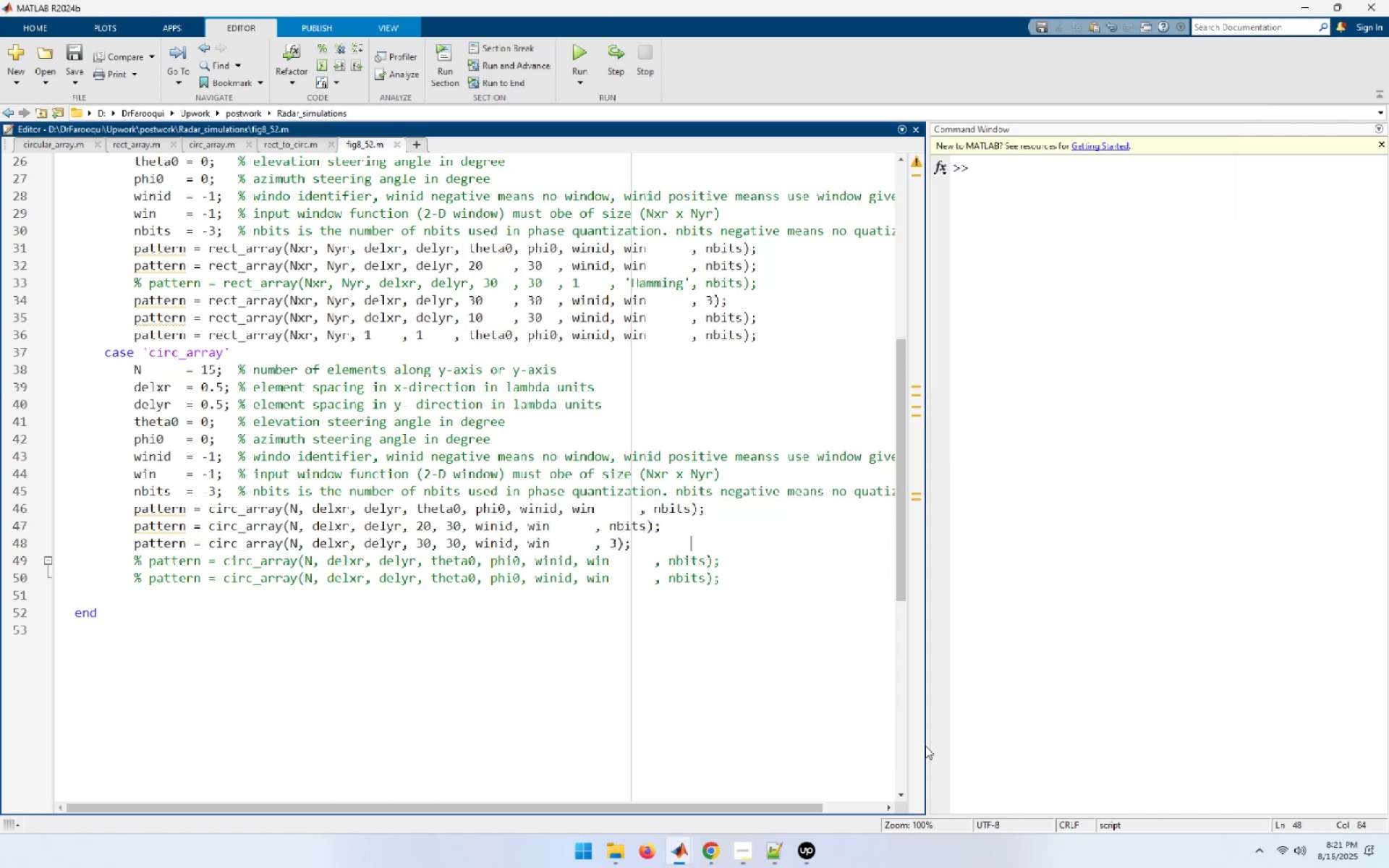 
key(Control+ControlLeft)
 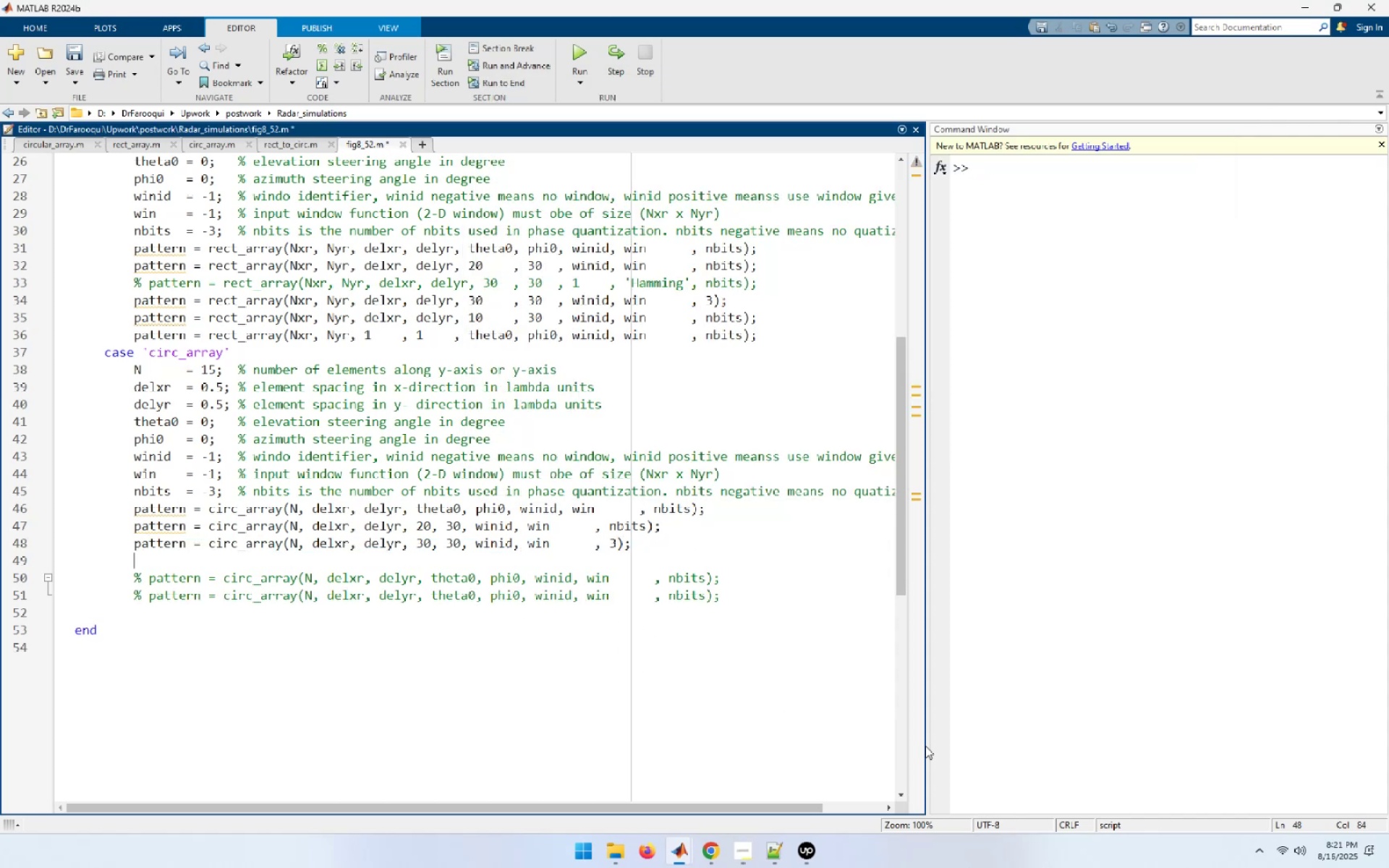 
key(Control+V)
 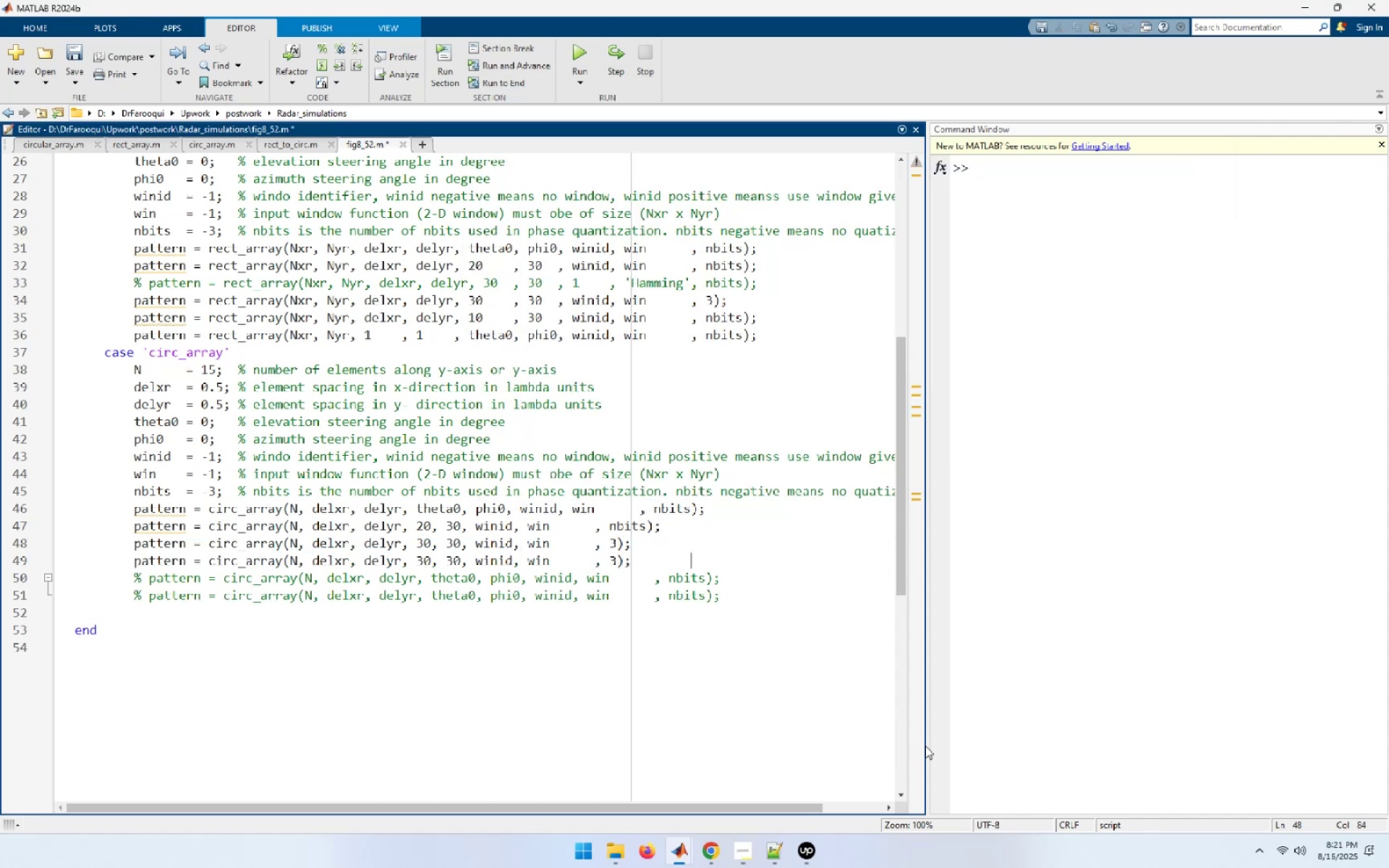 
hold_key(key=ArrowLeft, duration=1.5)
 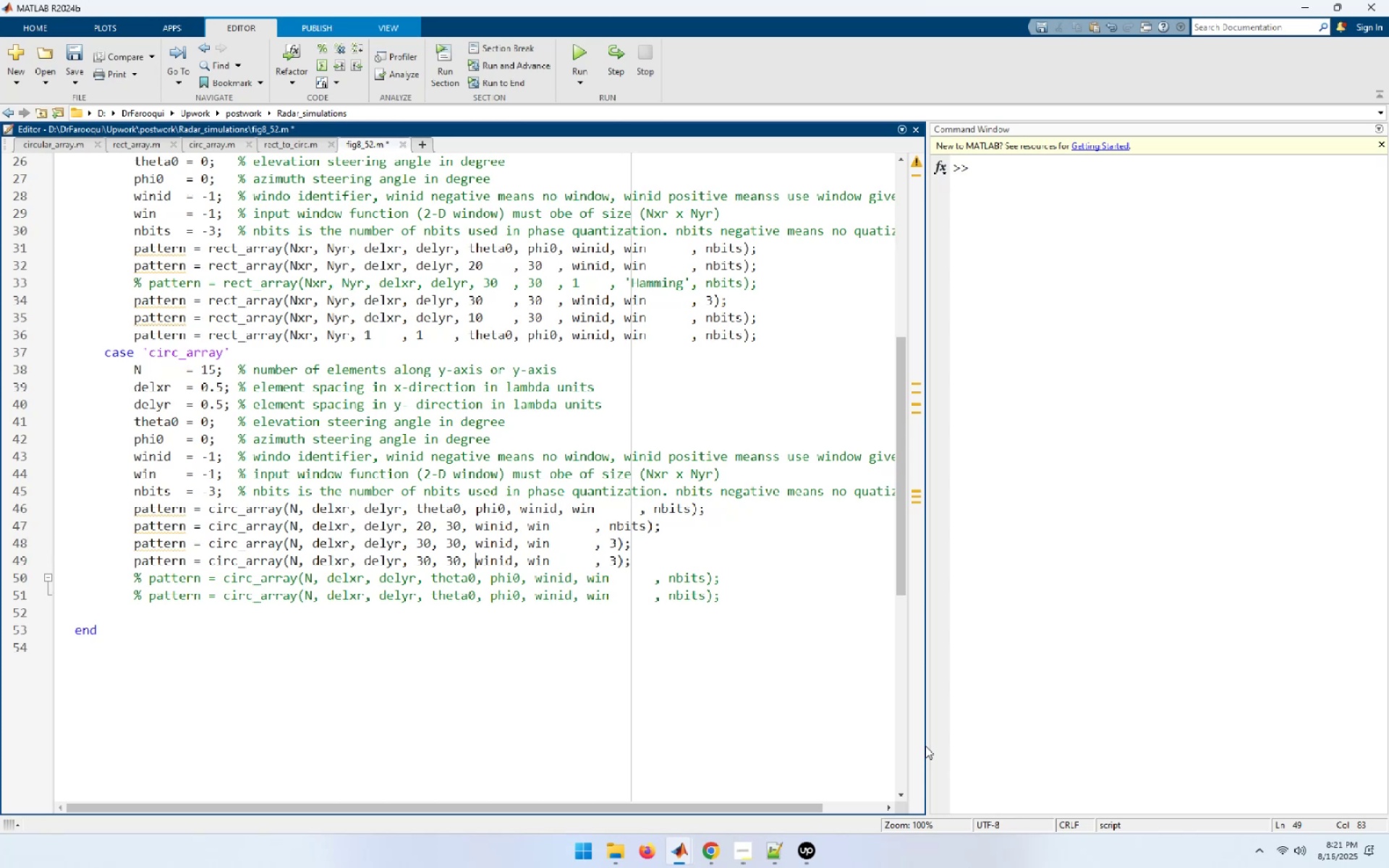 
key(ArrowLeft)
 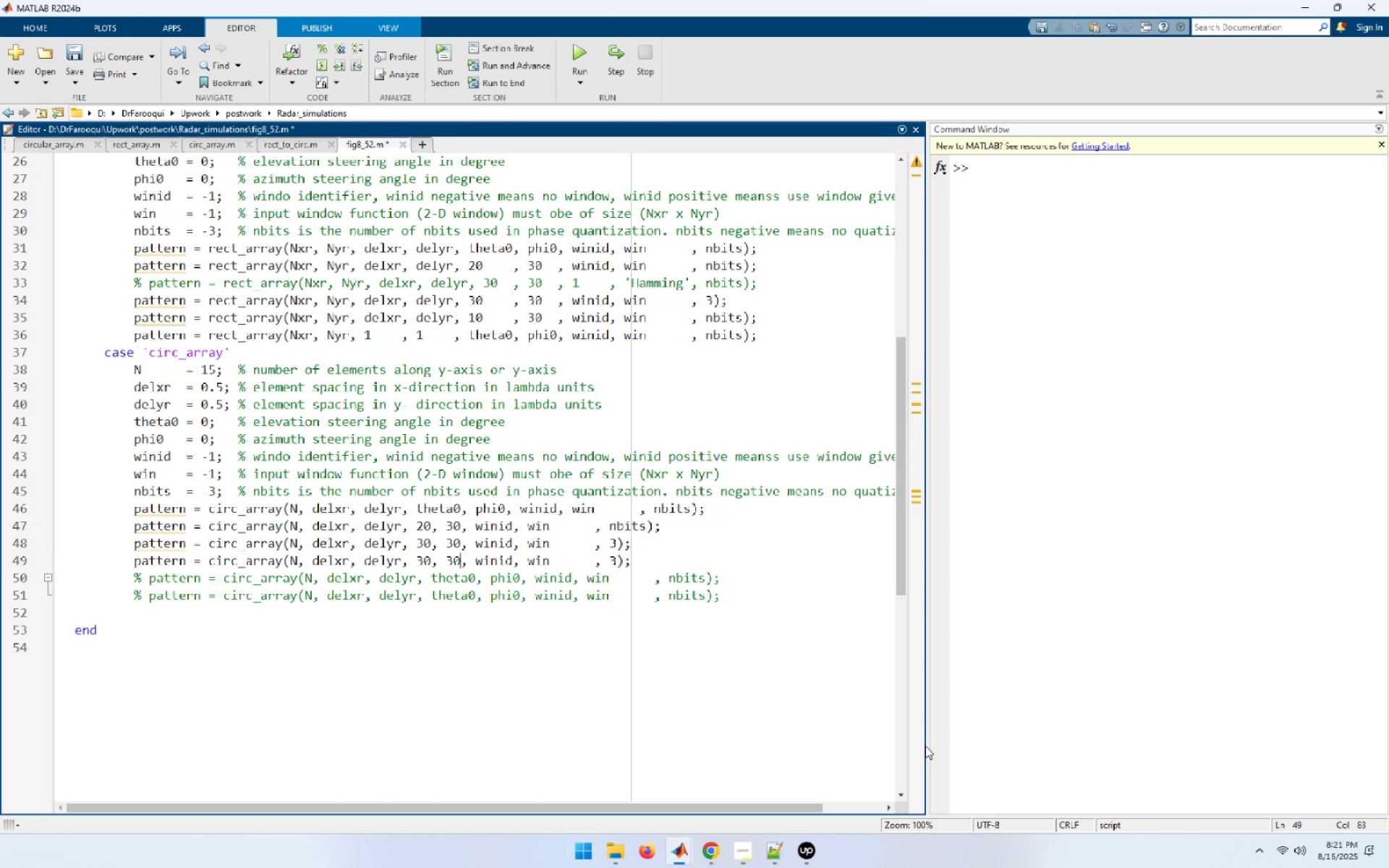 
key(ArrowLeft)
 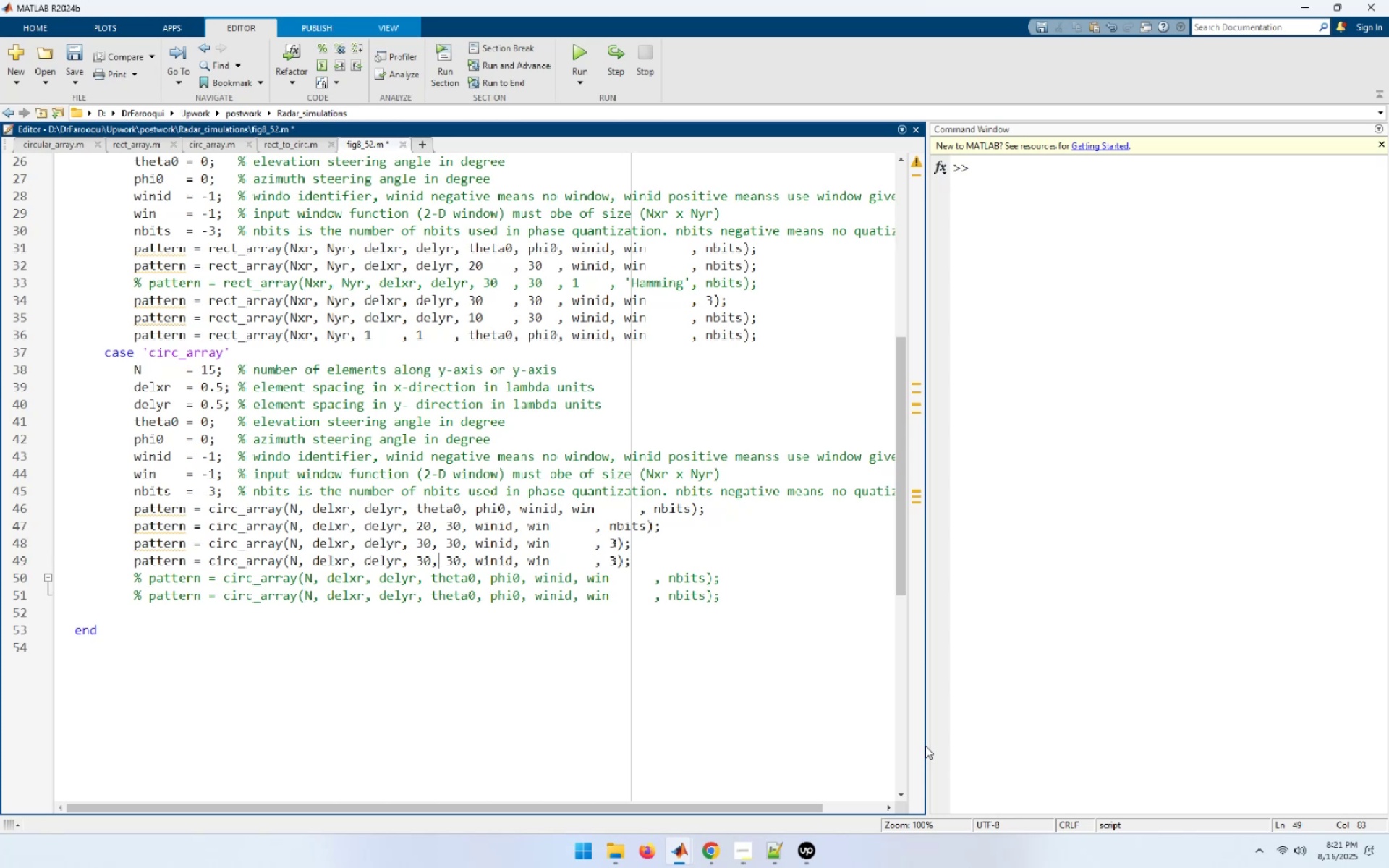 
key(ArrowLeft)
 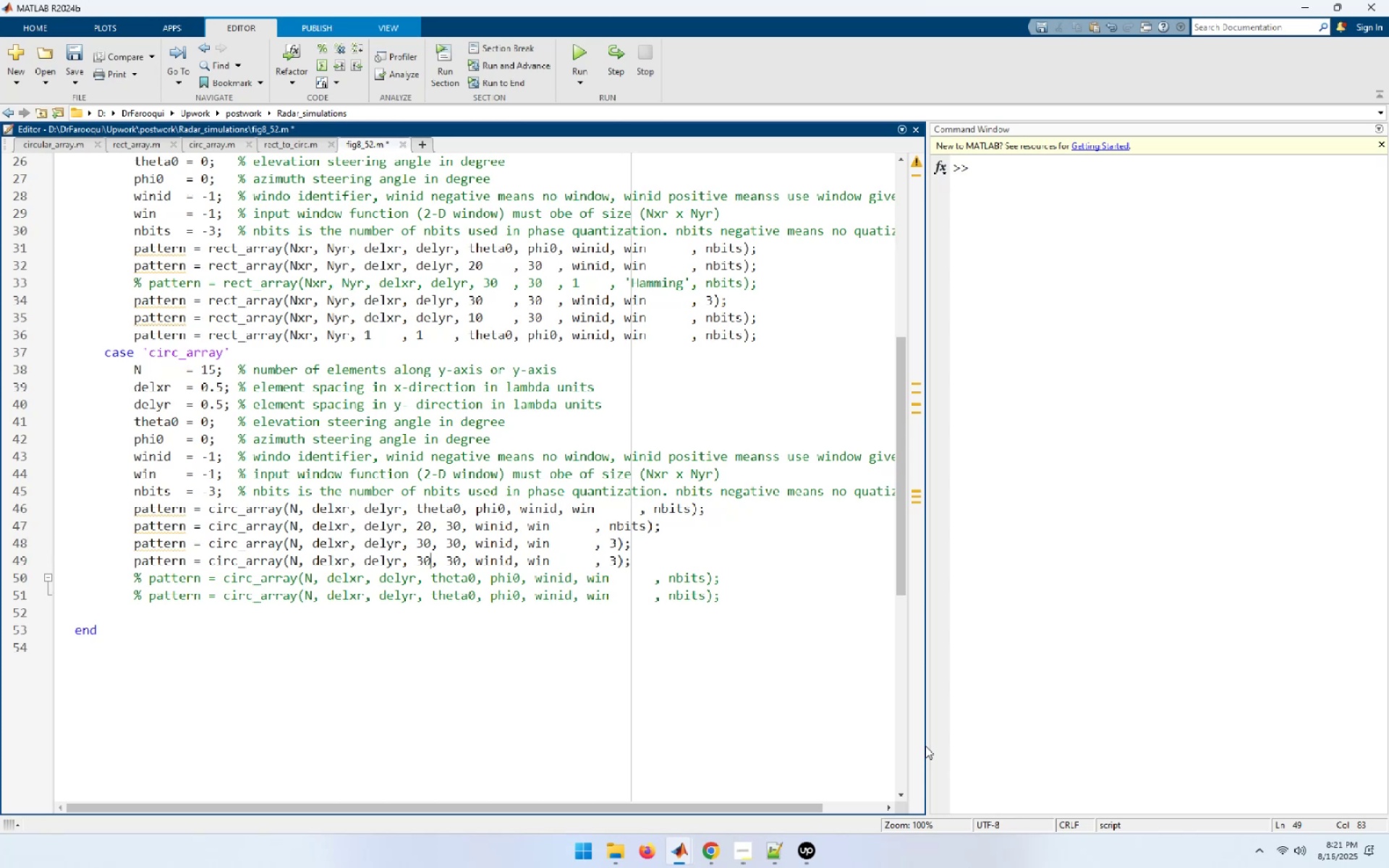 
key(ArrowLeft)
 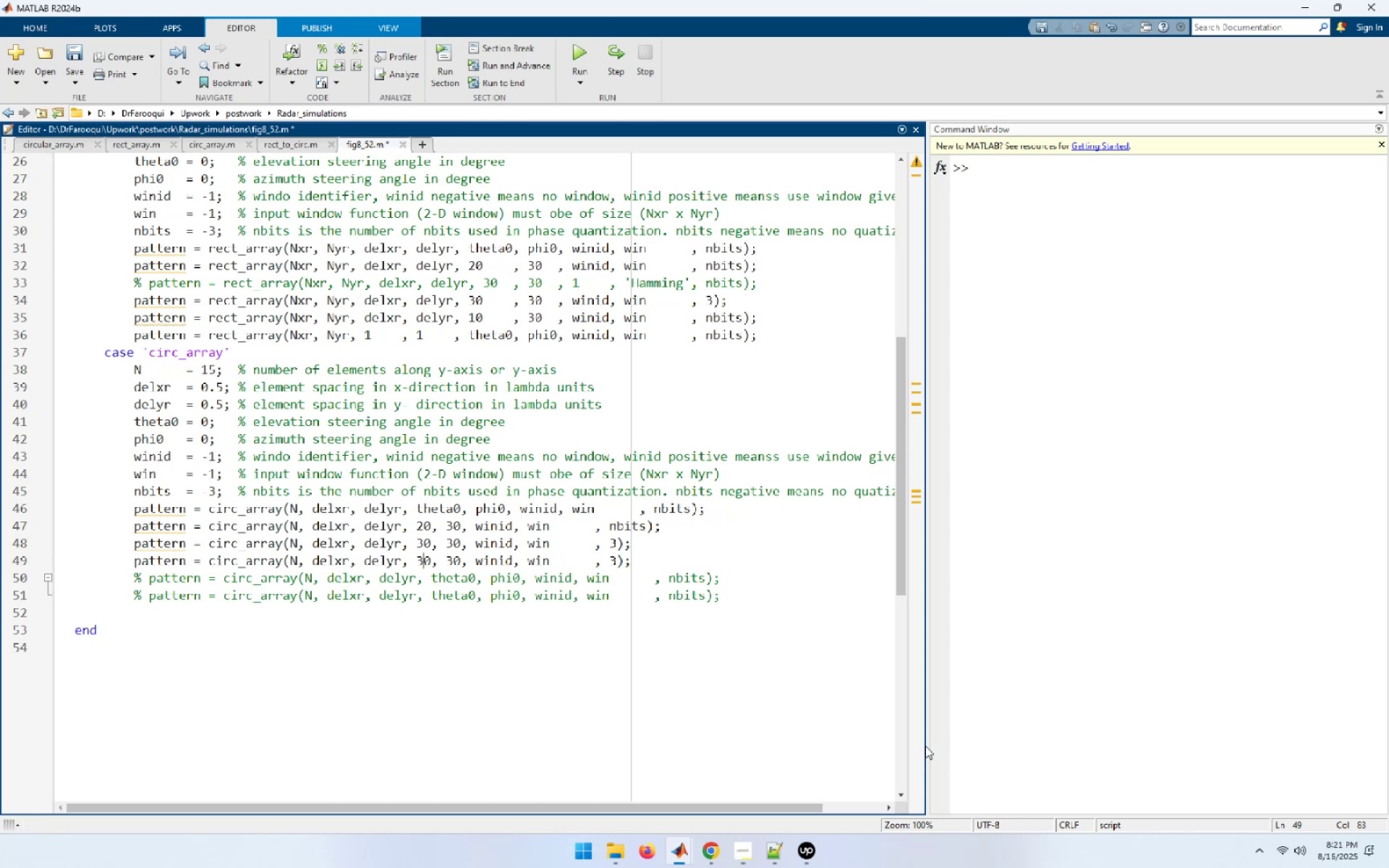 
key(ArrowLeft)
 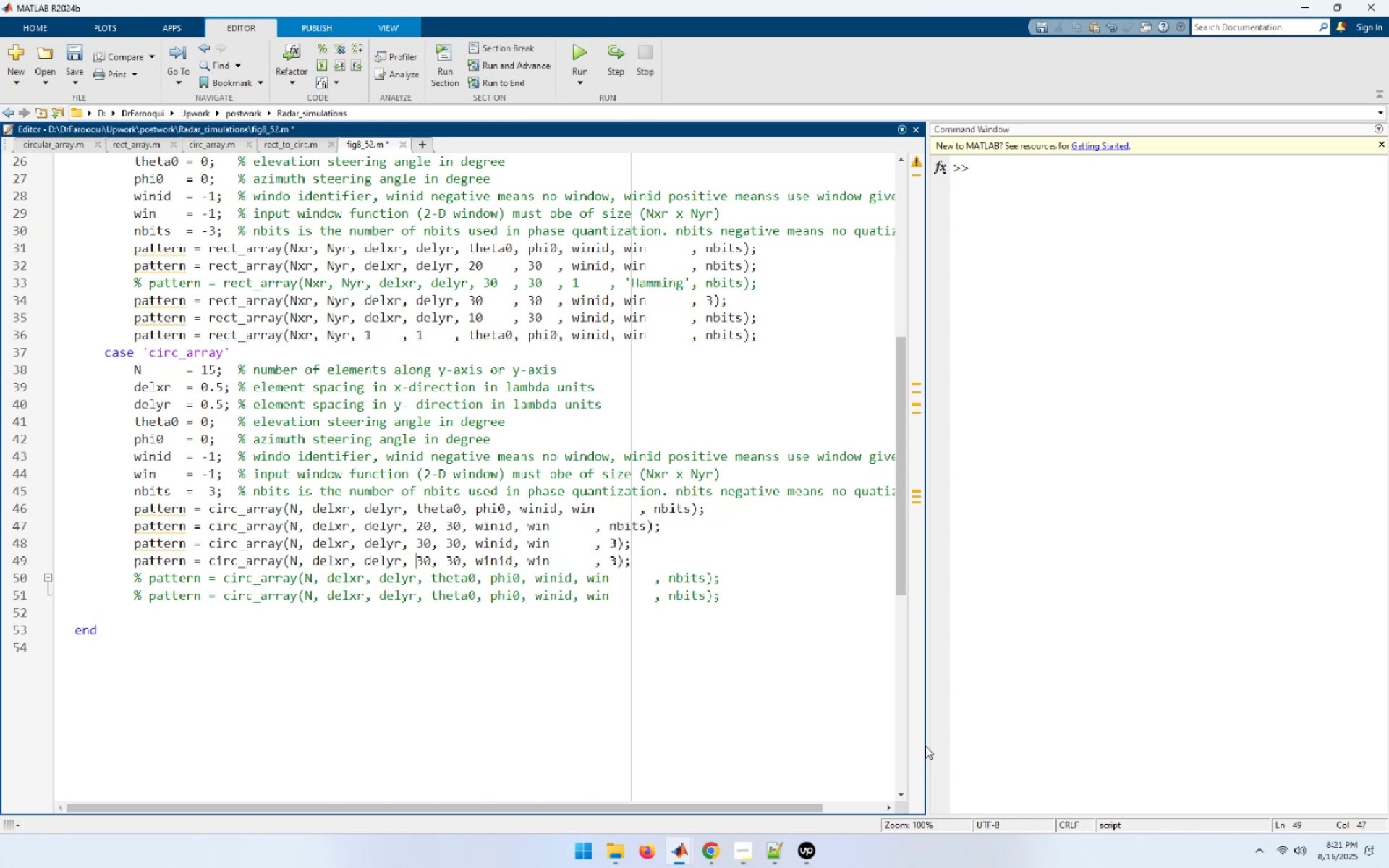 
key(ArrowRight)
 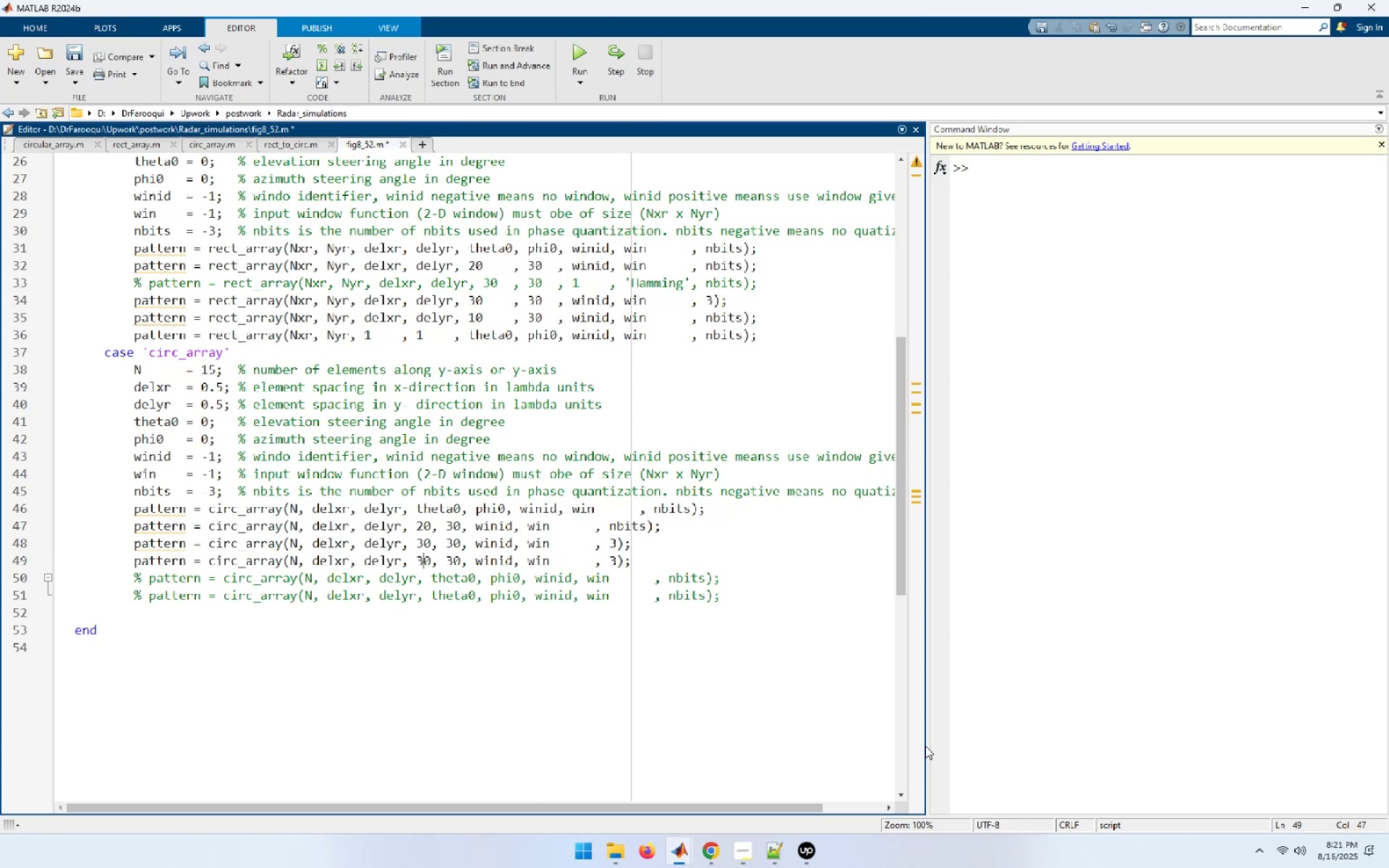 
key(Backspace)
 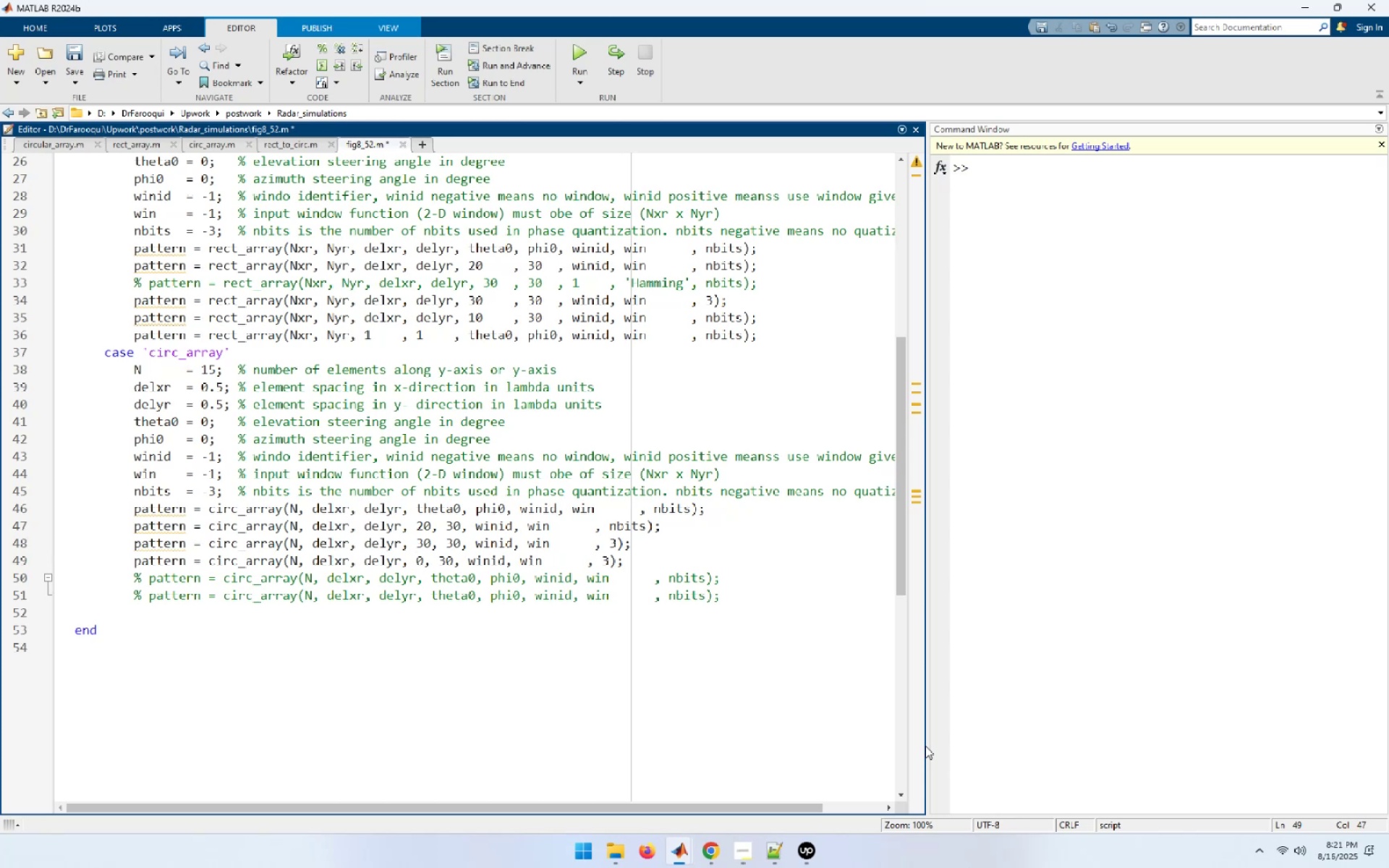 
key(Numpad2)
 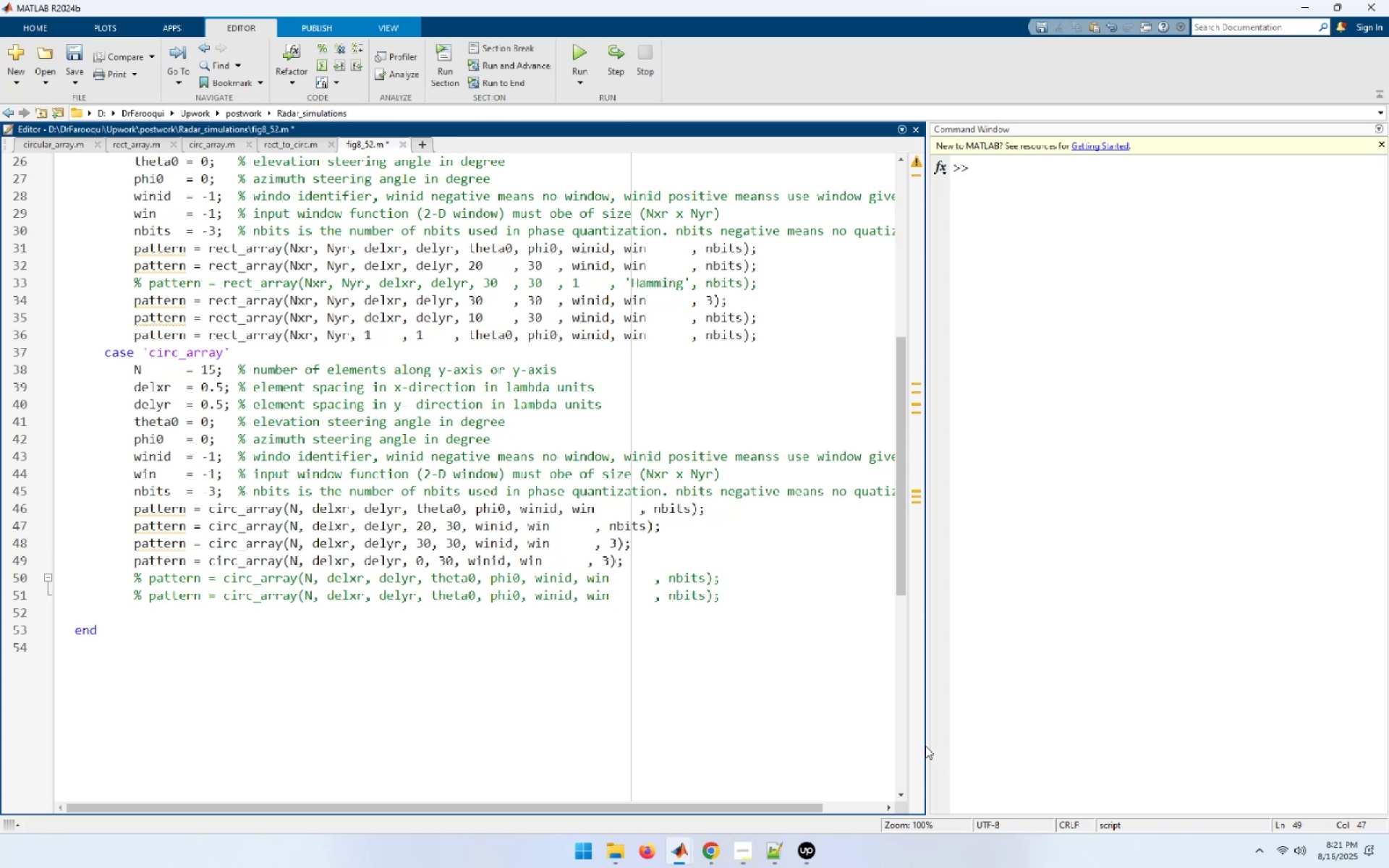 
key(Numpad1)
 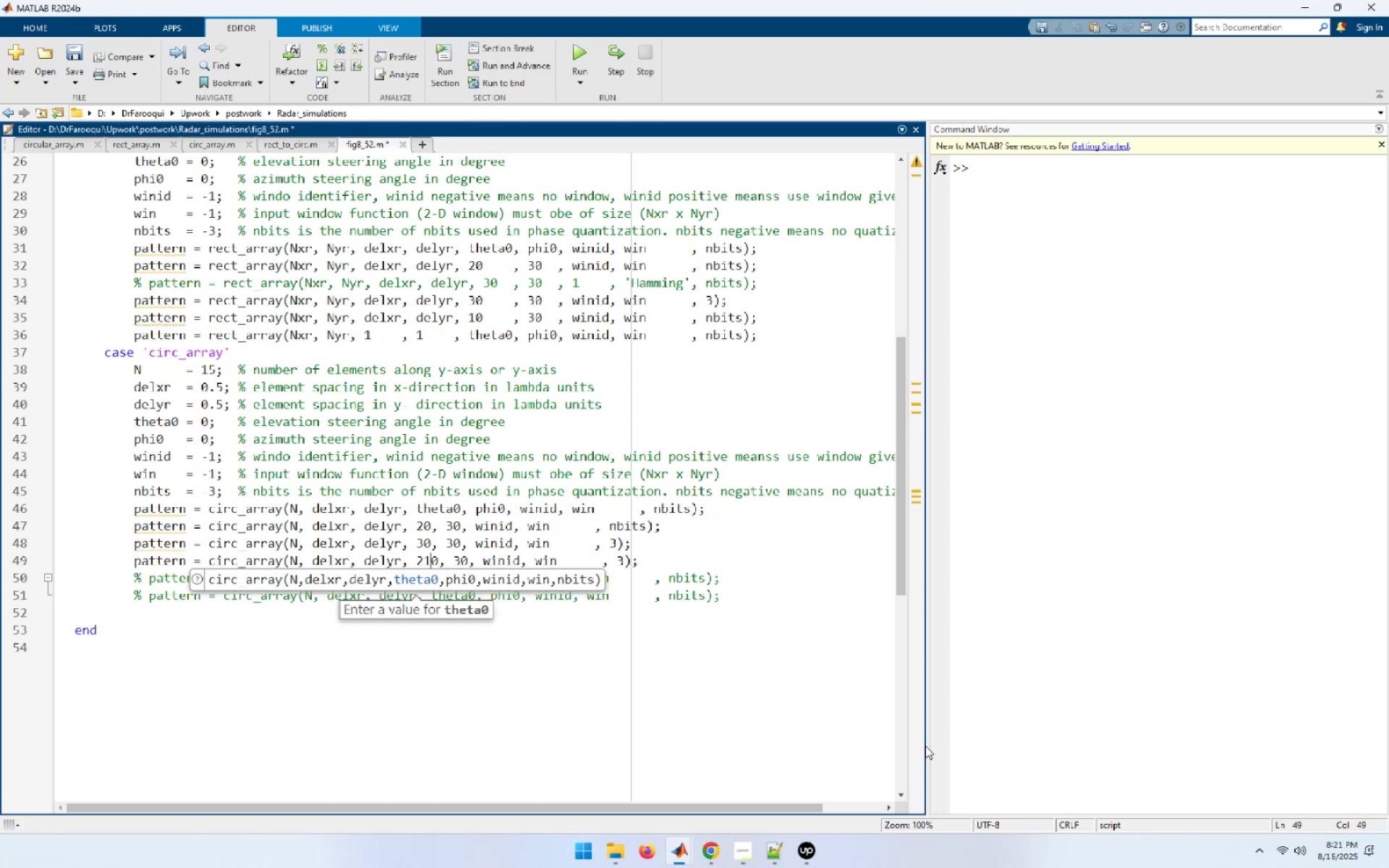 
key(ArrowLeft)
 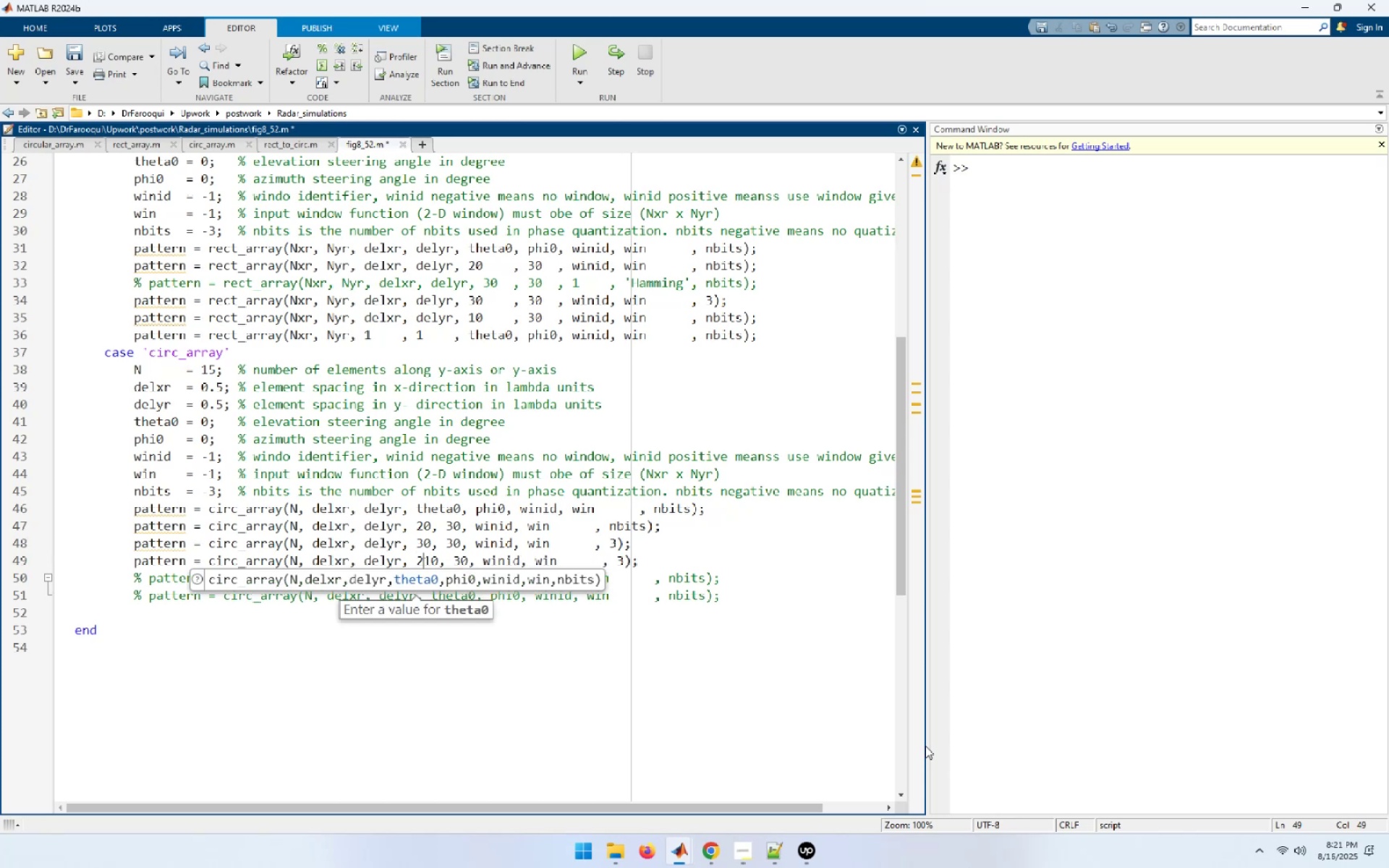 
key(Backspace)
 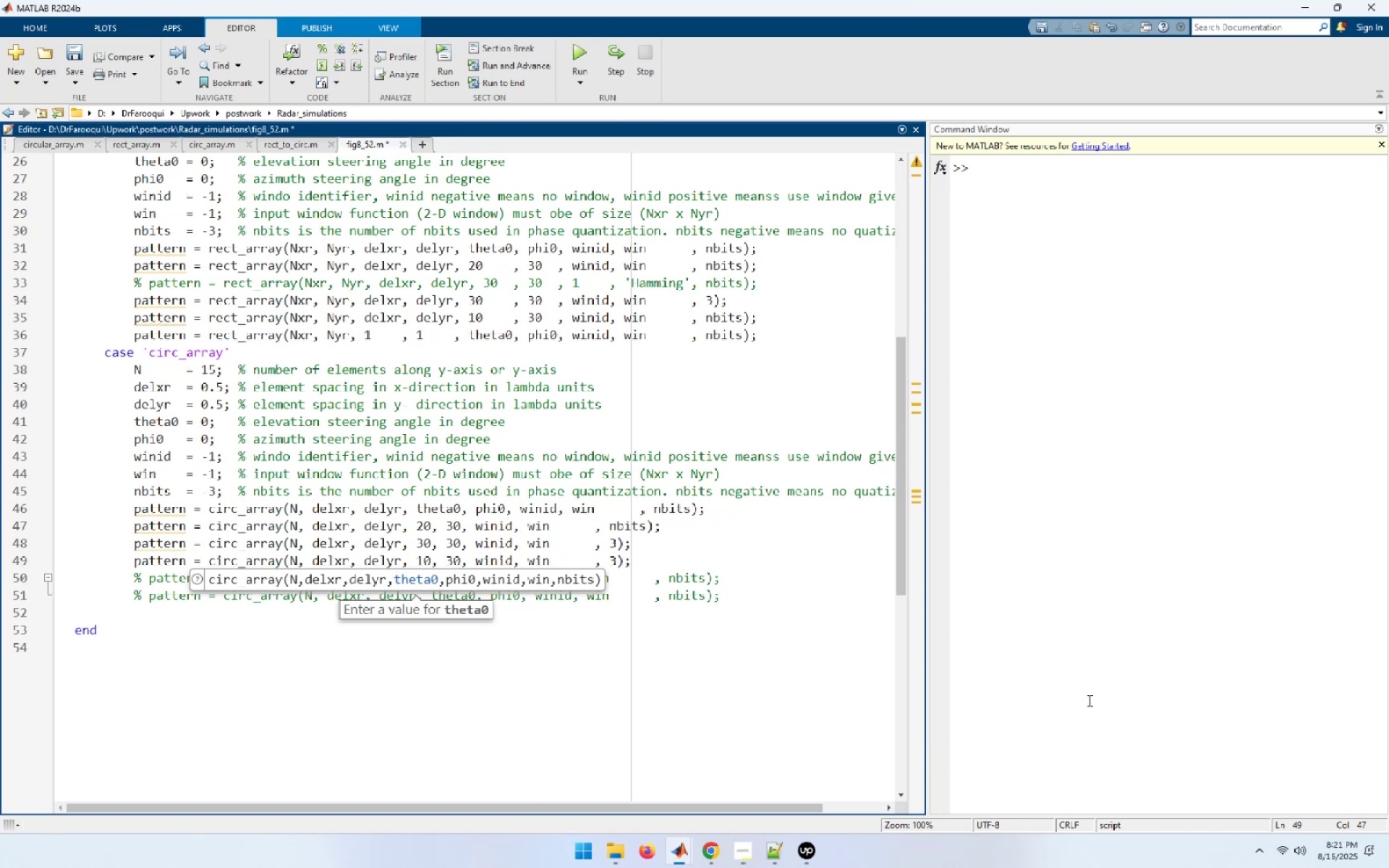 
wait(5.99)
 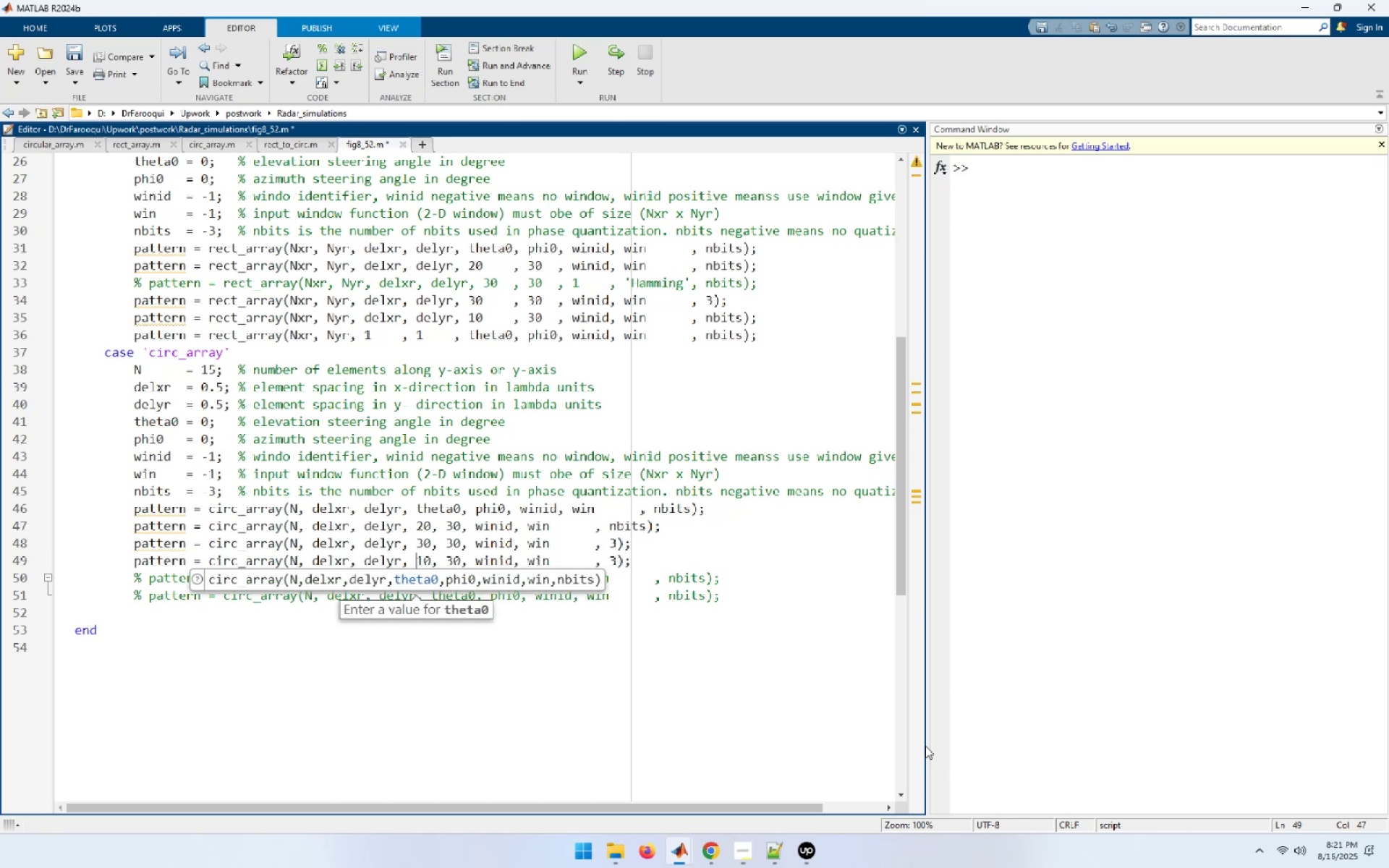 
double_click([629, 520])
 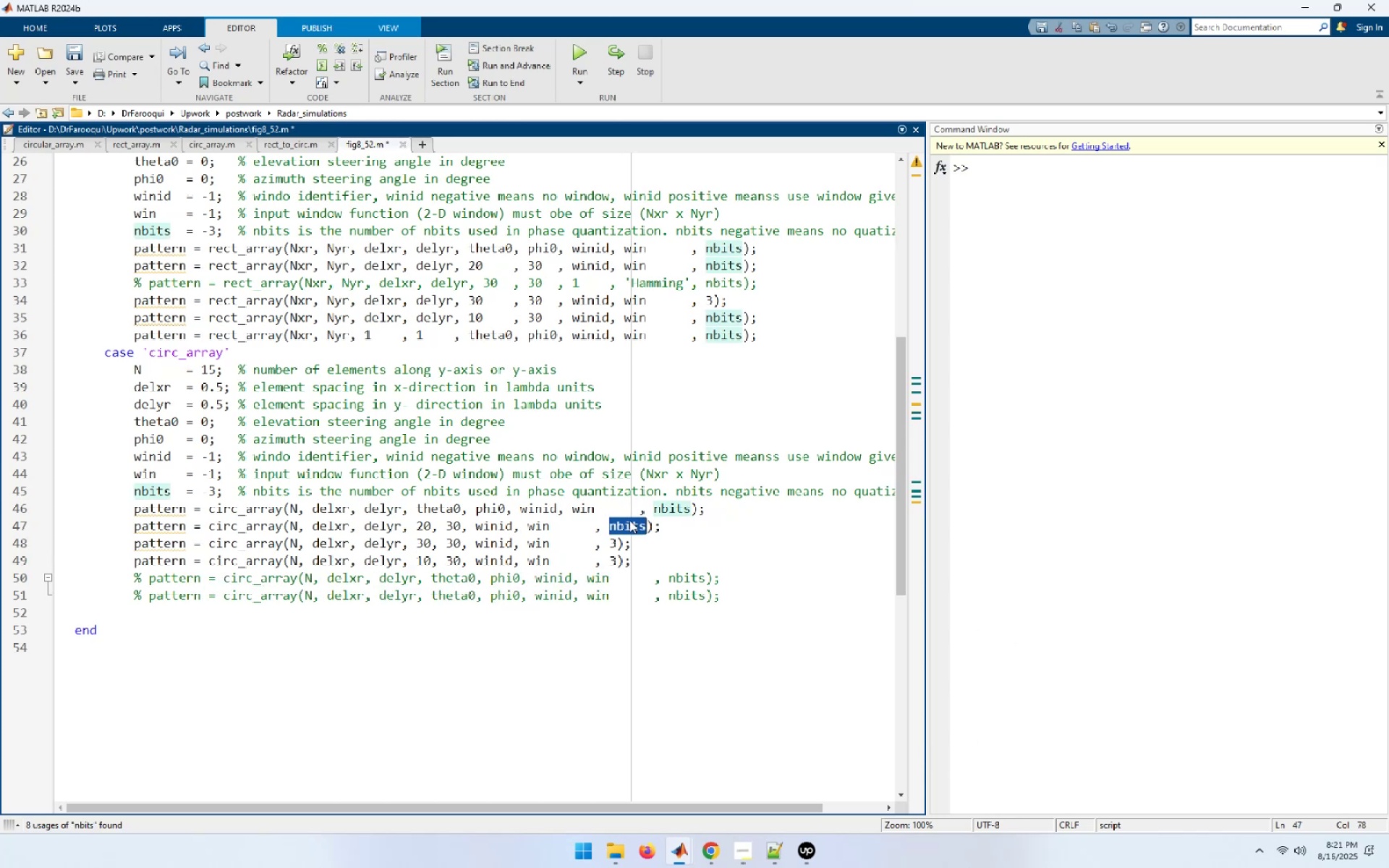 
key(Control+C)
 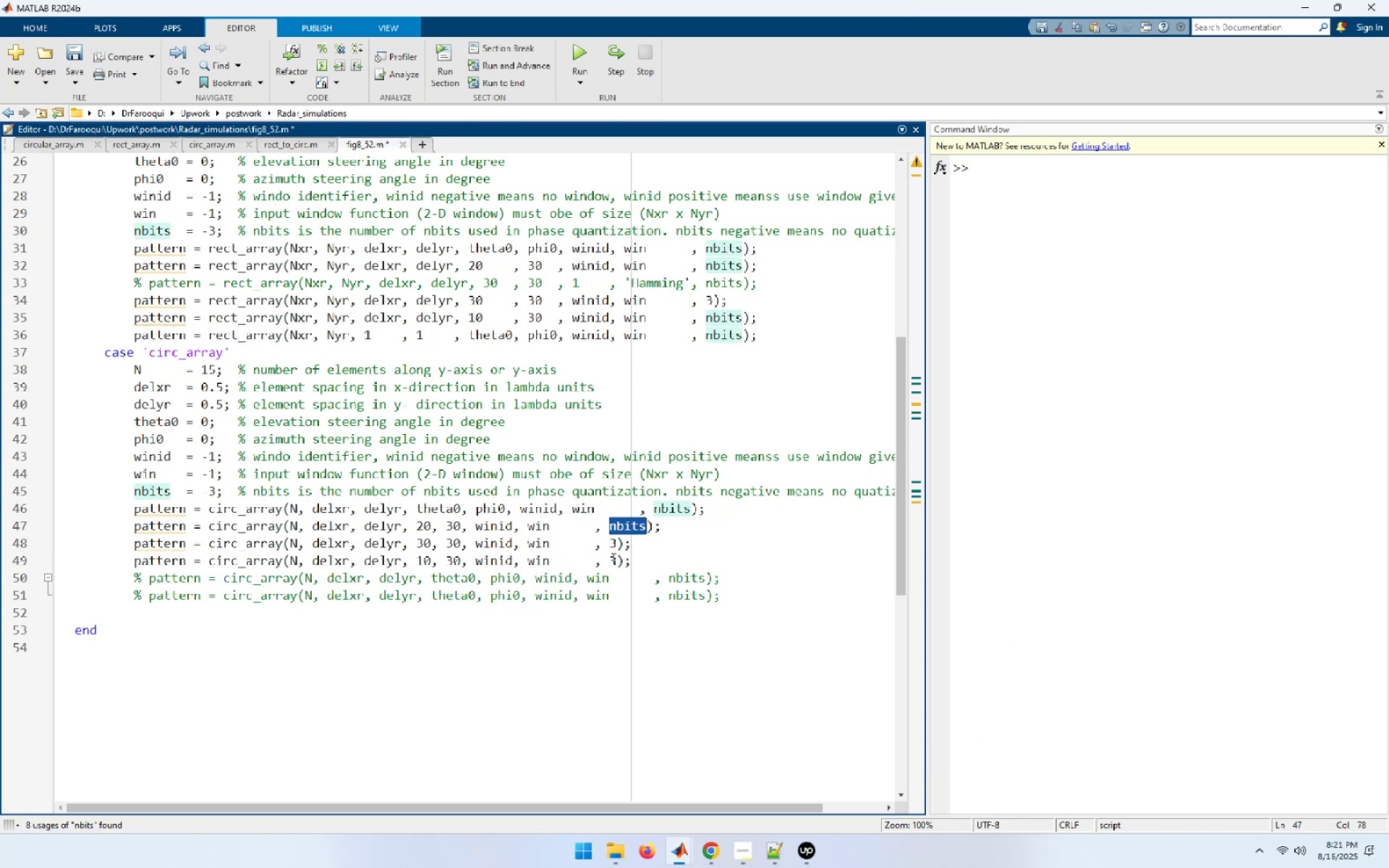 
left_click_drag(start_coordinate=[616, 563], to_coordinate=[612, 563])
 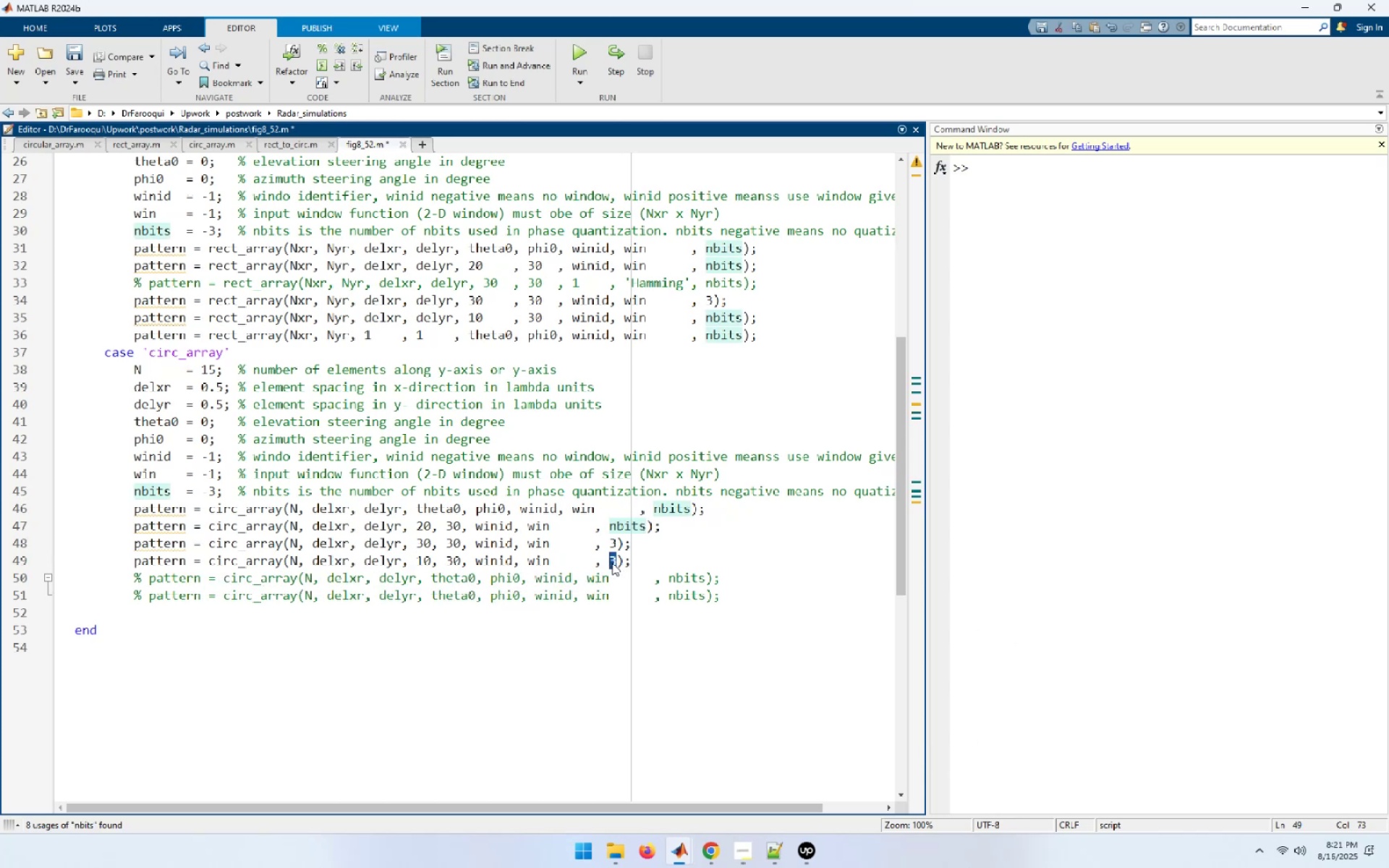 
key(Control+ControlLeft)
 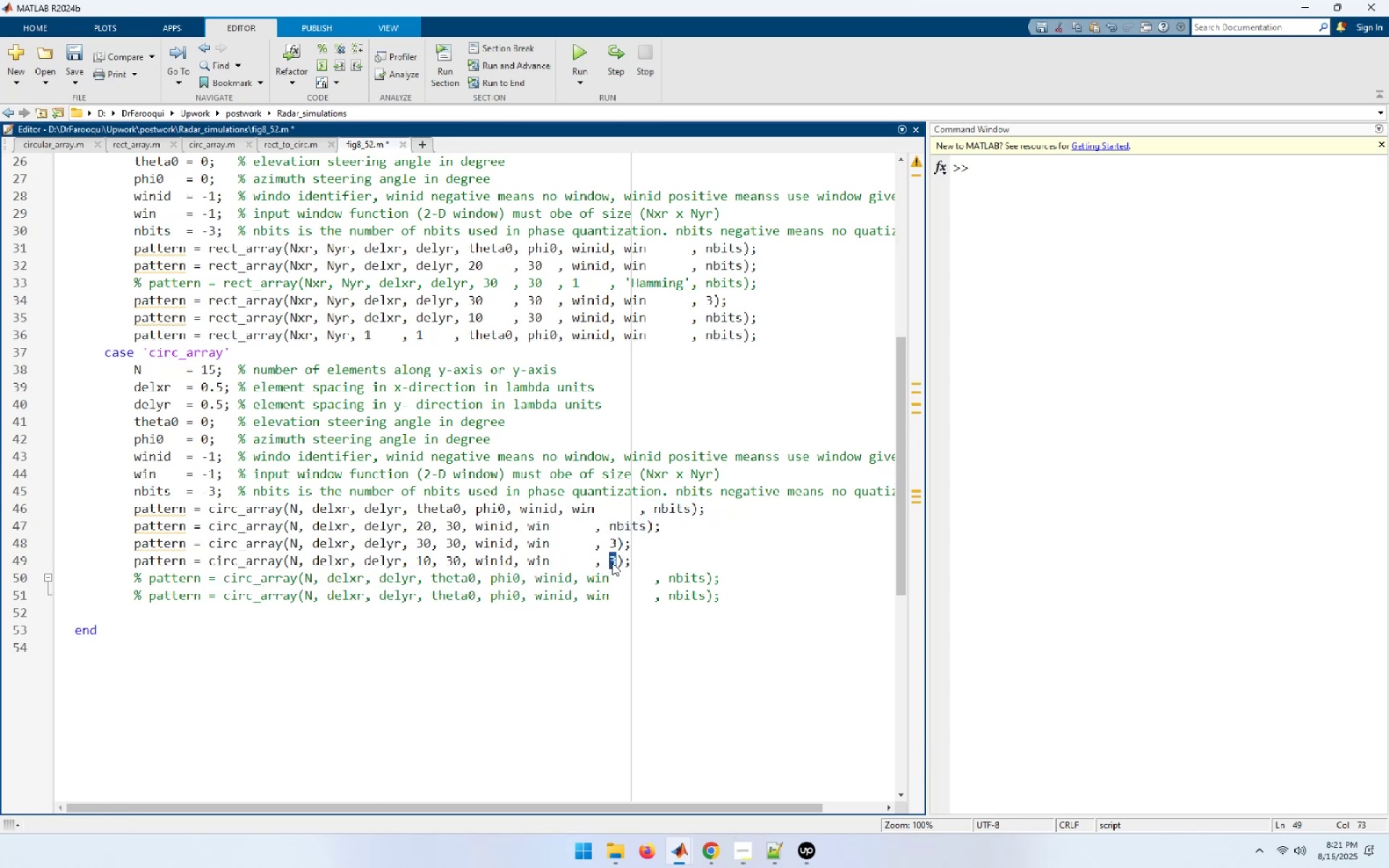 
key(Control+V)
 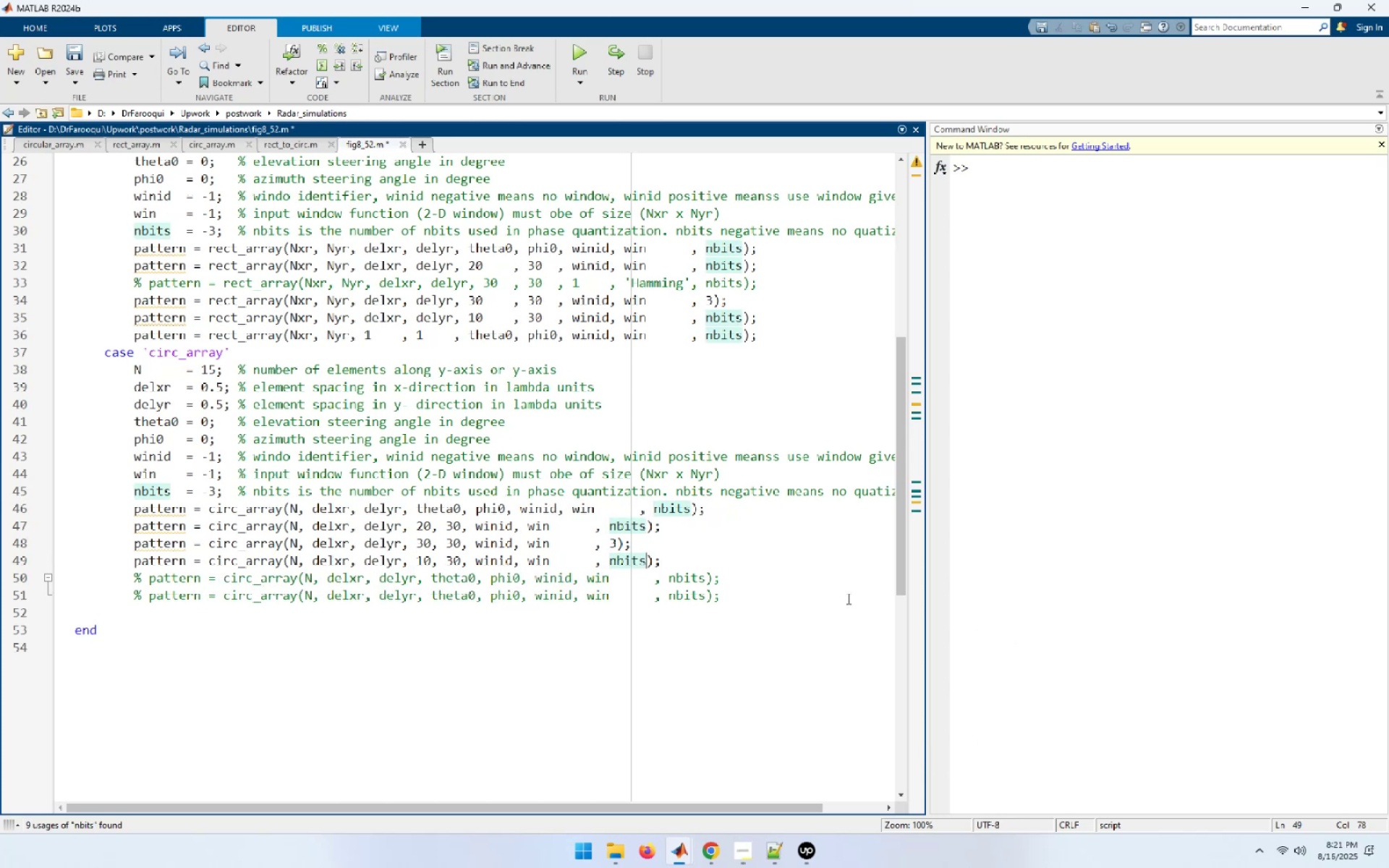 
key(ArrowUp)
 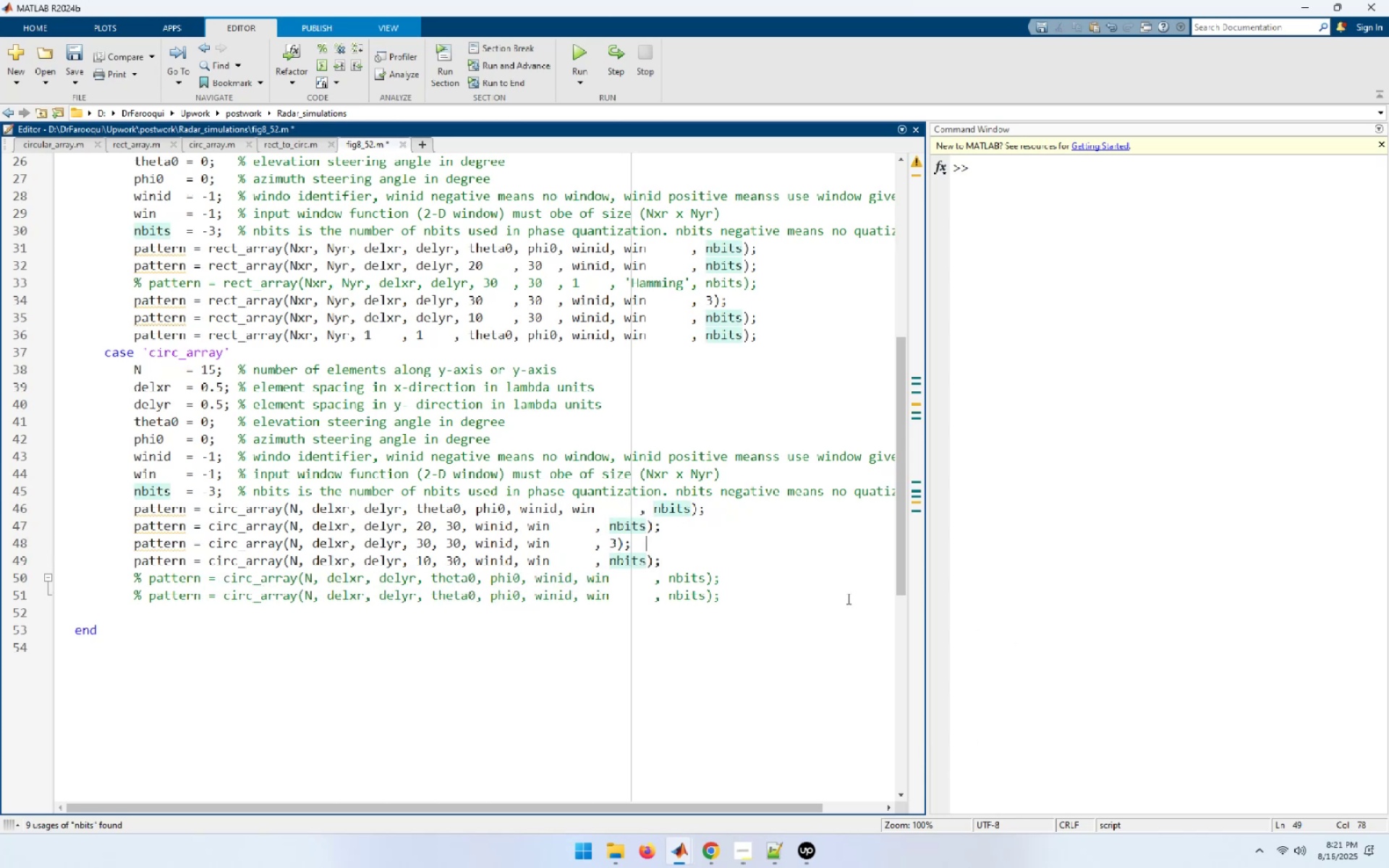 
key(ArrowUp)
 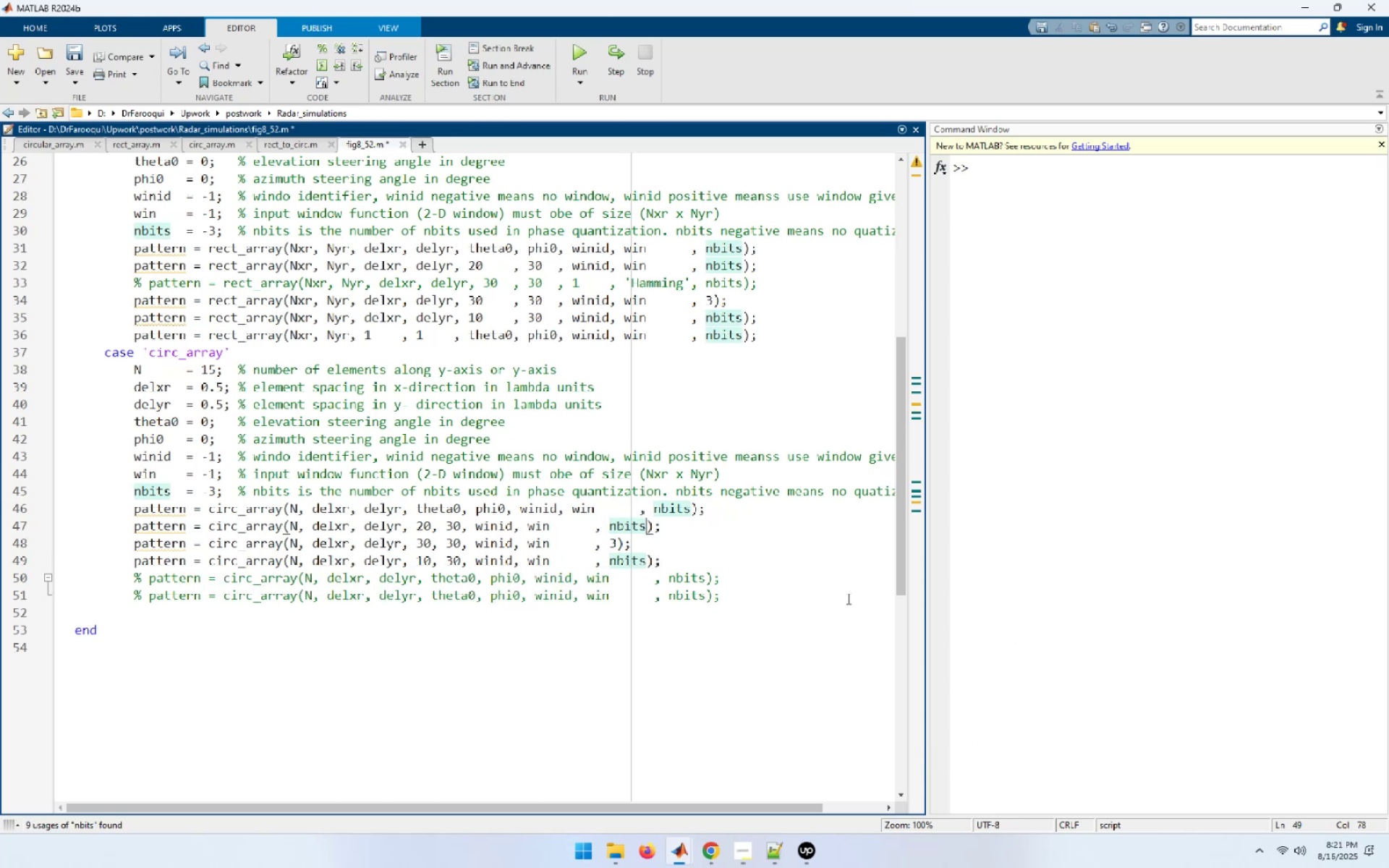 
key(ArrowUp)
 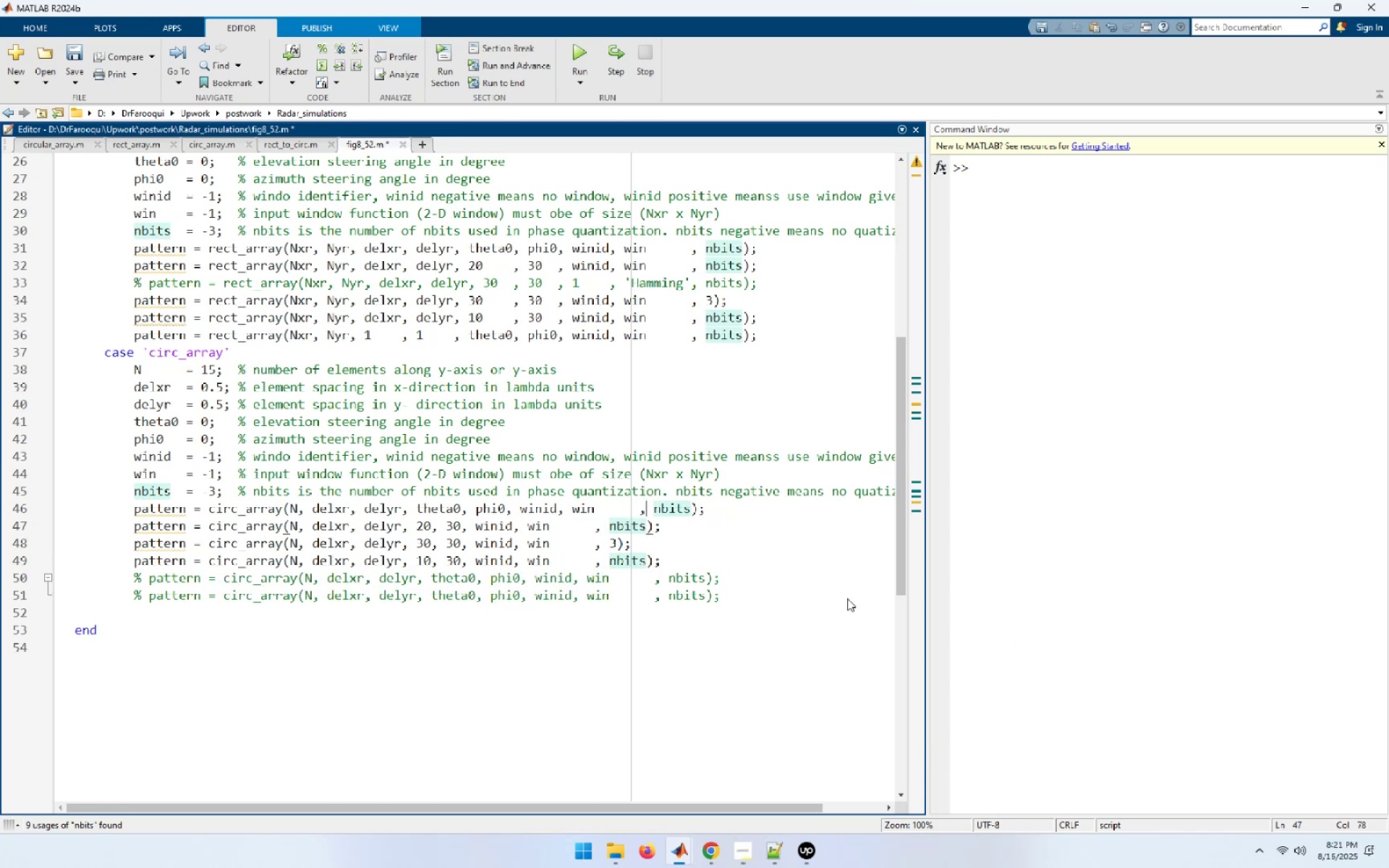 
key(ArrowLeft)
 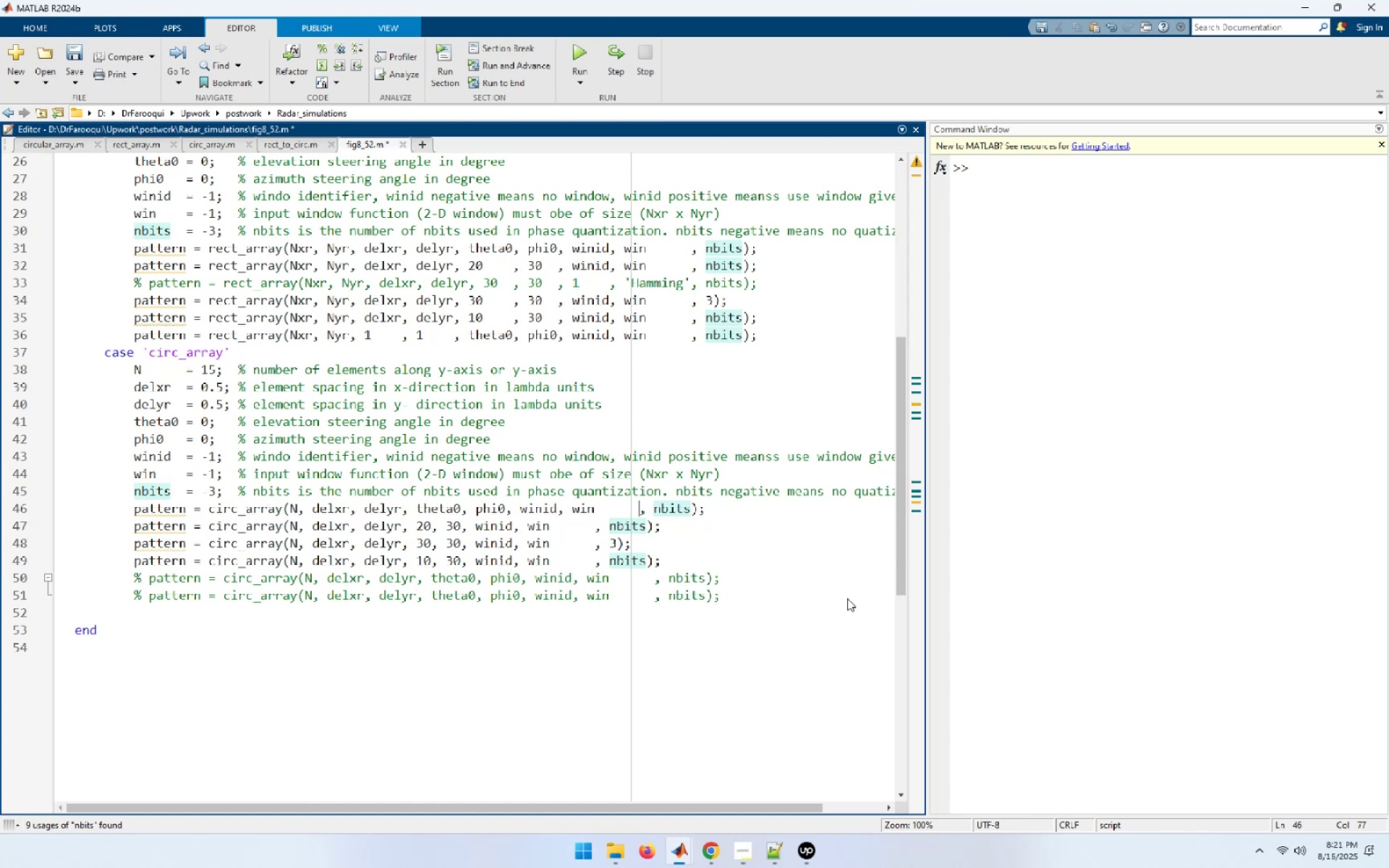 
key(Backspace)
 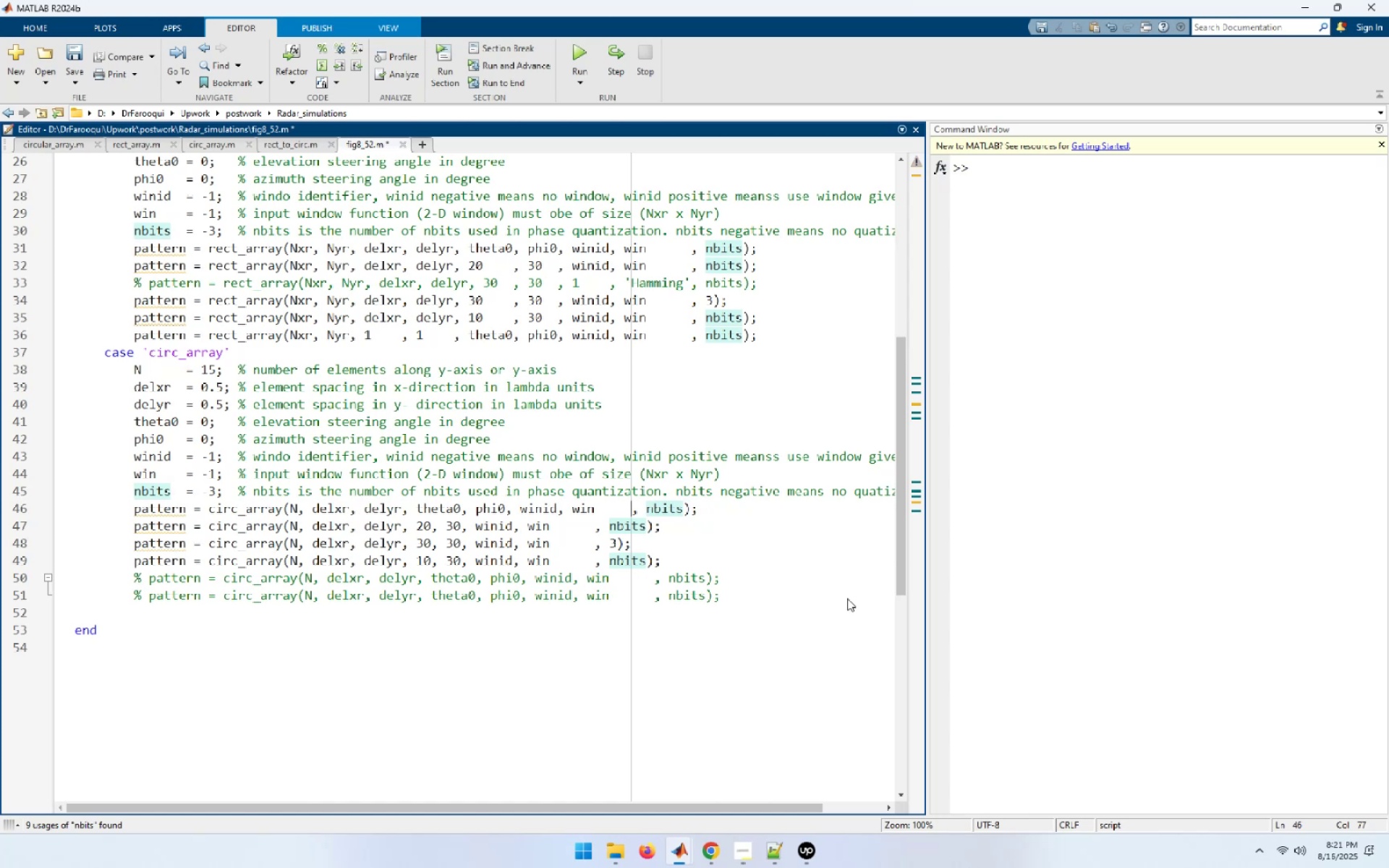 
key(Backspace)
 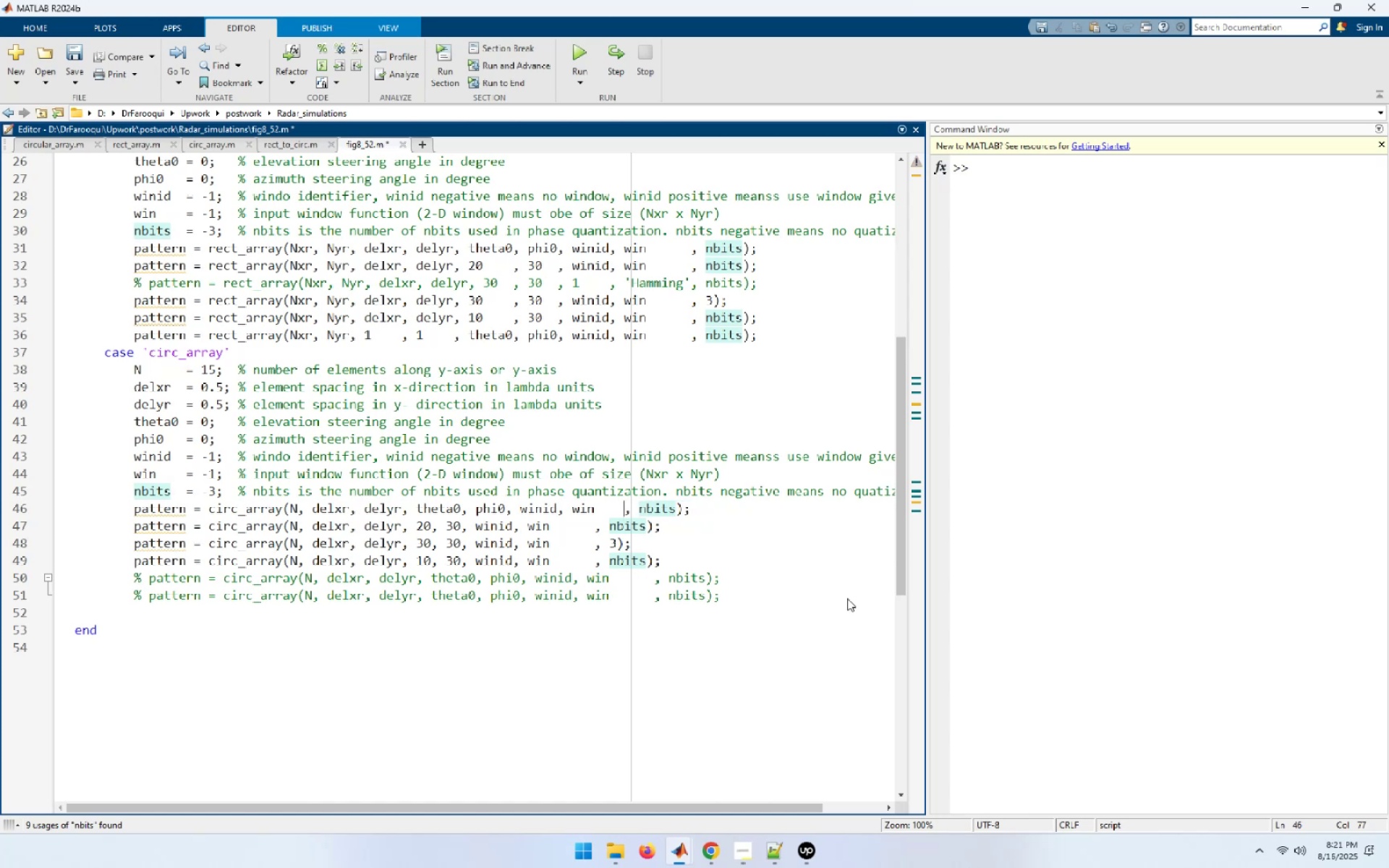 
key(Backspace)
 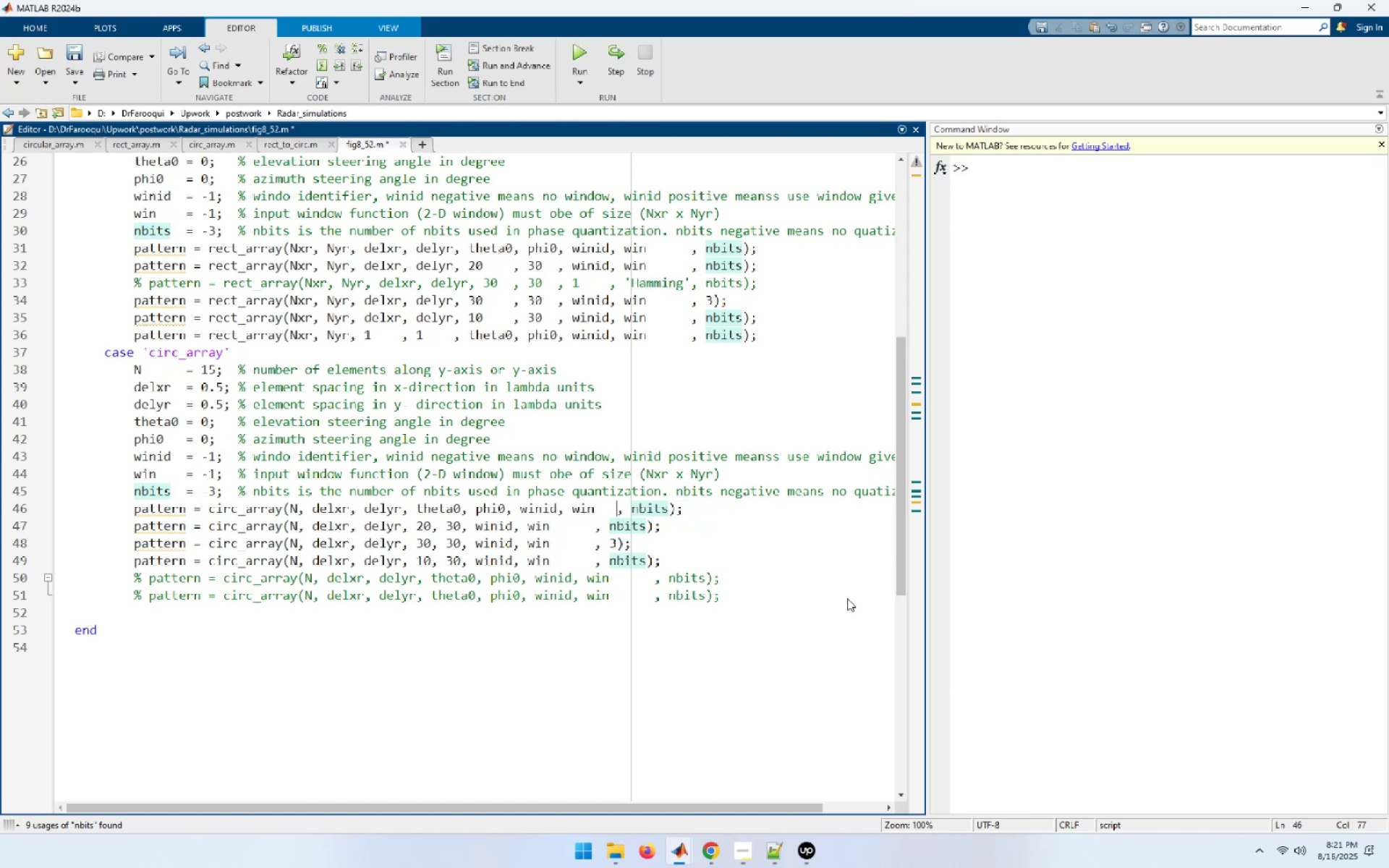 
key(Backspace)
 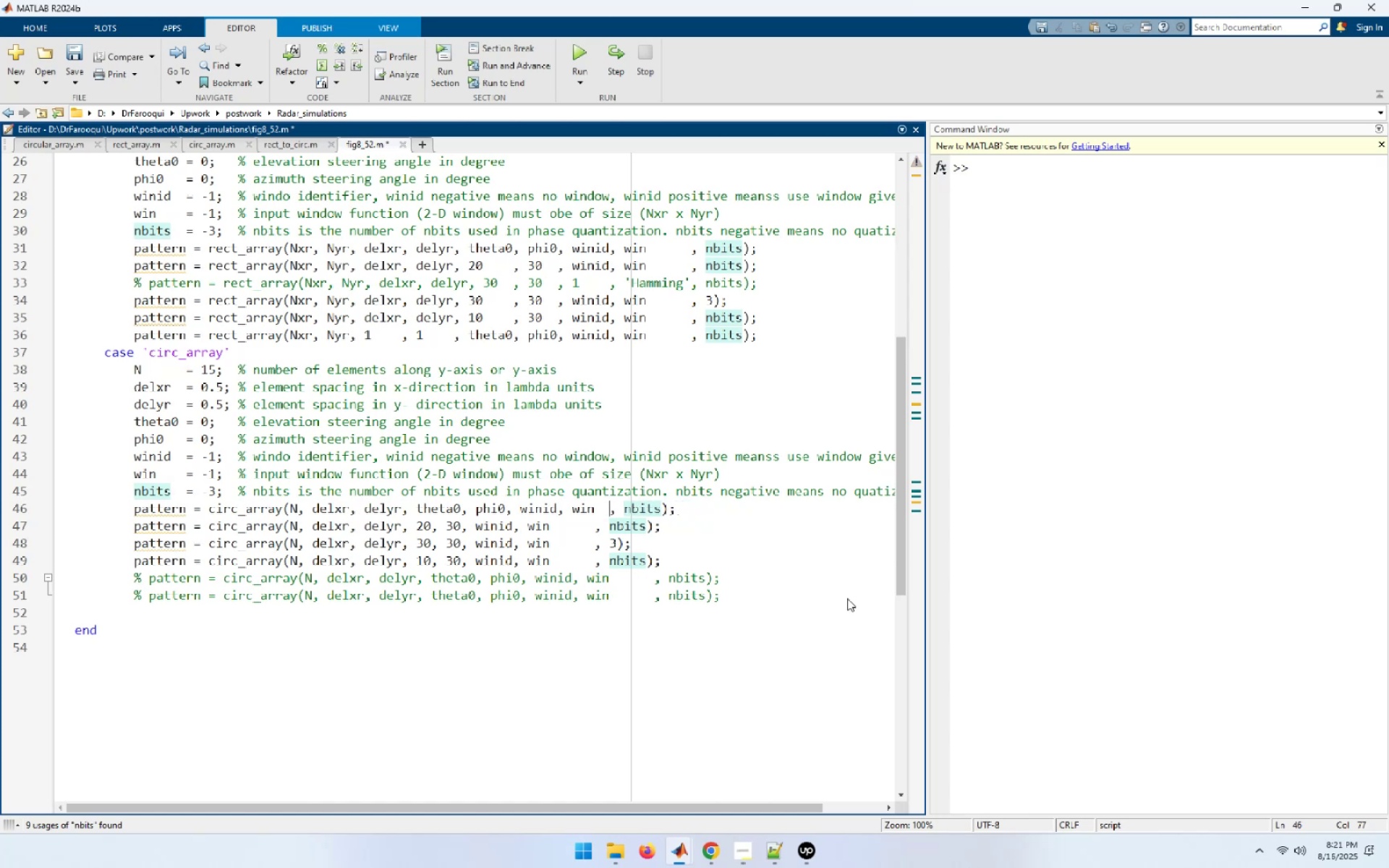 
key(Backspace)
 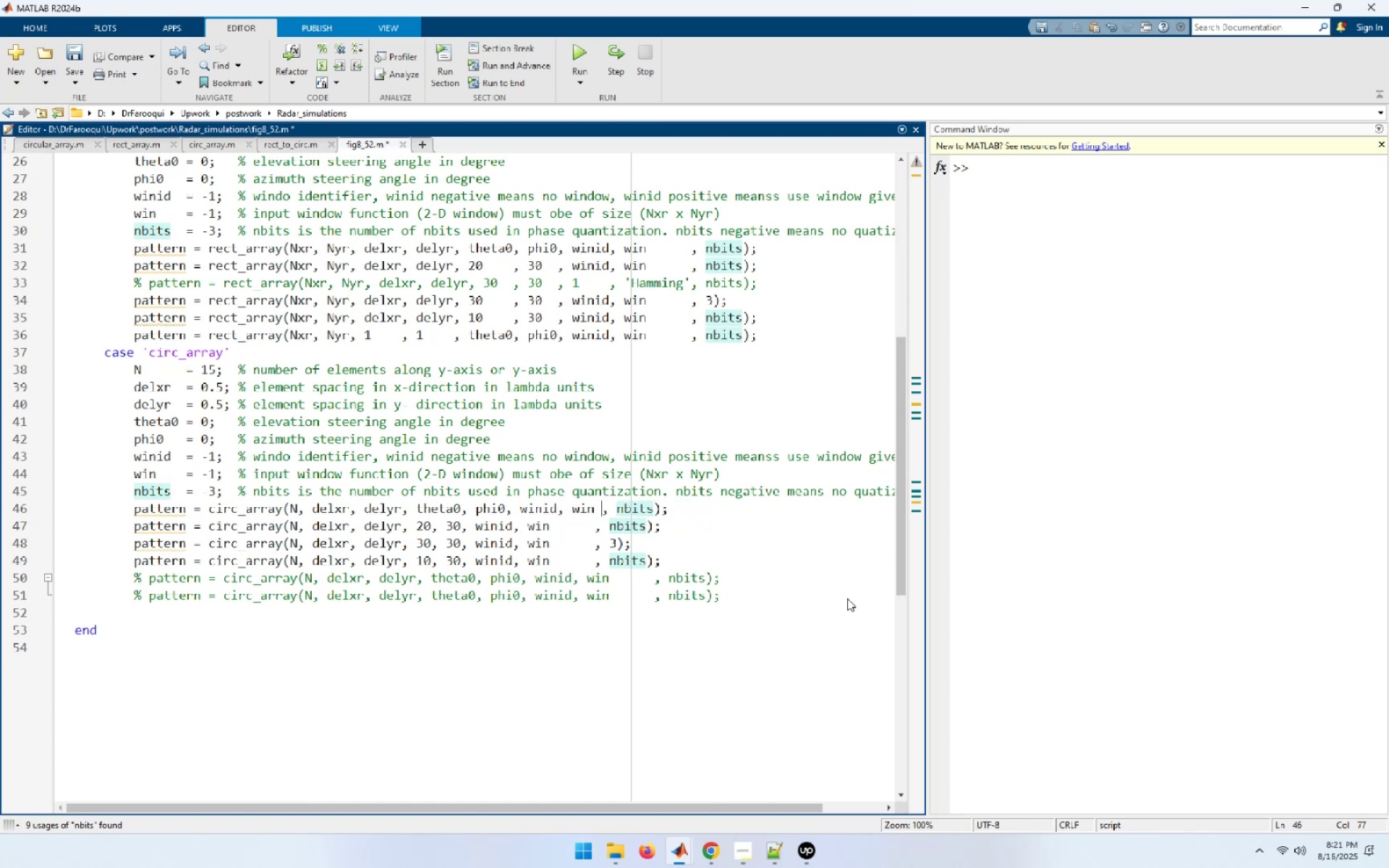 
key(Backspace)
 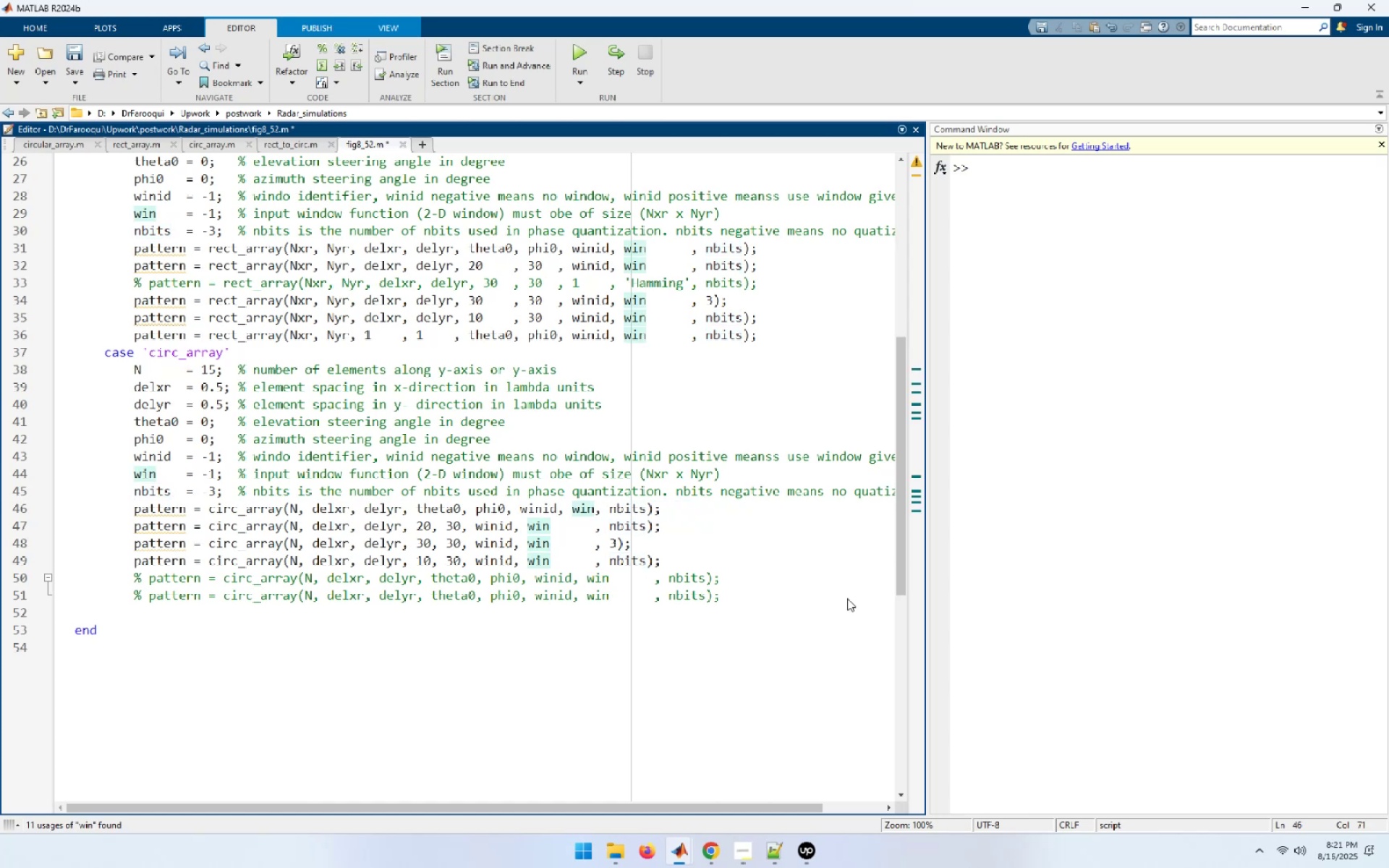 
key(Space)
 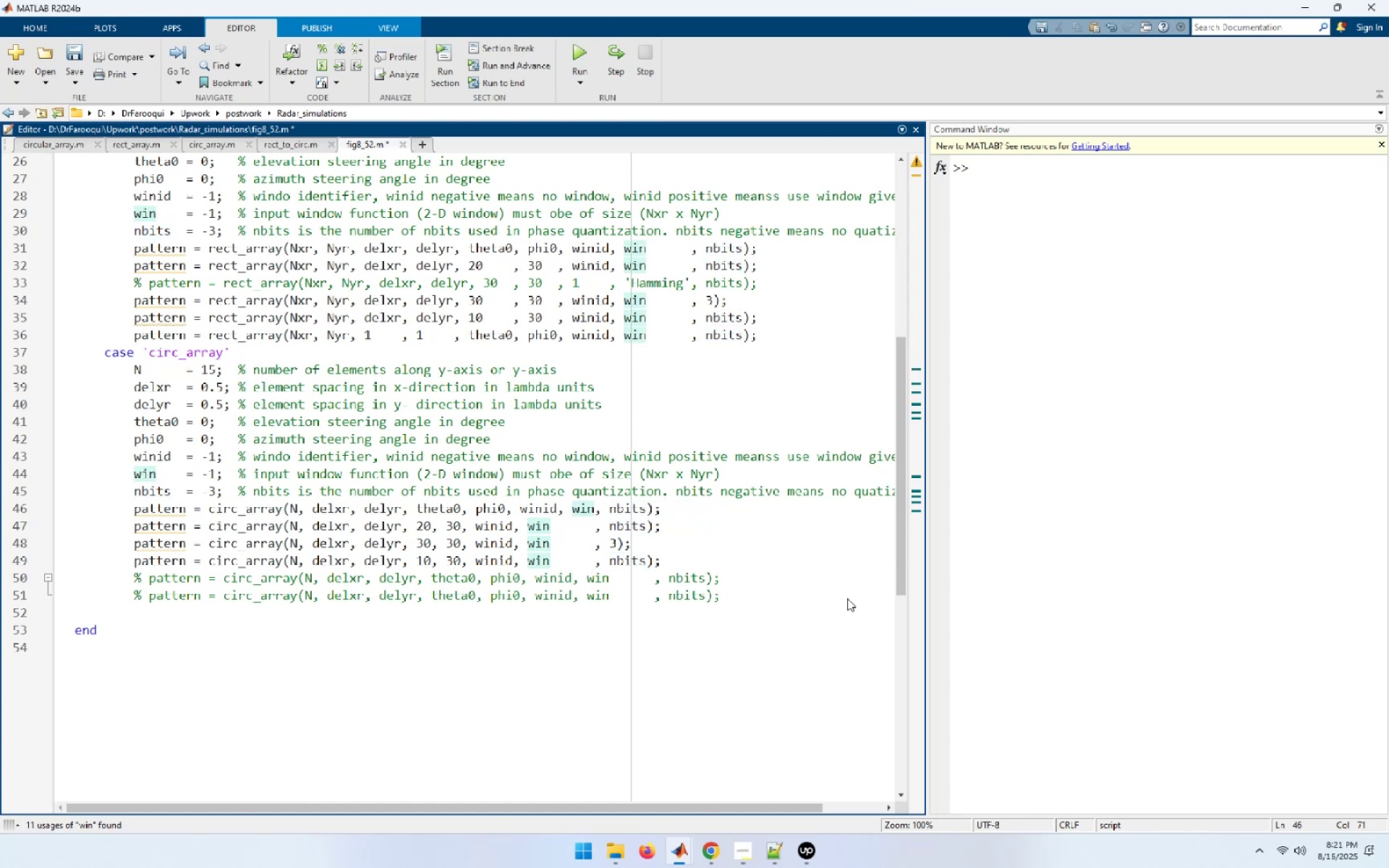 
key(ArrowDown)
 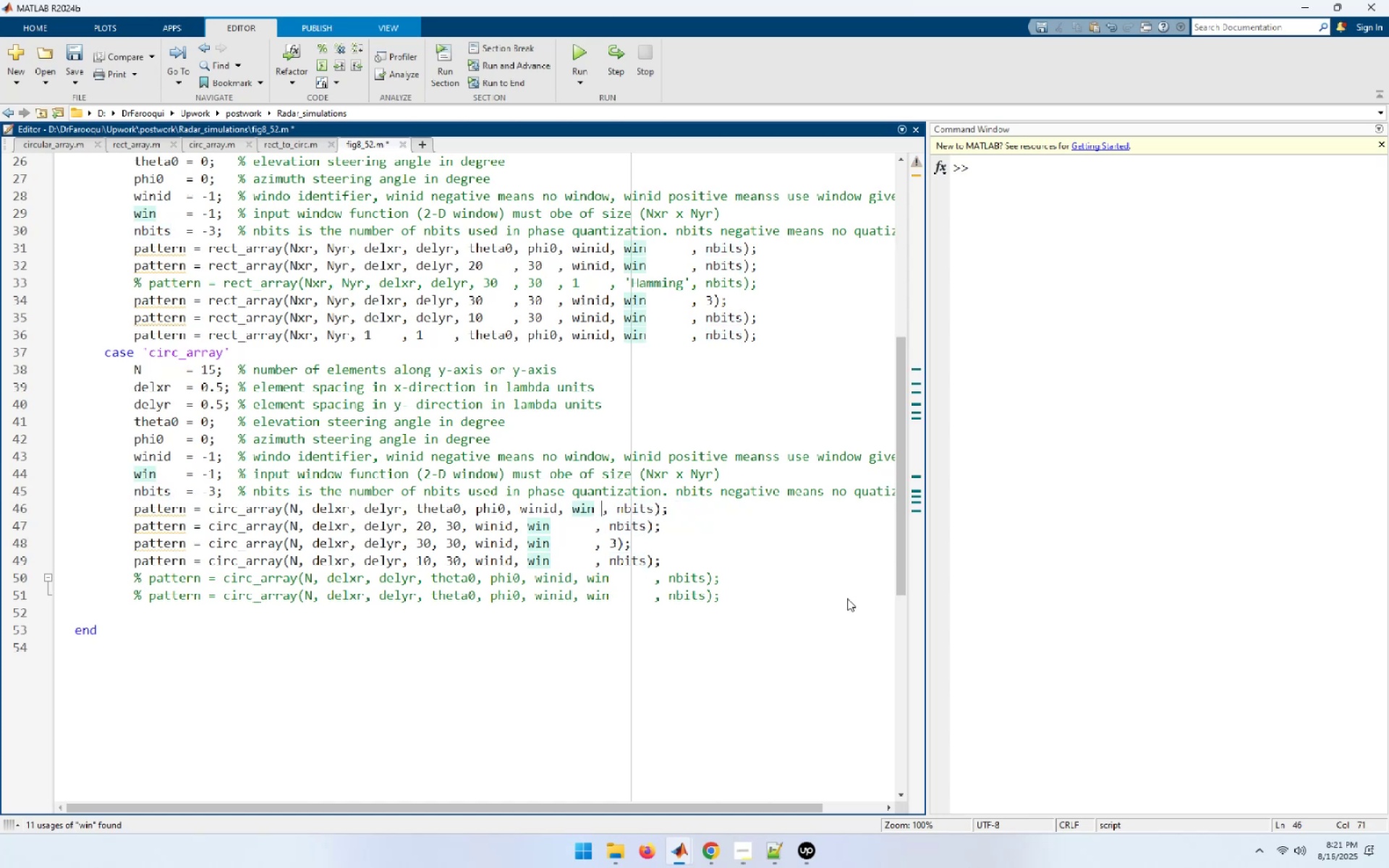 
key(ArrowLeft)
 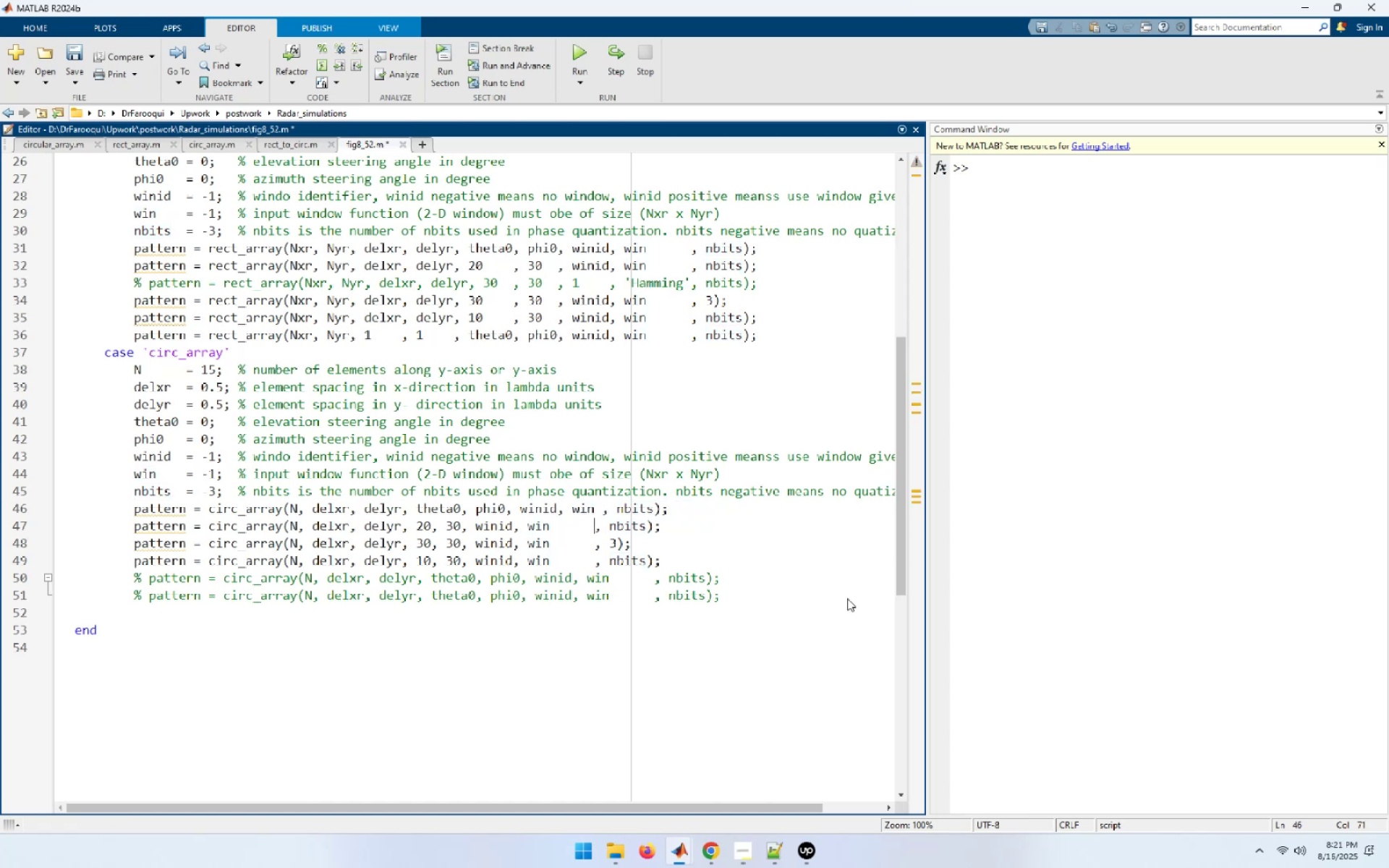 
key(Space)
 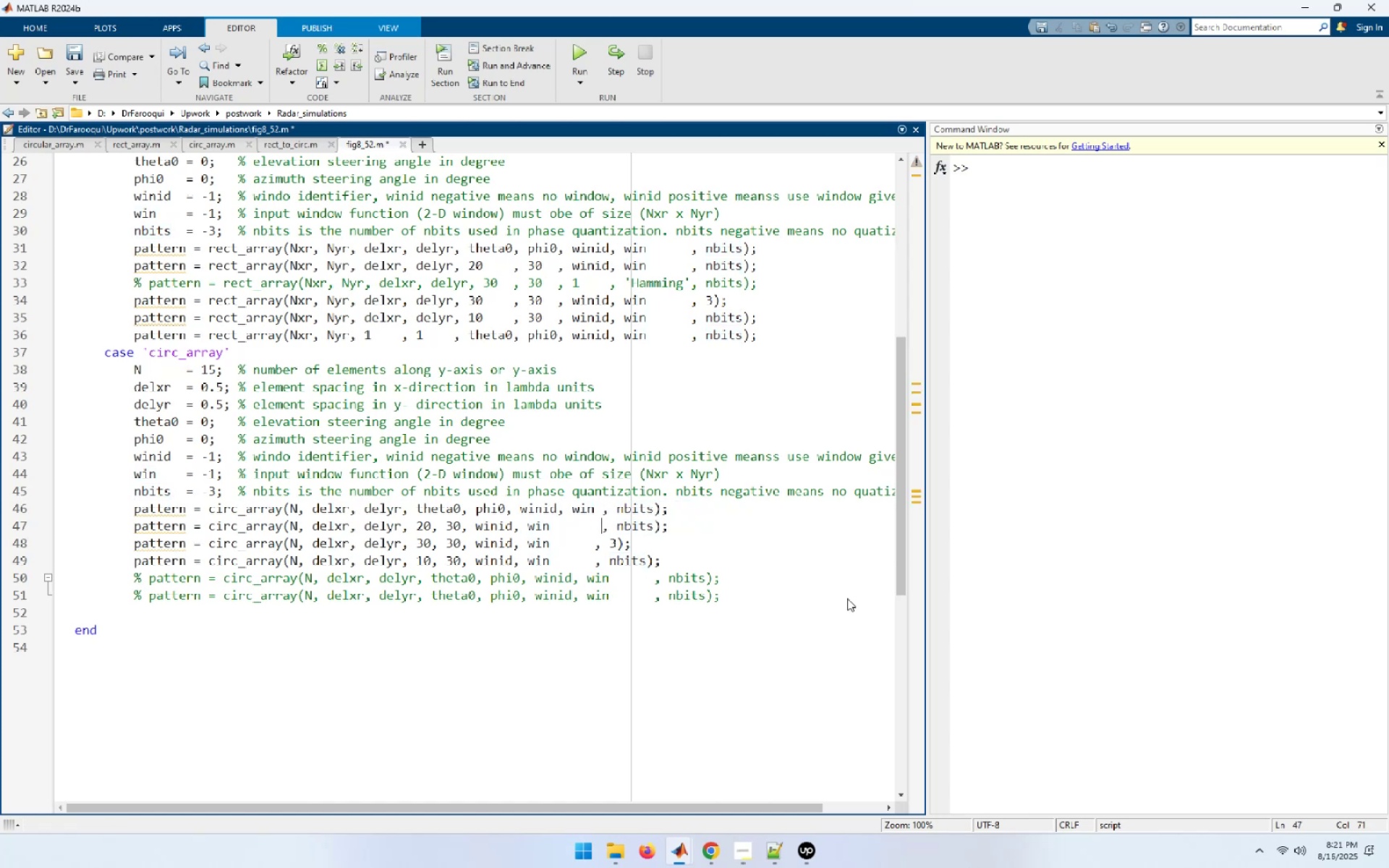 
key(ArrowDown)
 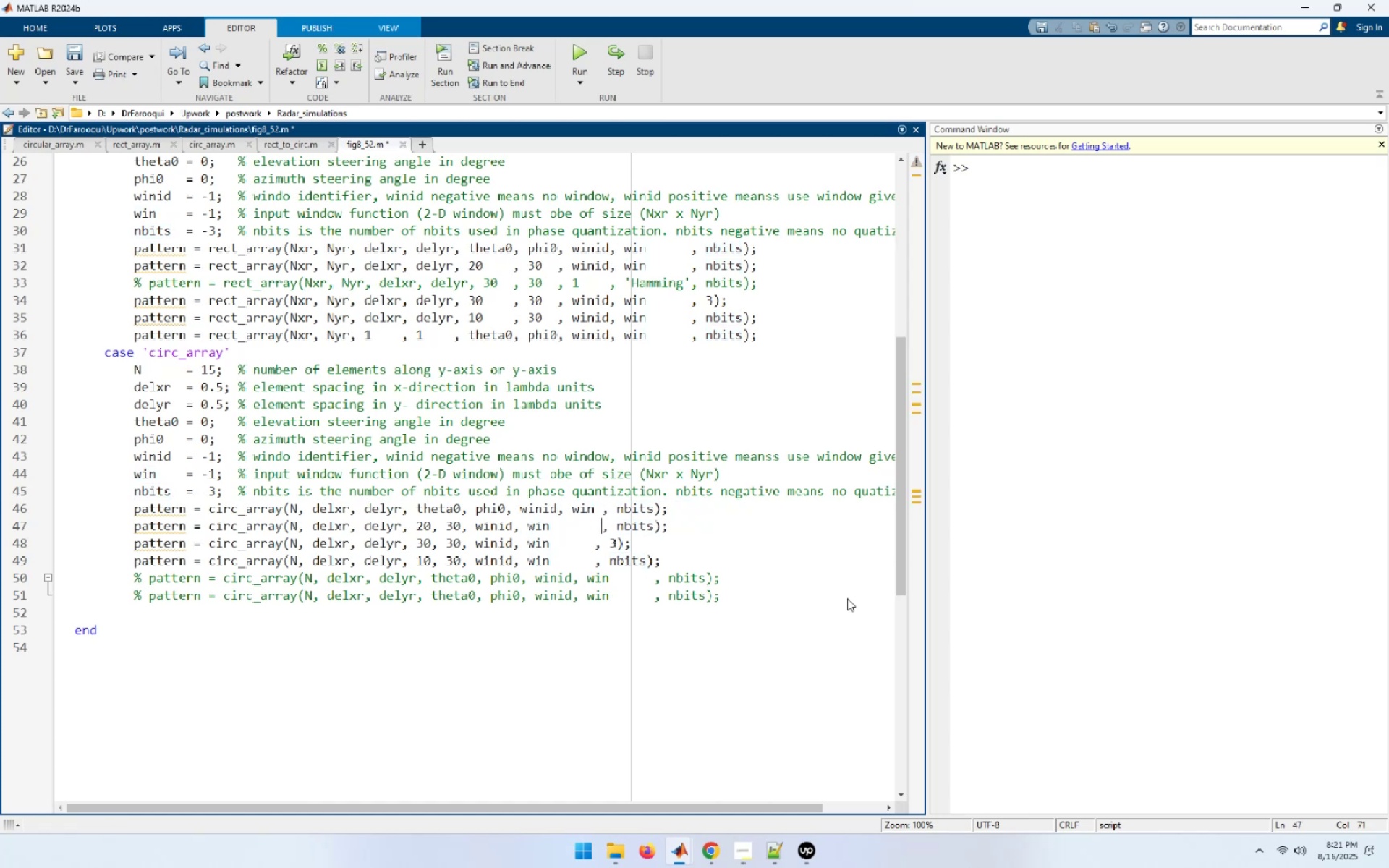 
key(ArrowLeft)
 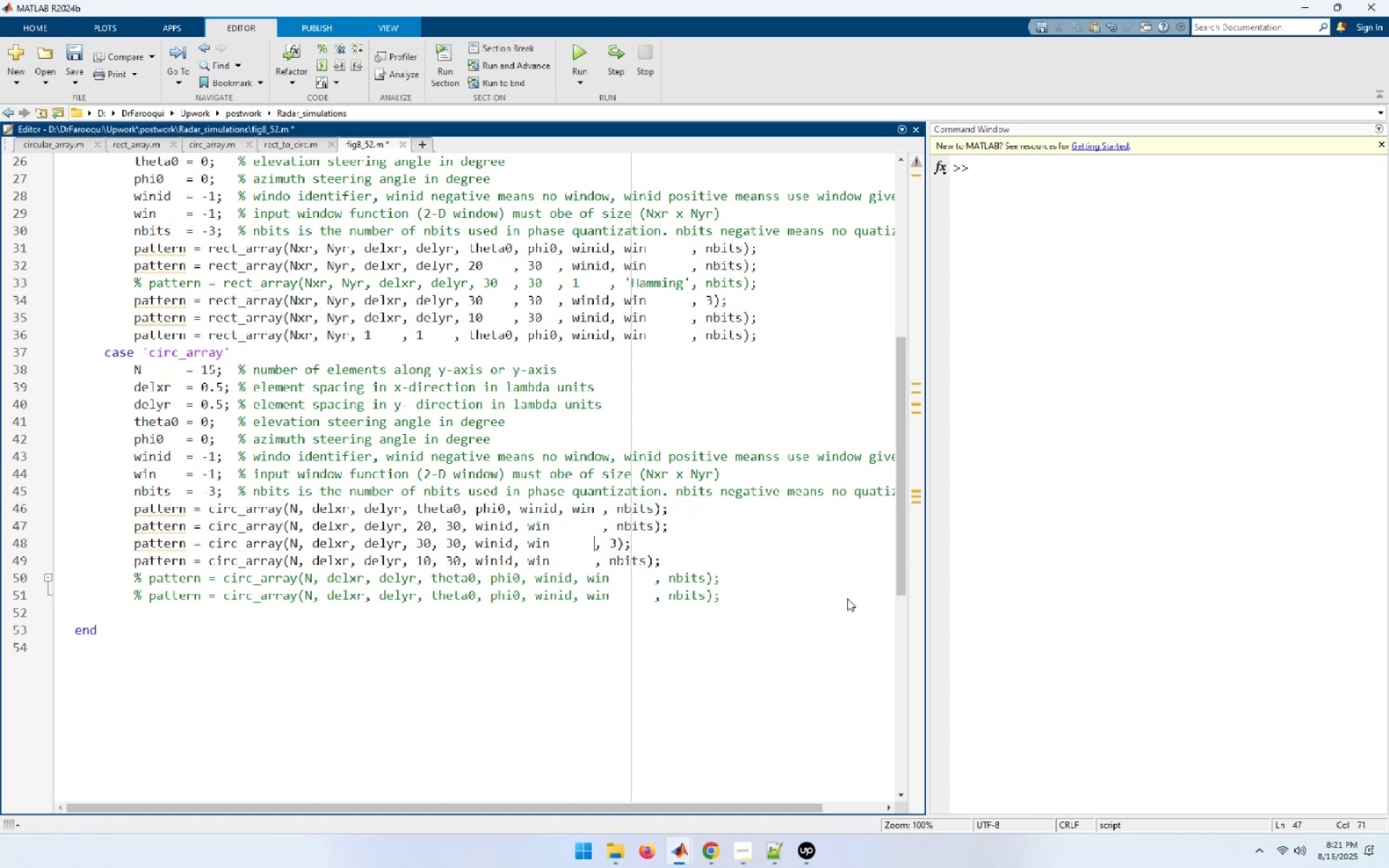 
key(Space)
 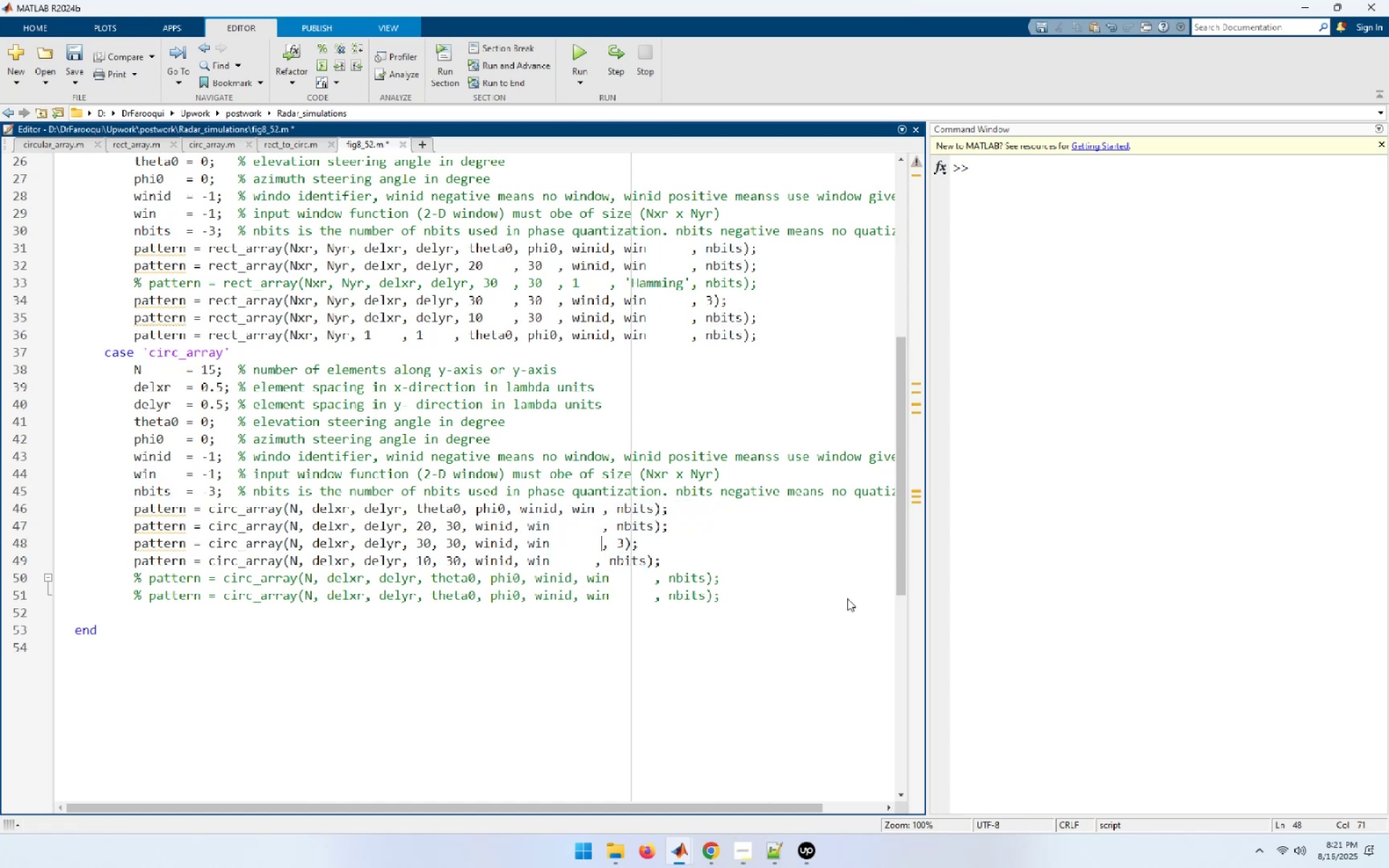 
key(ArrowDown)
 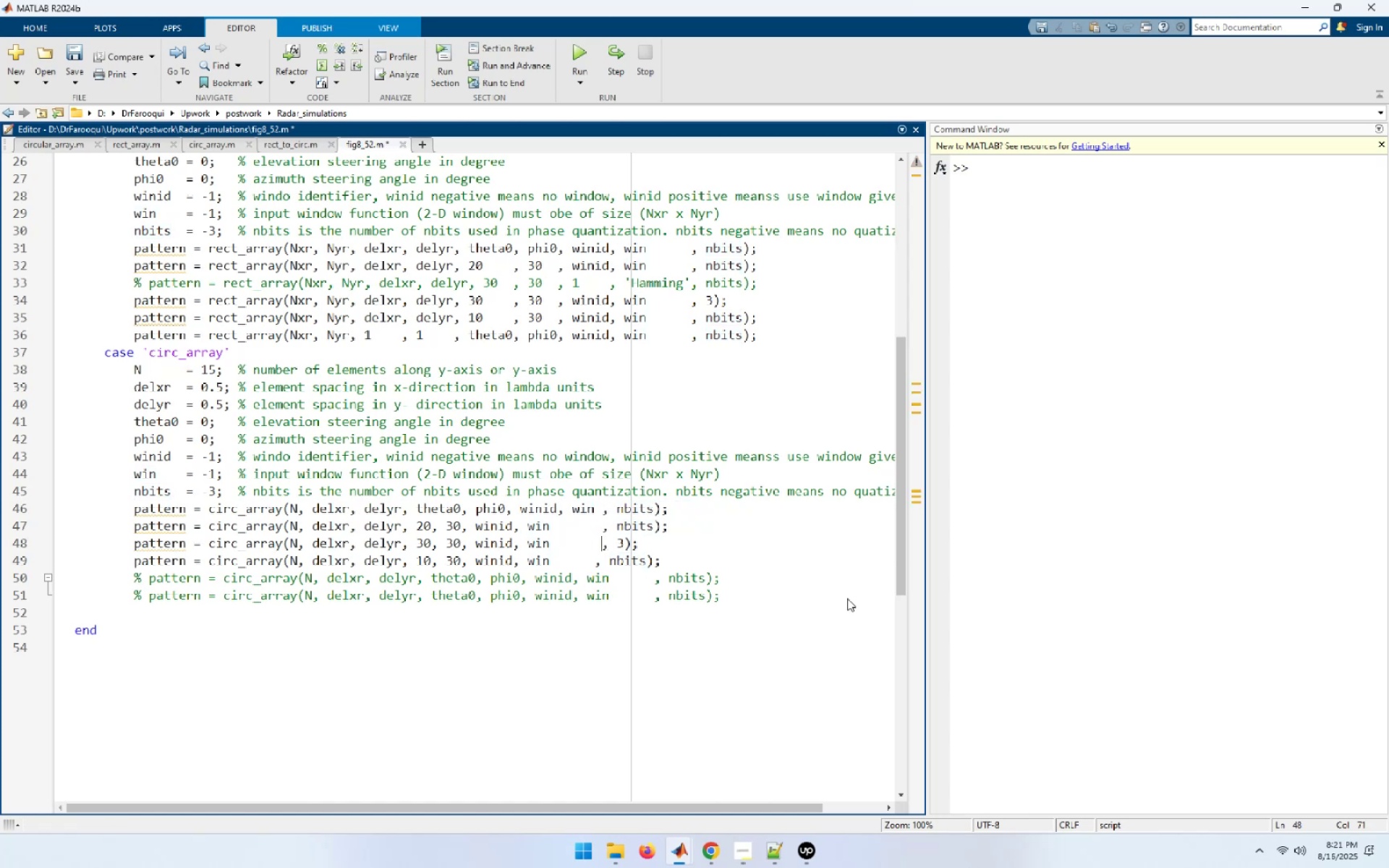 
key(ArrowLeft)
 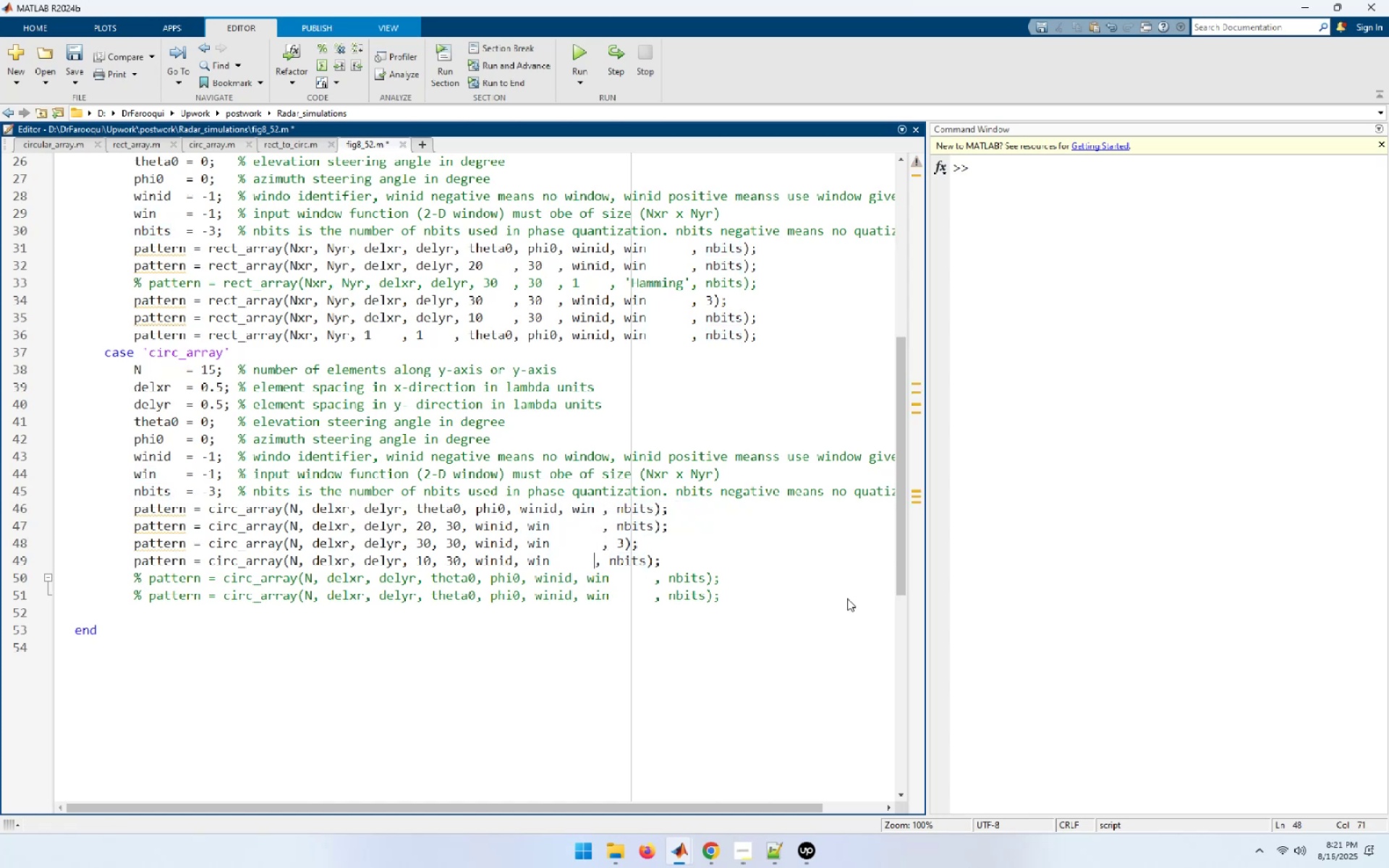 
key(Space)
 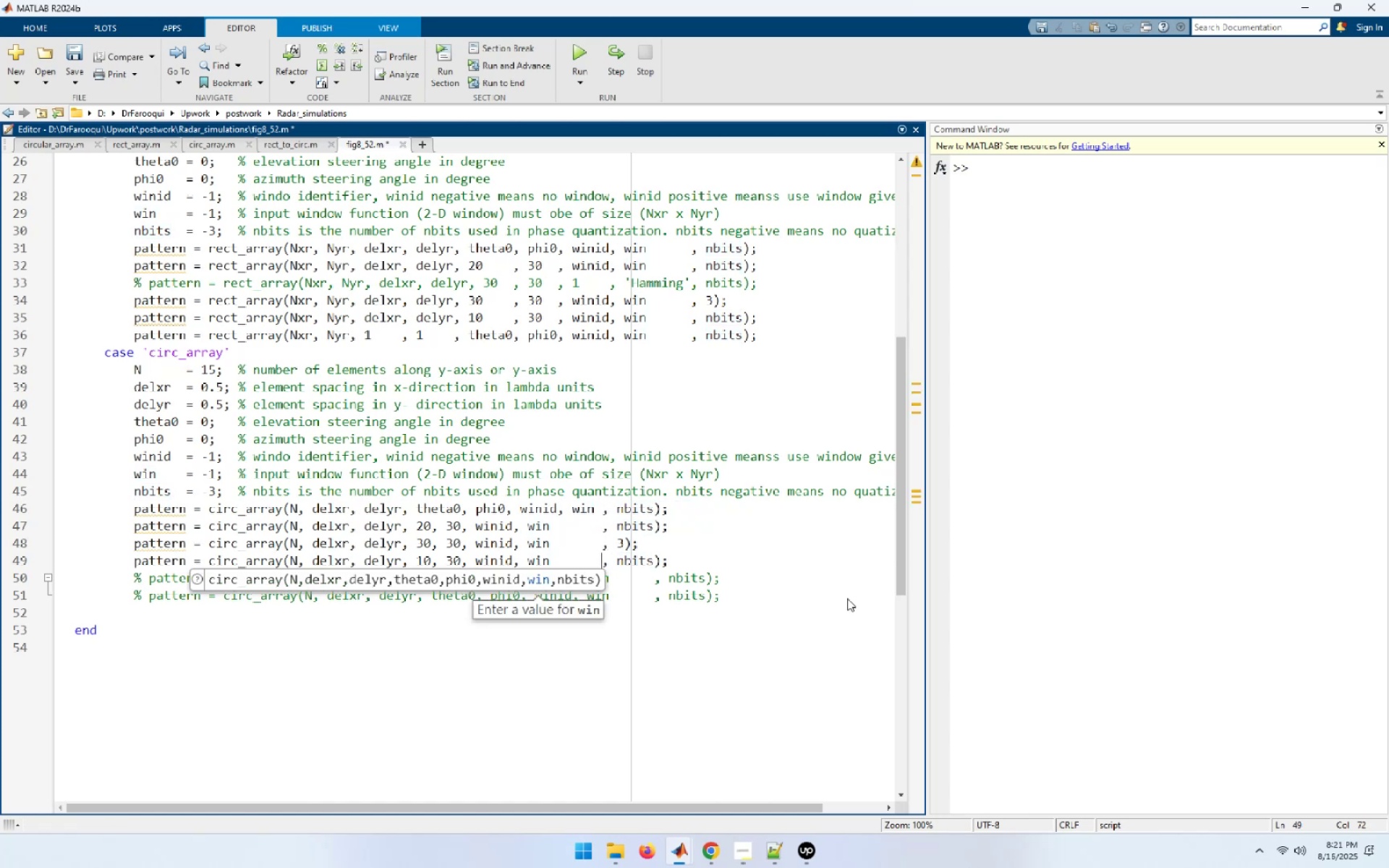 
key(F5)
 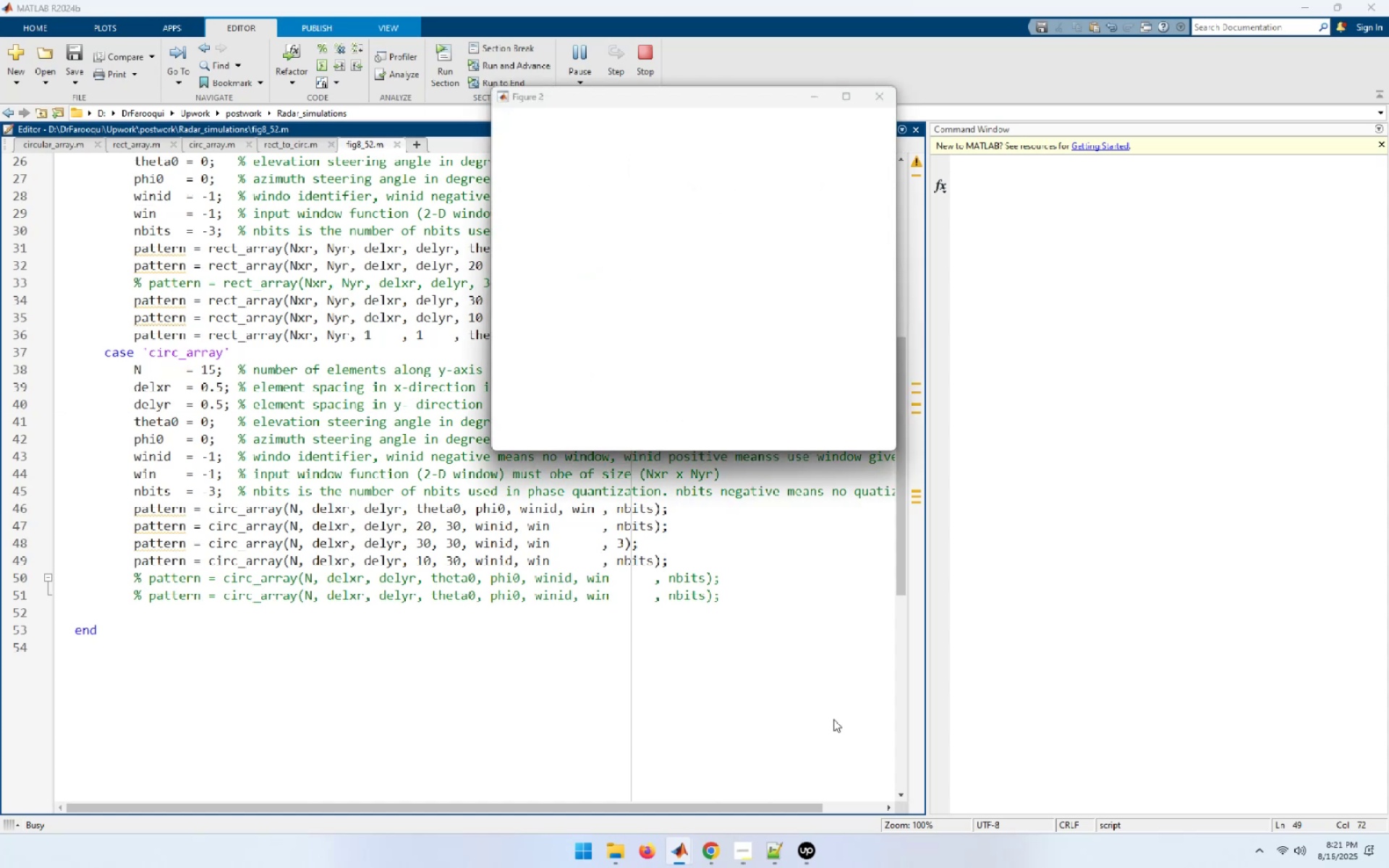 
wait(13.46)
 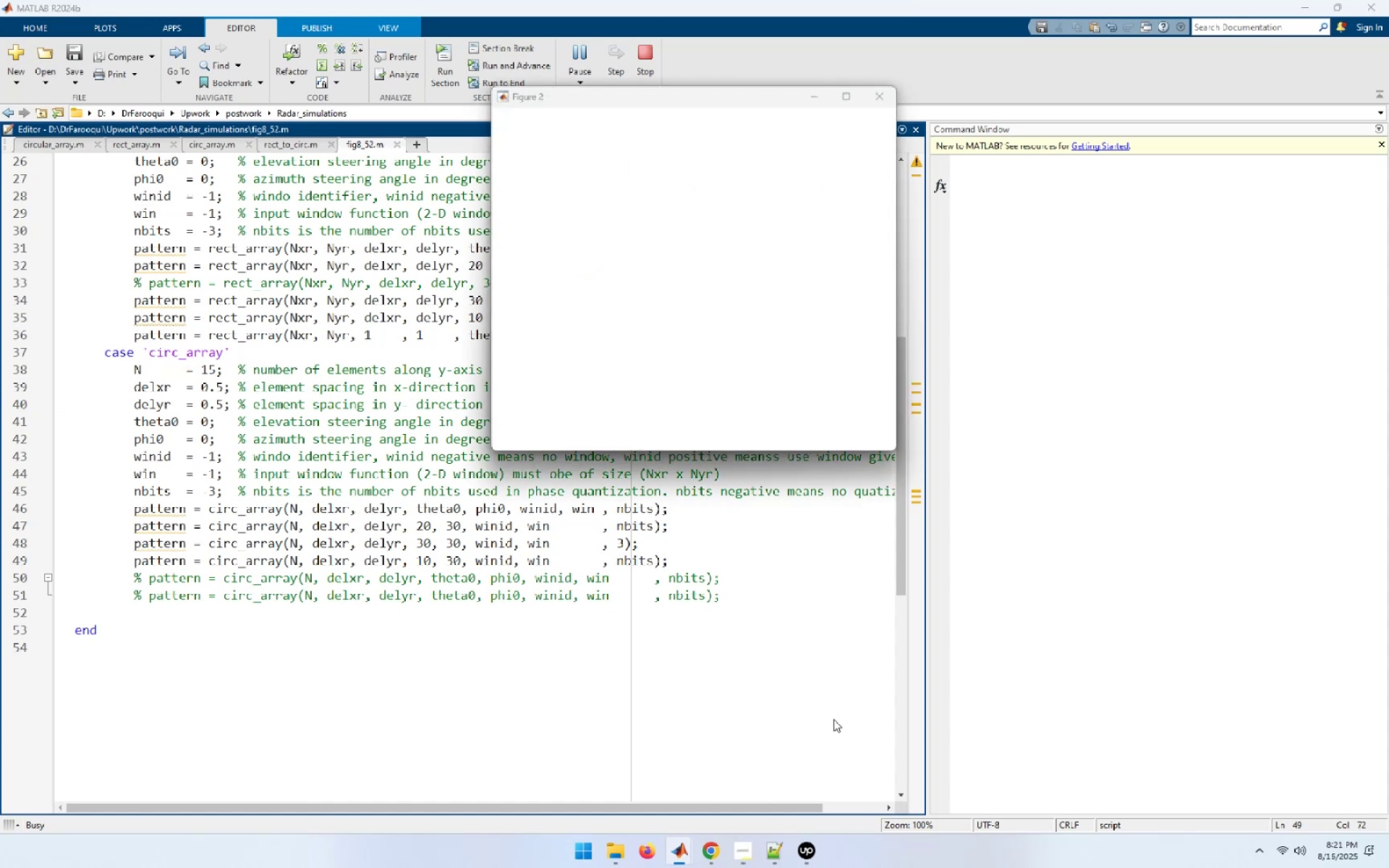 
left_click([812, 95])
 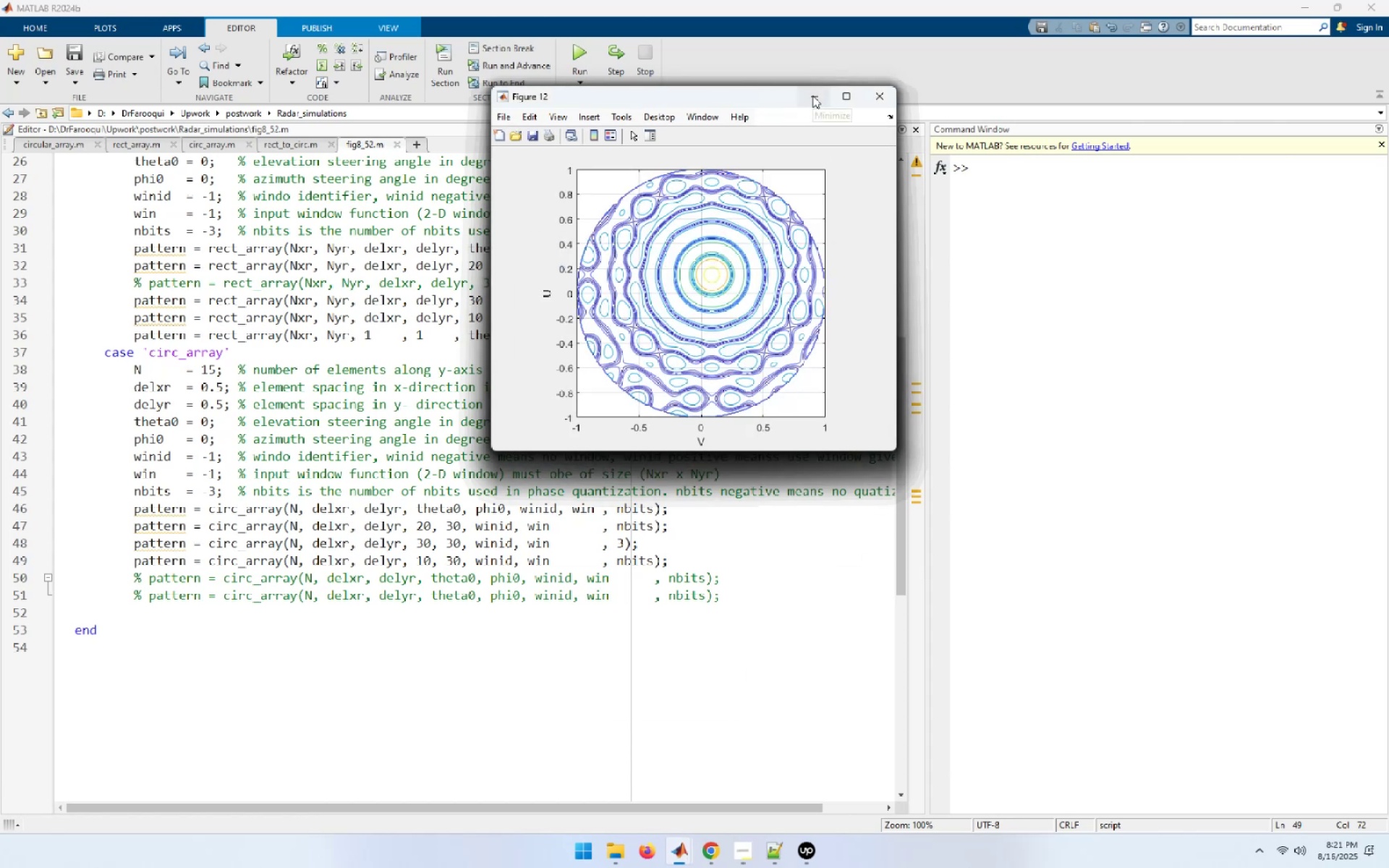 
left_click_drag(start_coordinate=[746, 108], to_coordinate=[1252, 197])
 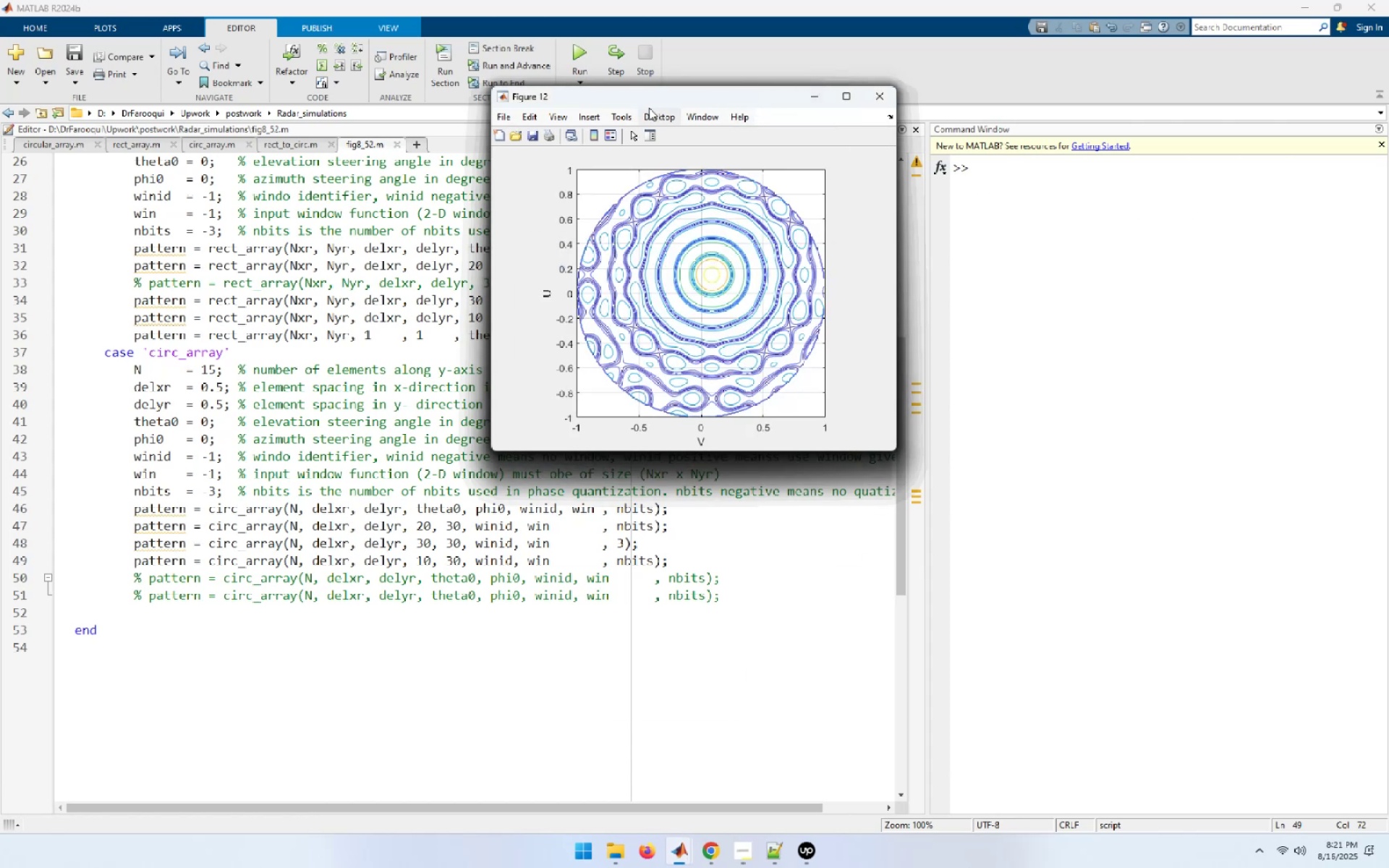 
left_click_drag(start_coordinate=[648, 98], to_coordinate=[1071, 88])
 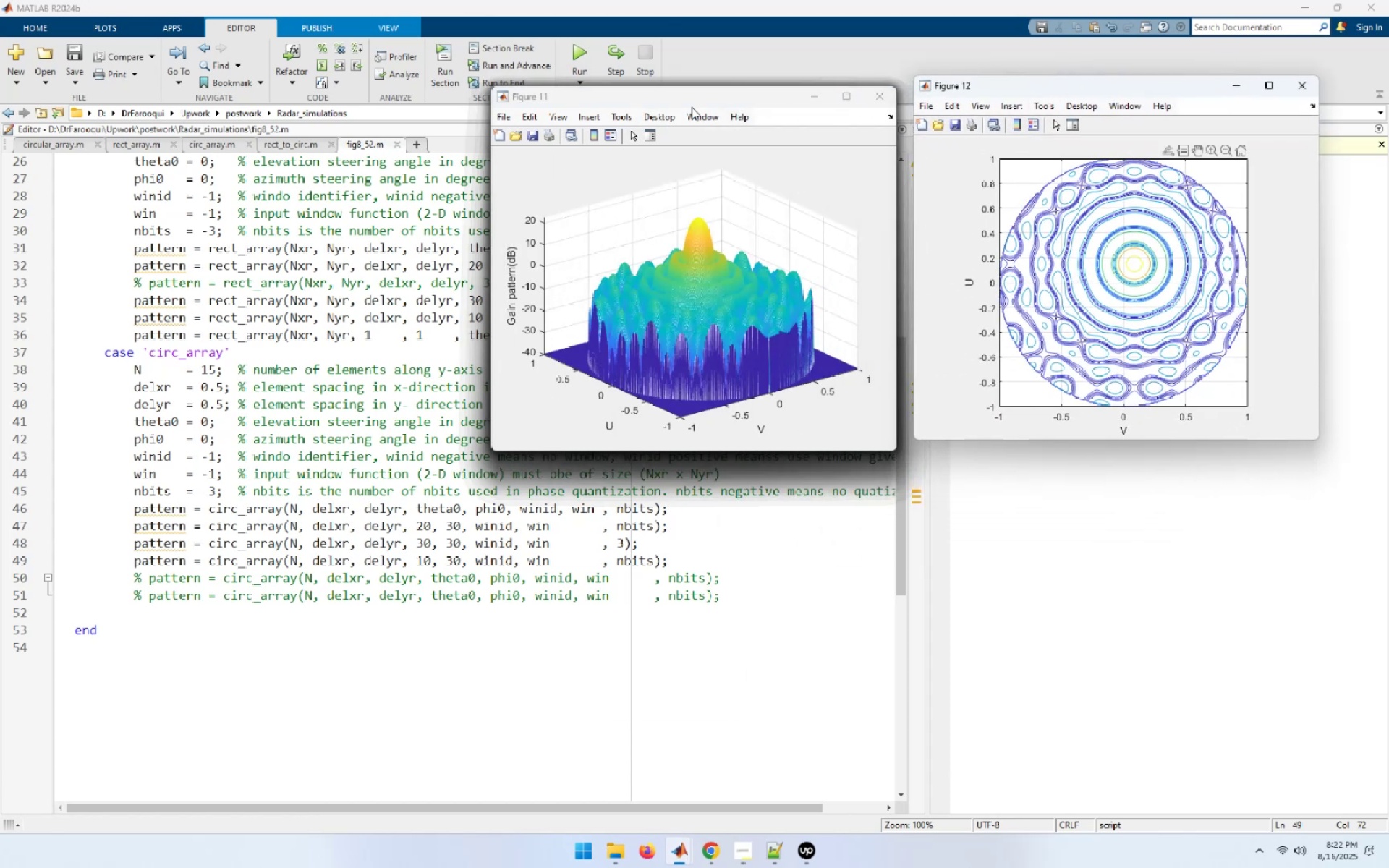 
left_click_drag(start_coordinate=[637, 99], to_coordinate=[282, 378])
 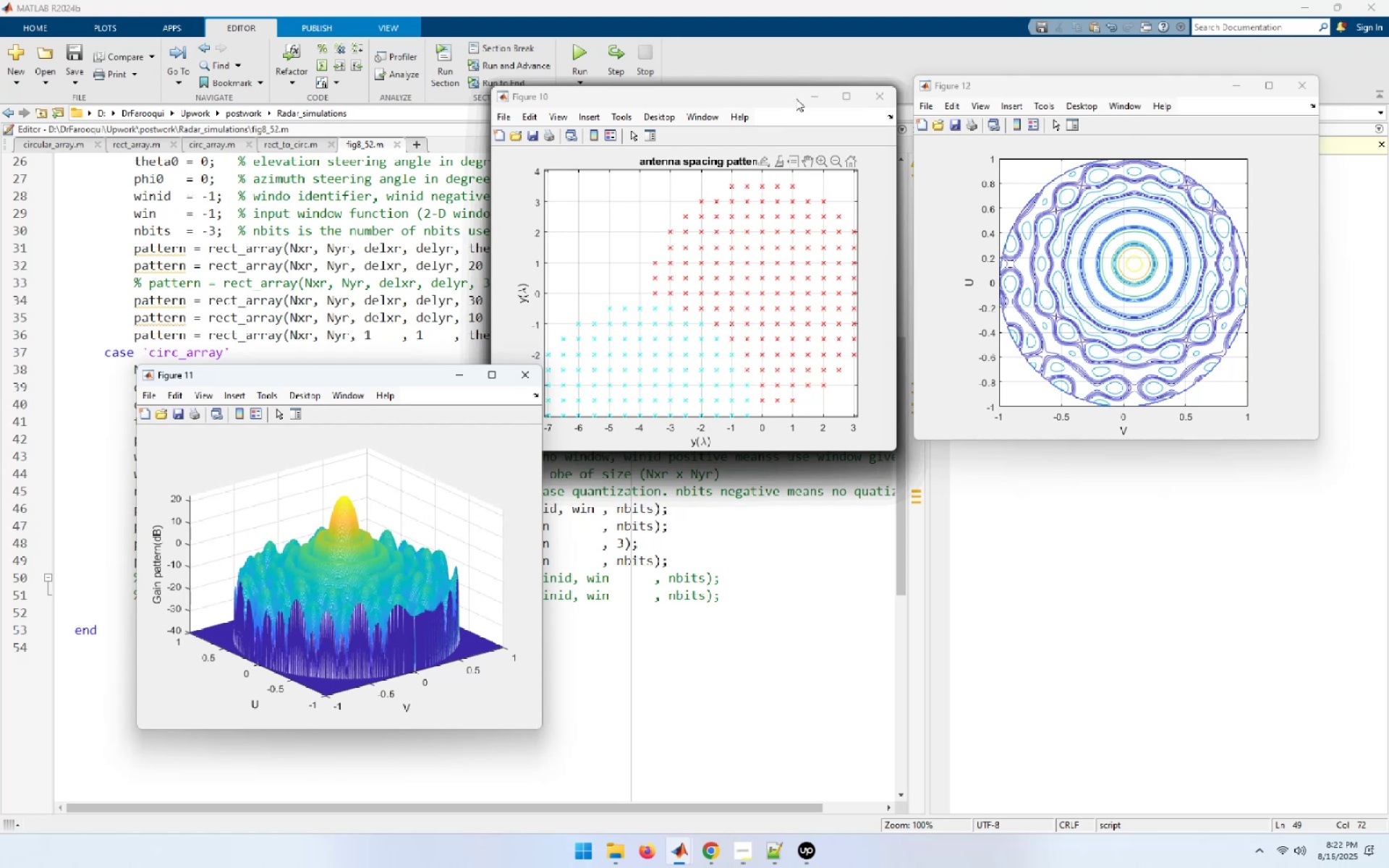 
left_click([810, 100])
 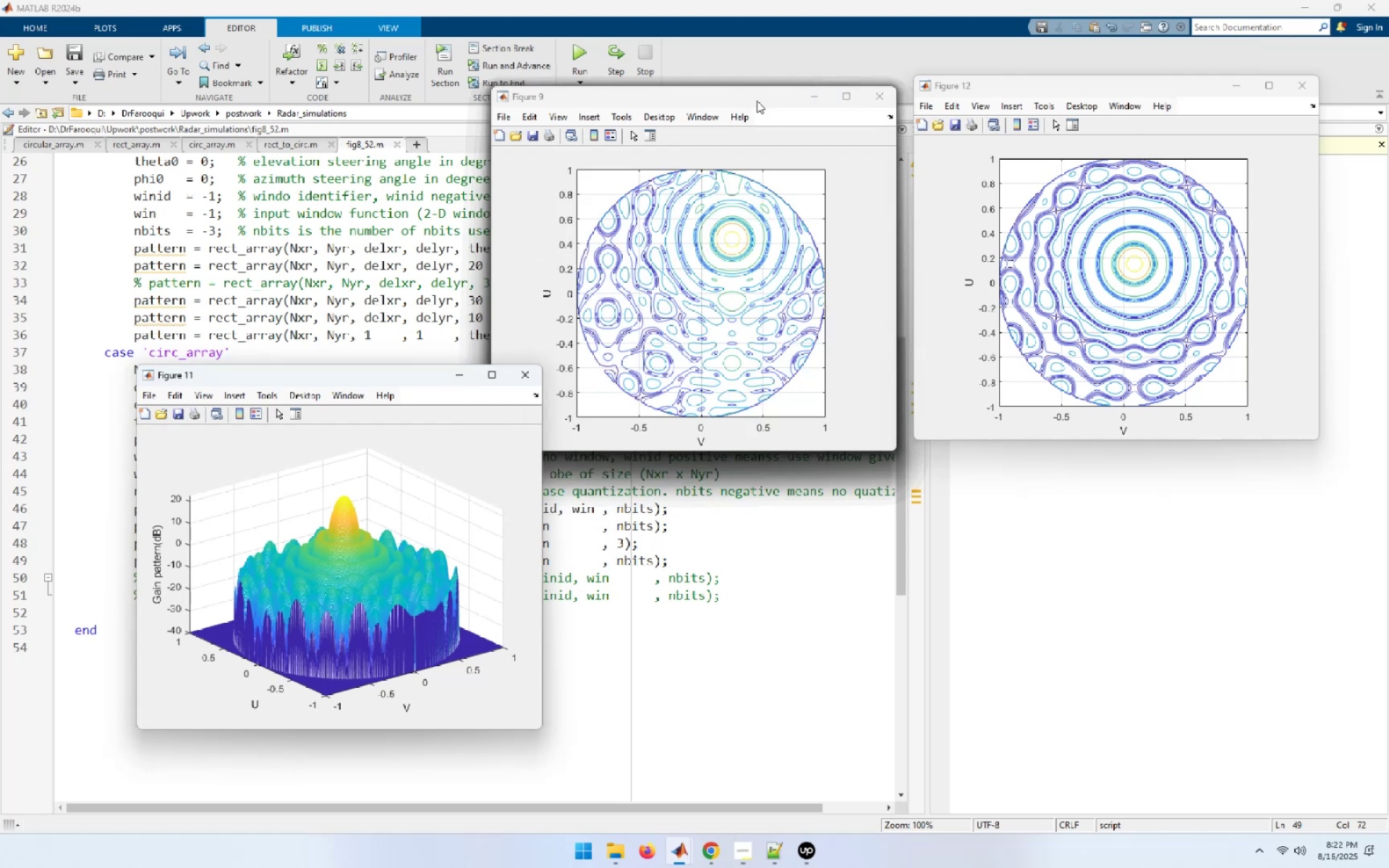 
left_click_drag(start_coordinate=[744, 99], to_coordinate=[1171, 455])
 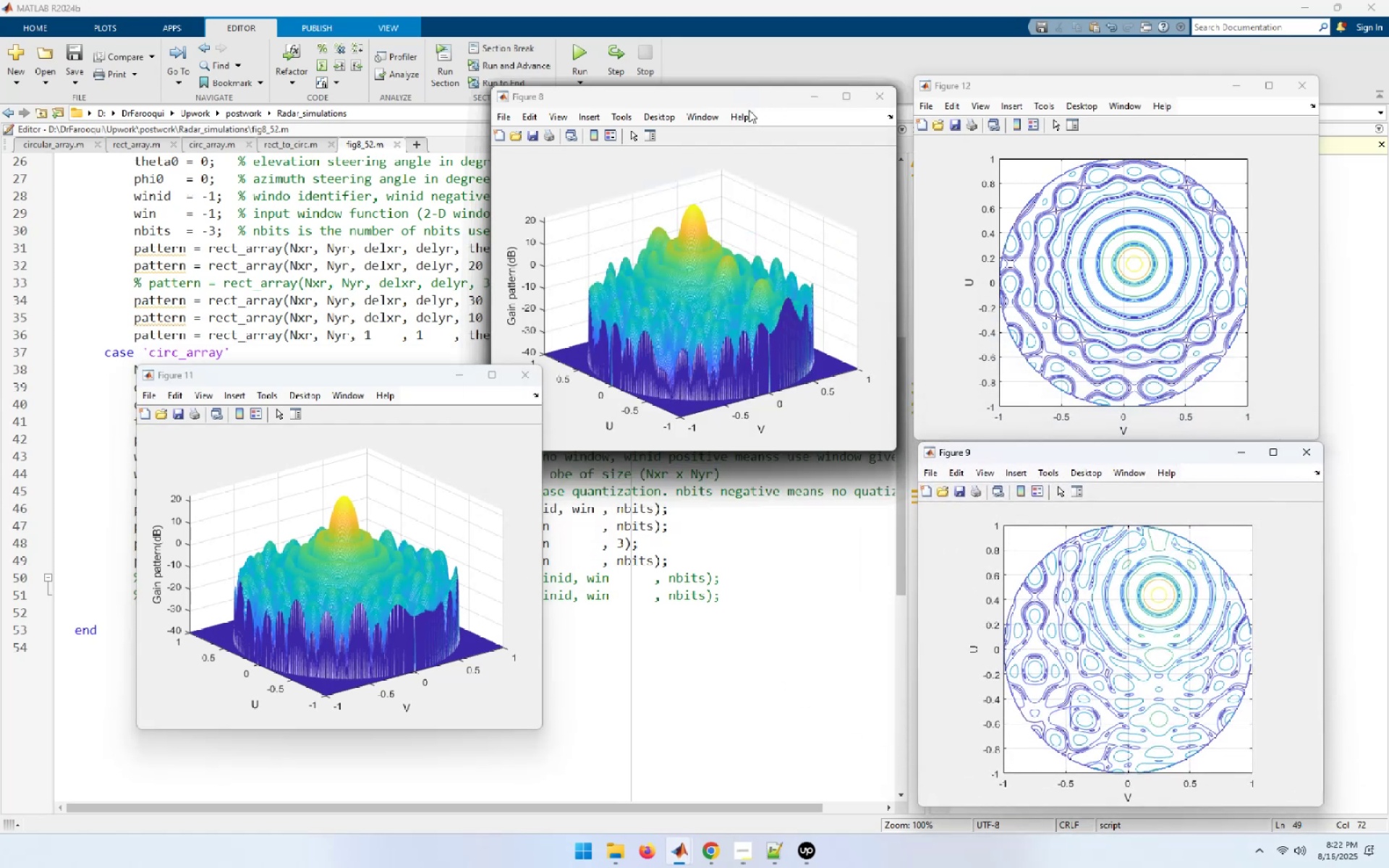 
left_click_drag(start_coordinate=[739, 98], to_coordinate=[763, 469])
 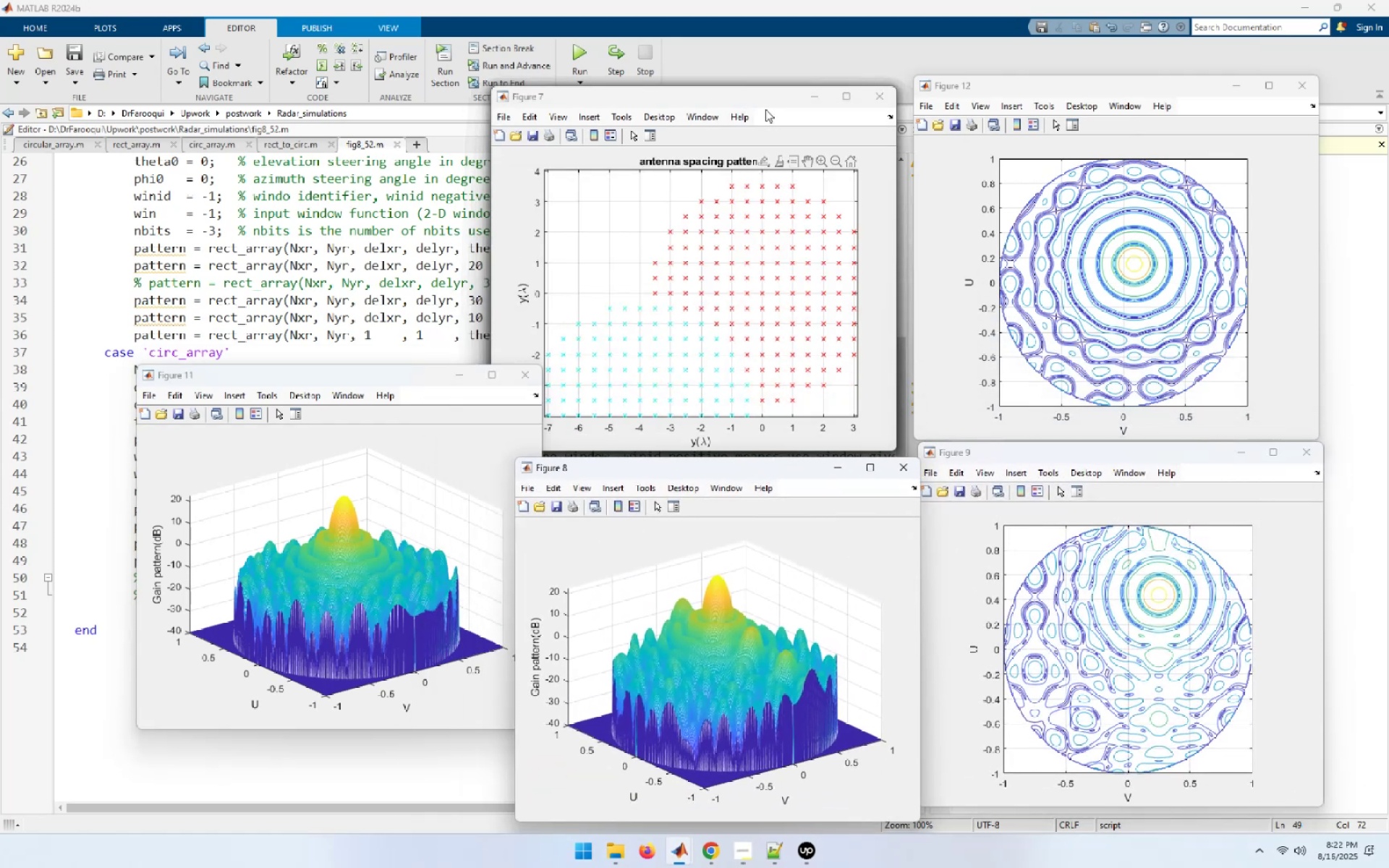 
left_click_drag(start_coordinate=[763, 97], to_coordinate=[247, 41])
 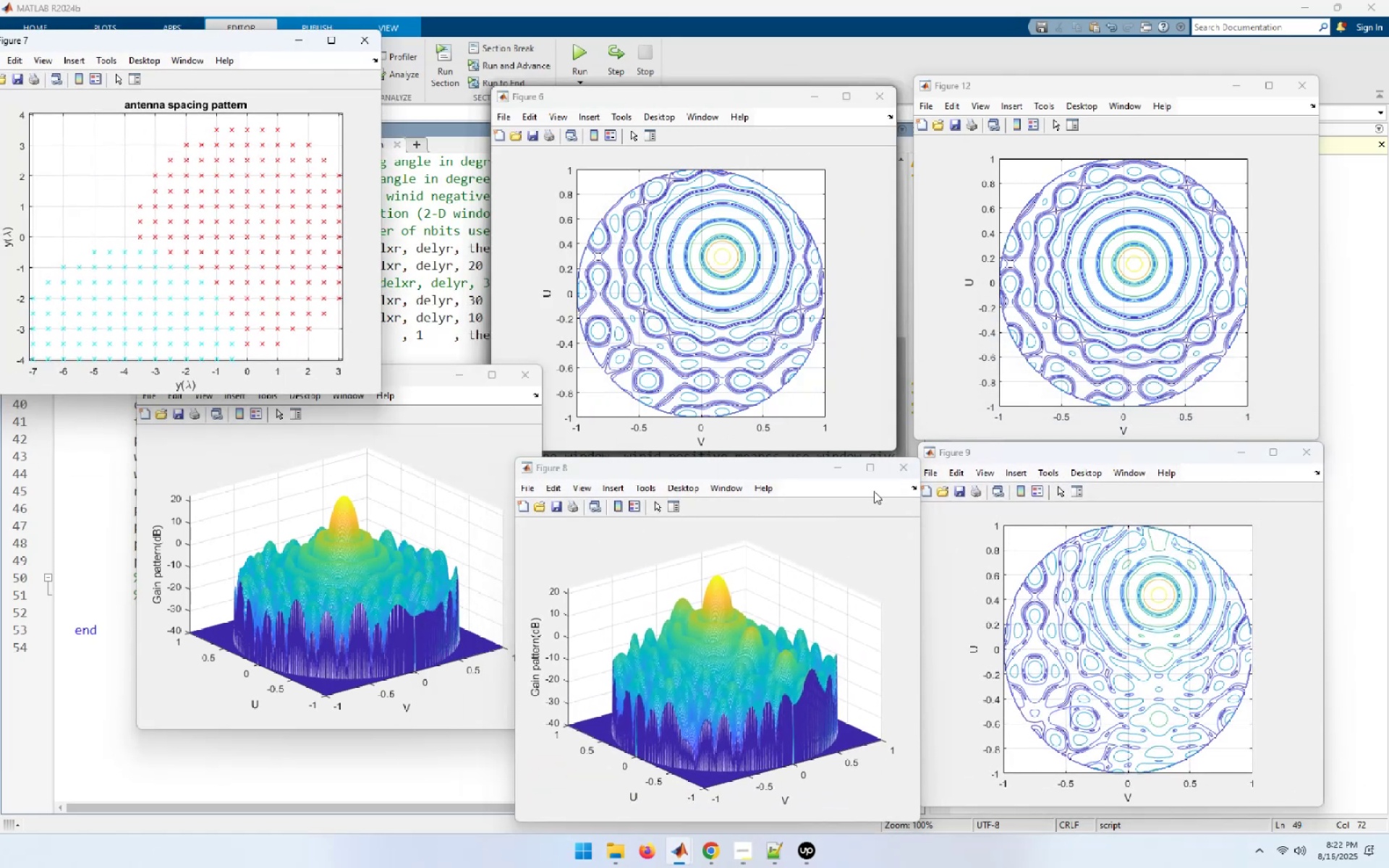 
left_click_drag(start_coordinate=[799, 470], to_coordinate=[409, 500])
 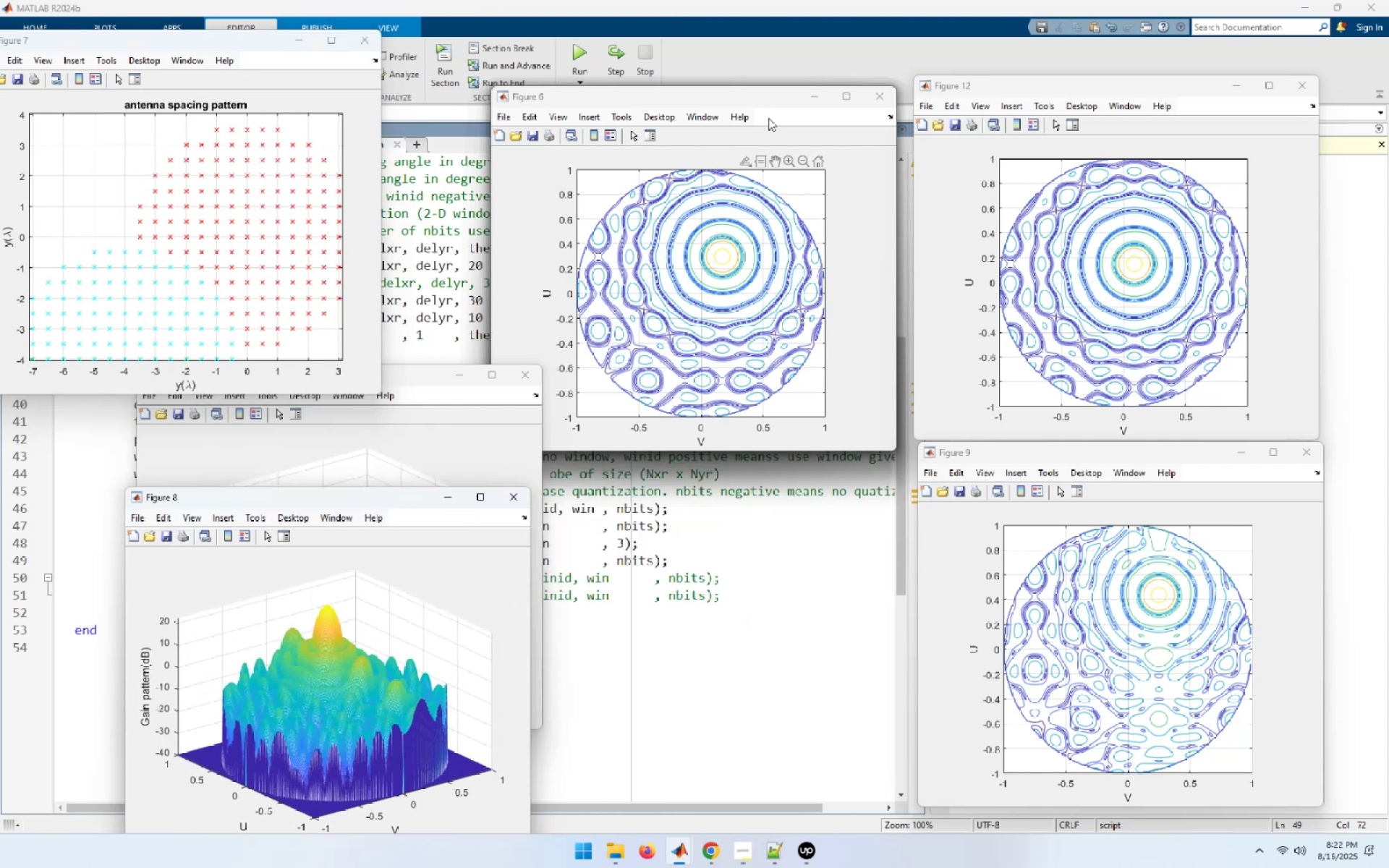 
left_click_drag(start_coordinate=[756, 98], to_coordinate=[785, 470])
 